 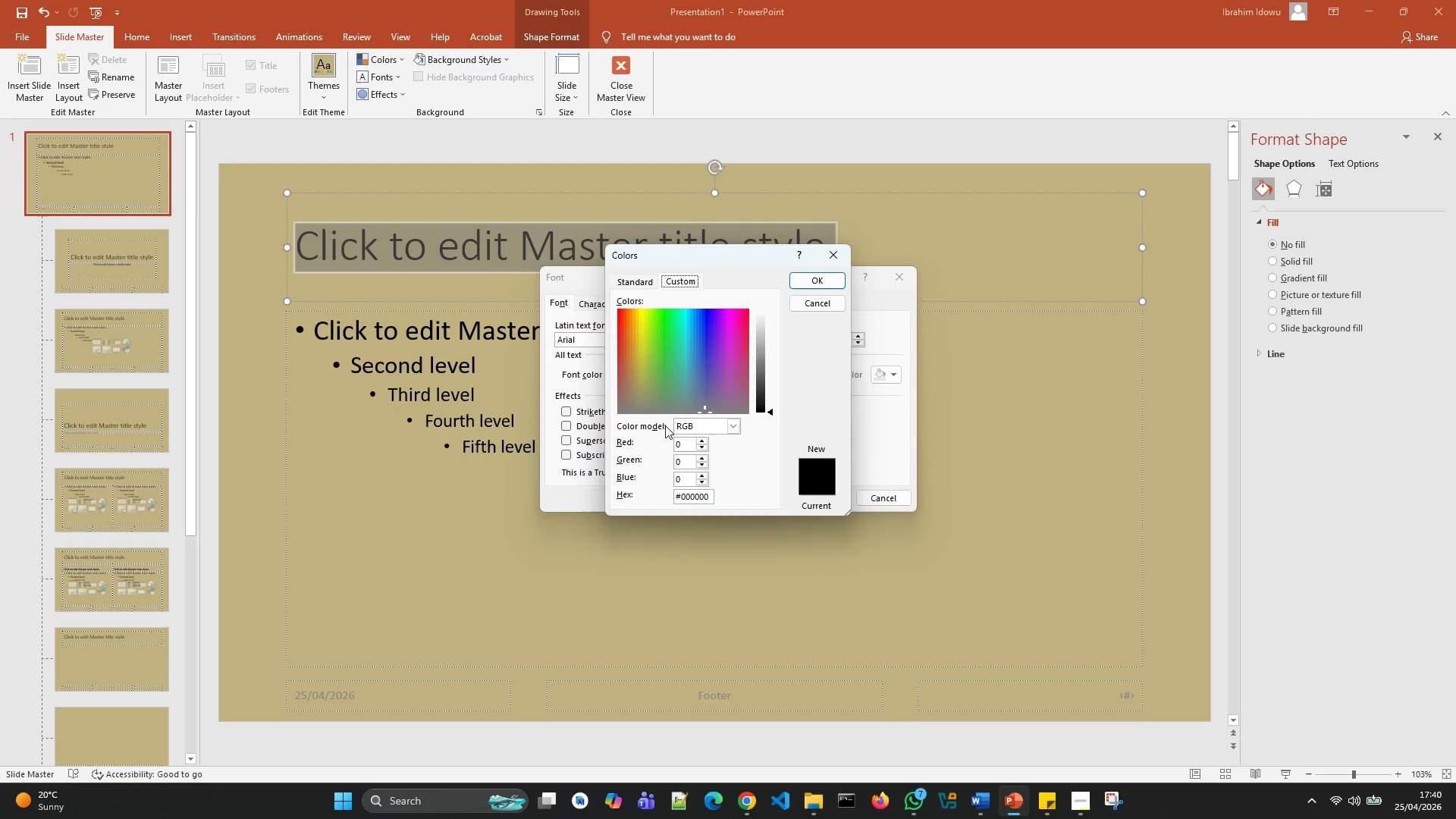 
key(Backspace)
 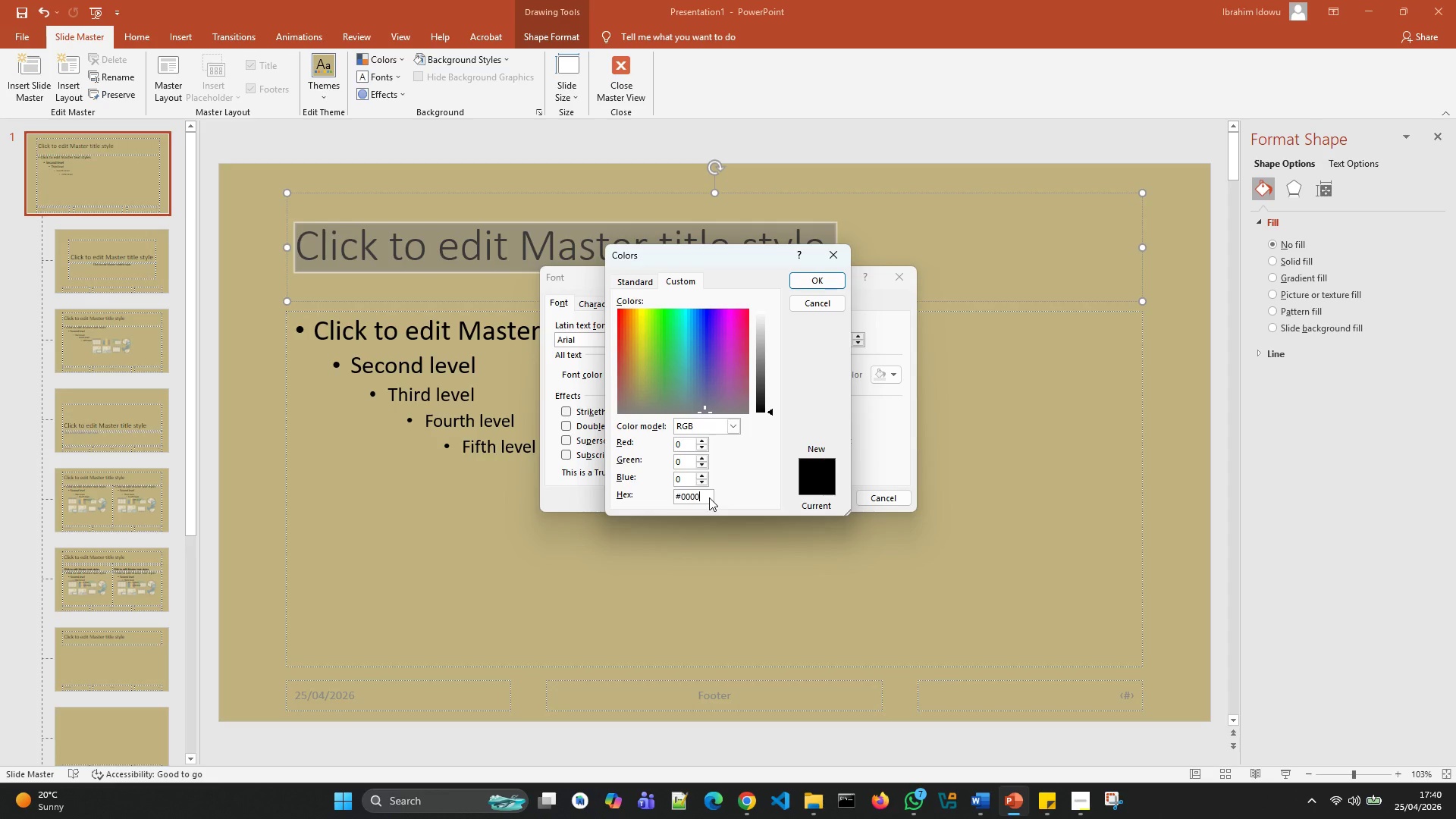 
key(Backspace)
 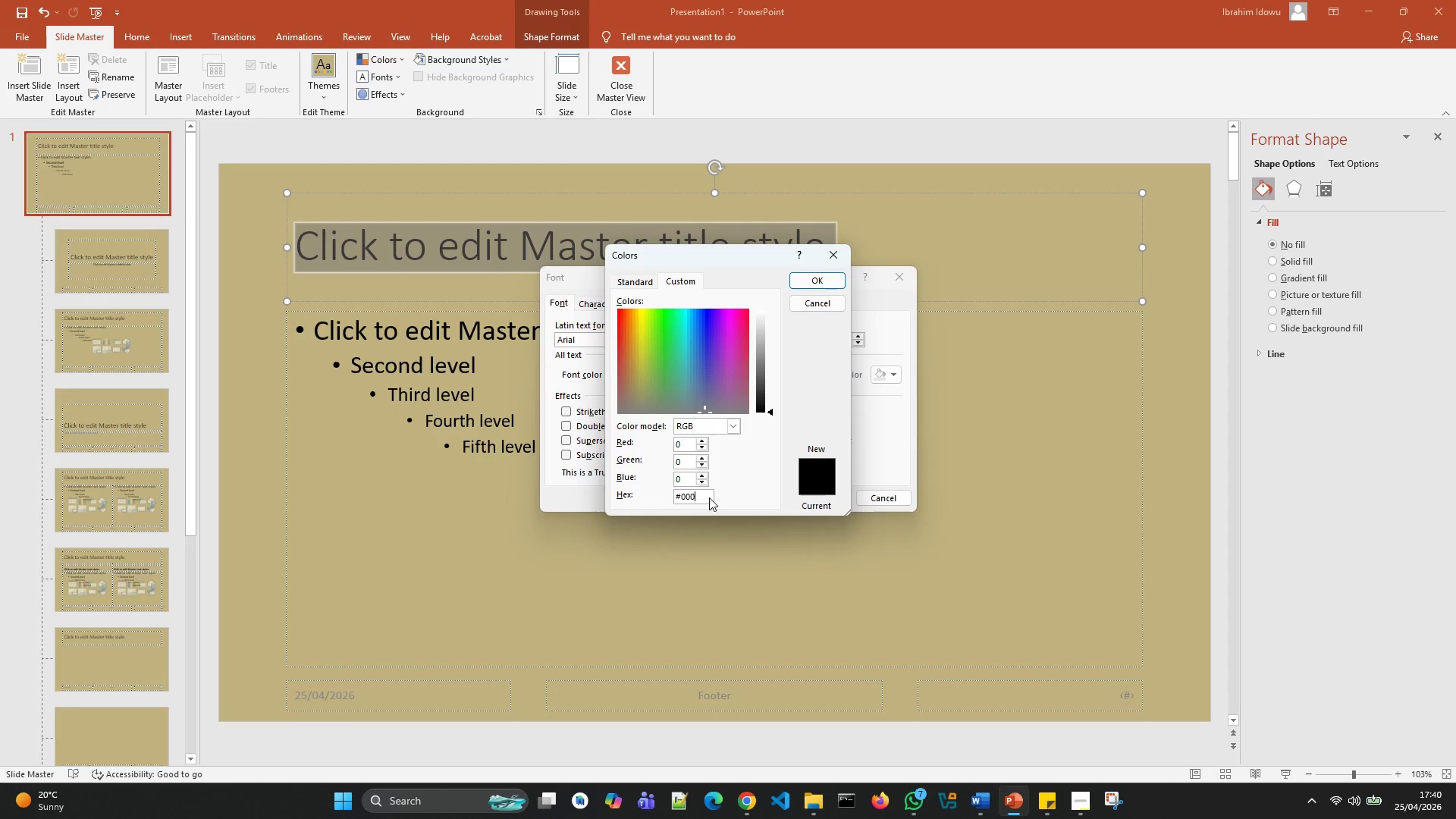 
key(Backspace)
 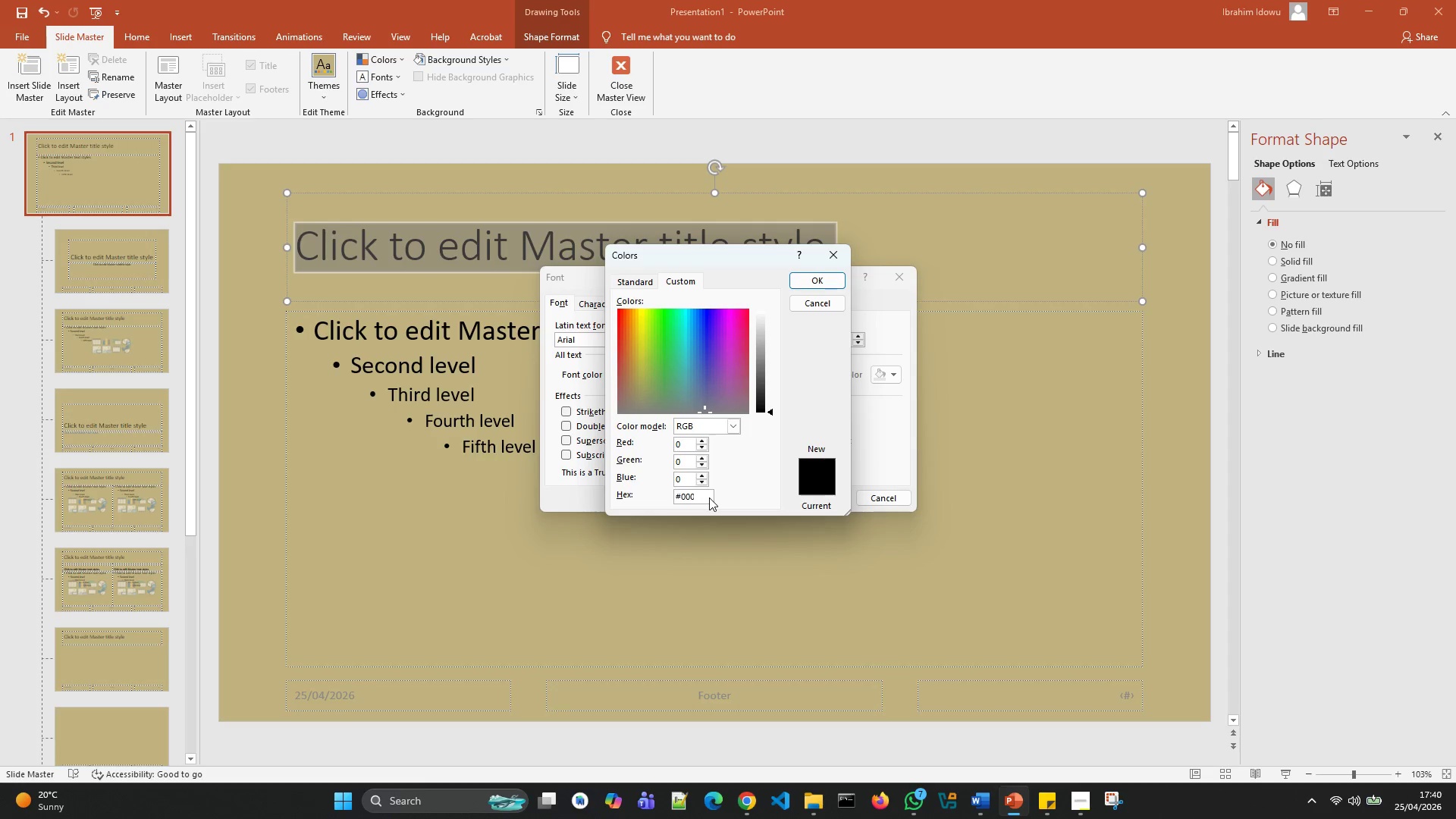 
key(Backspace)
 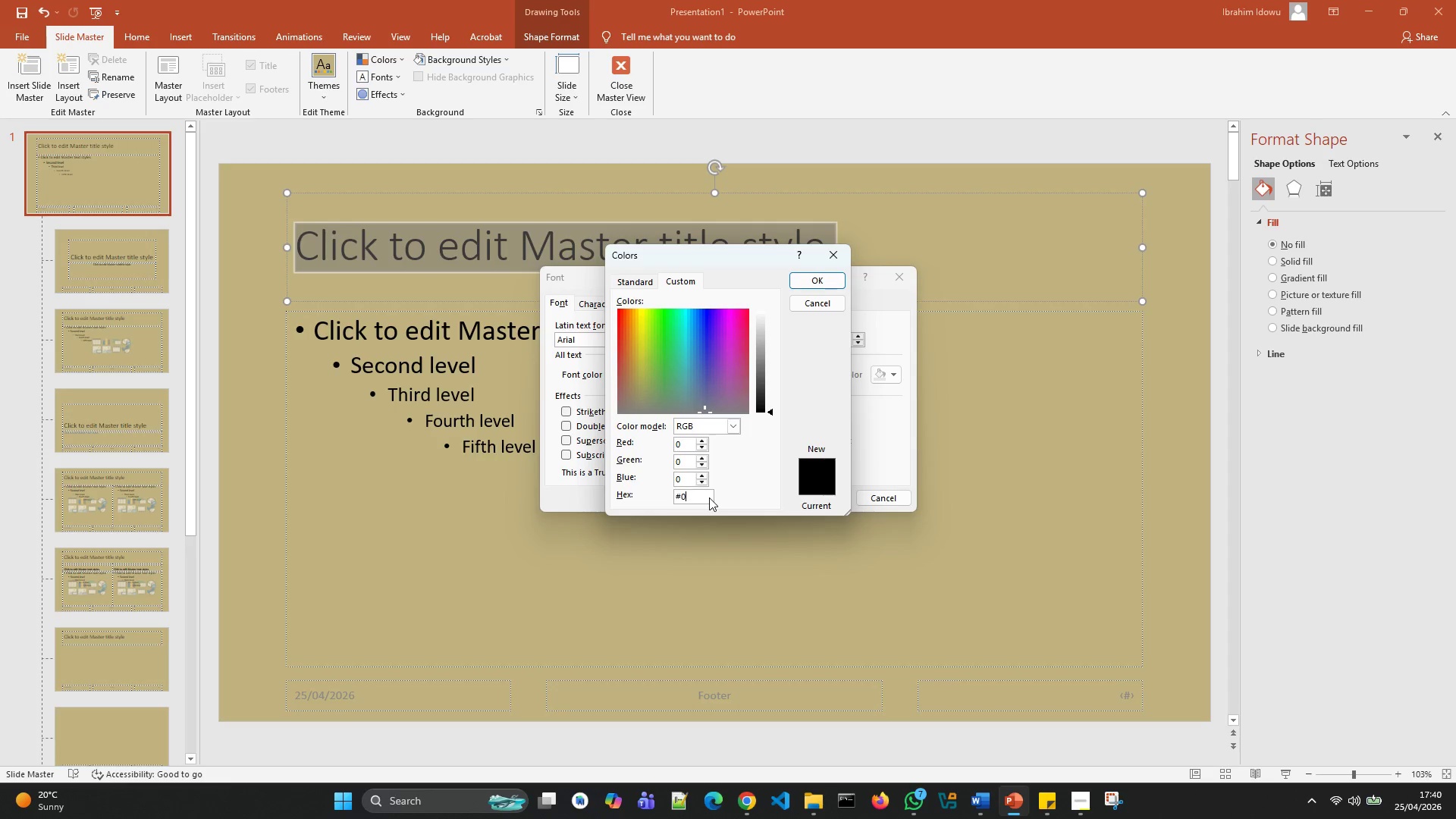 
key(Backspace)
 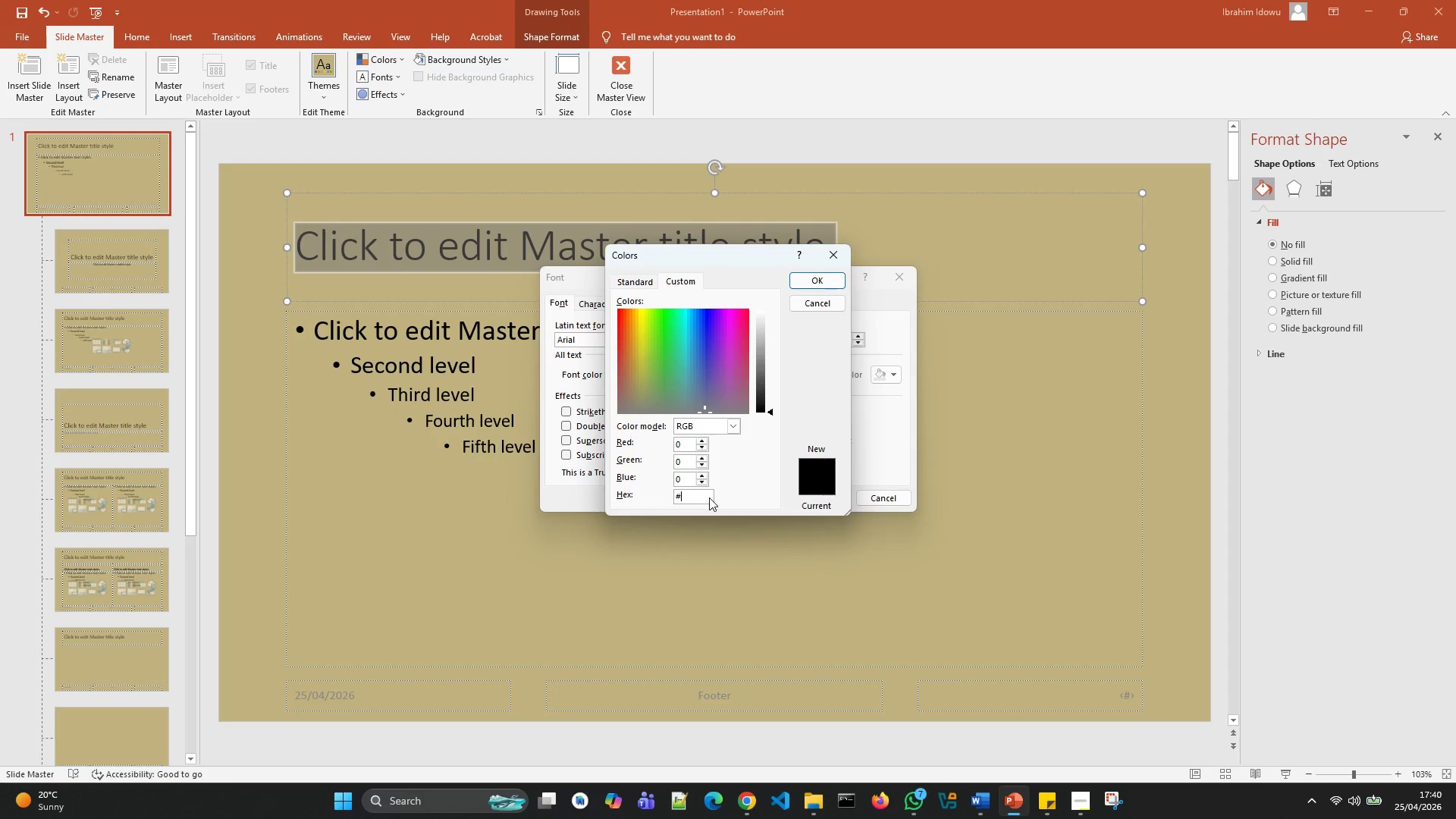 
key(Backspace)
 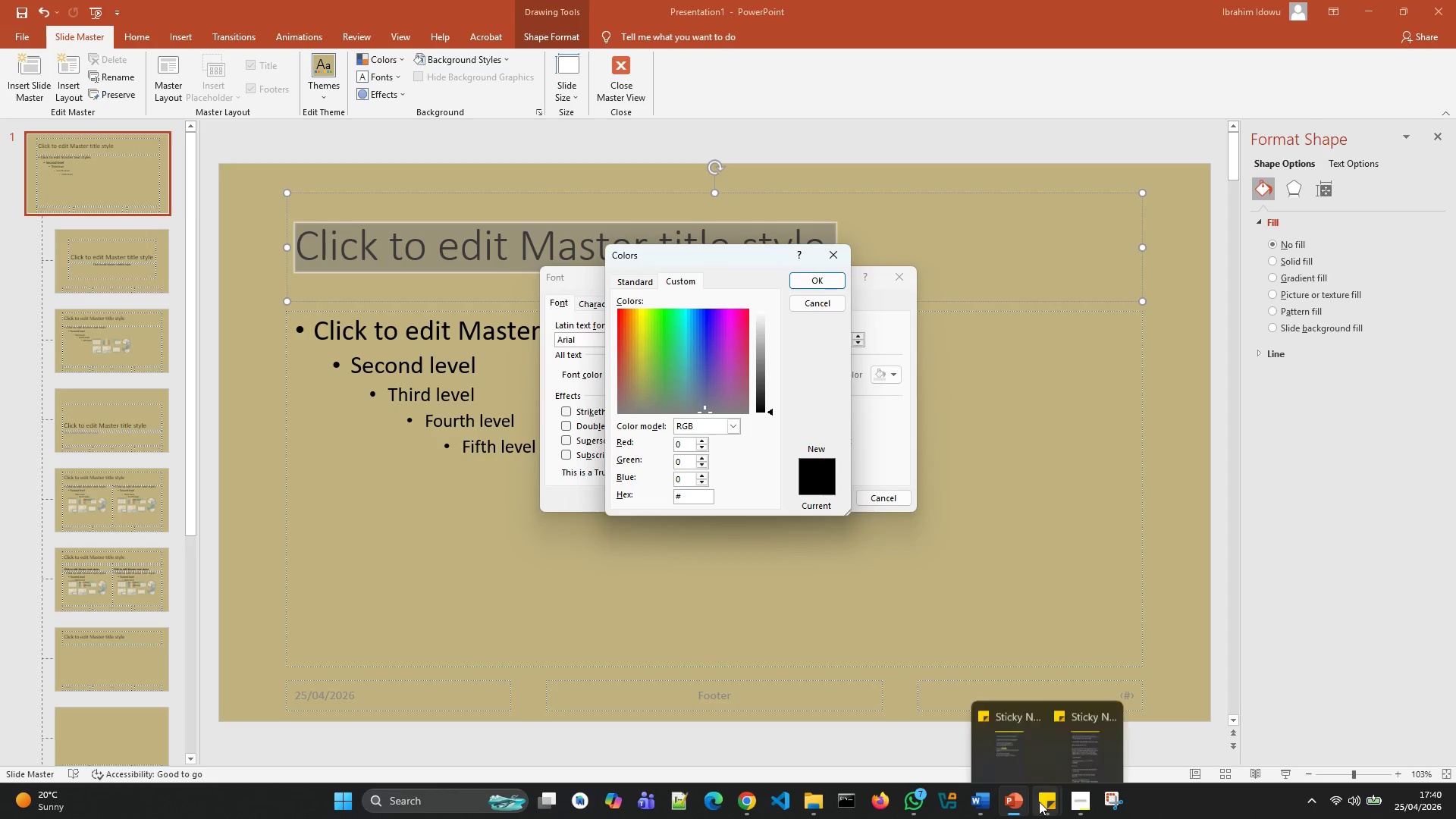 
left_click([1025, 726])
 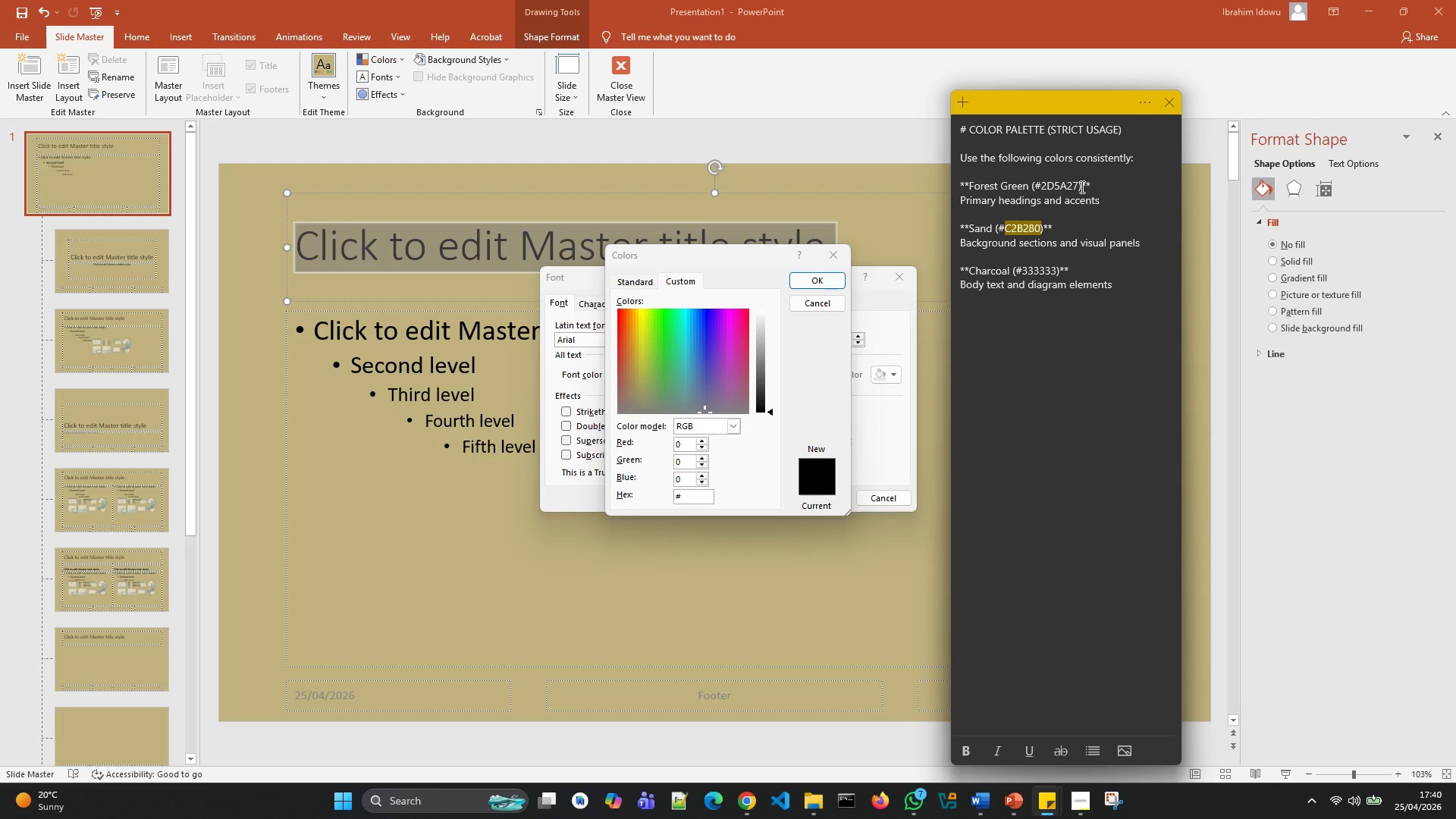 
left_click([1078, 183])
 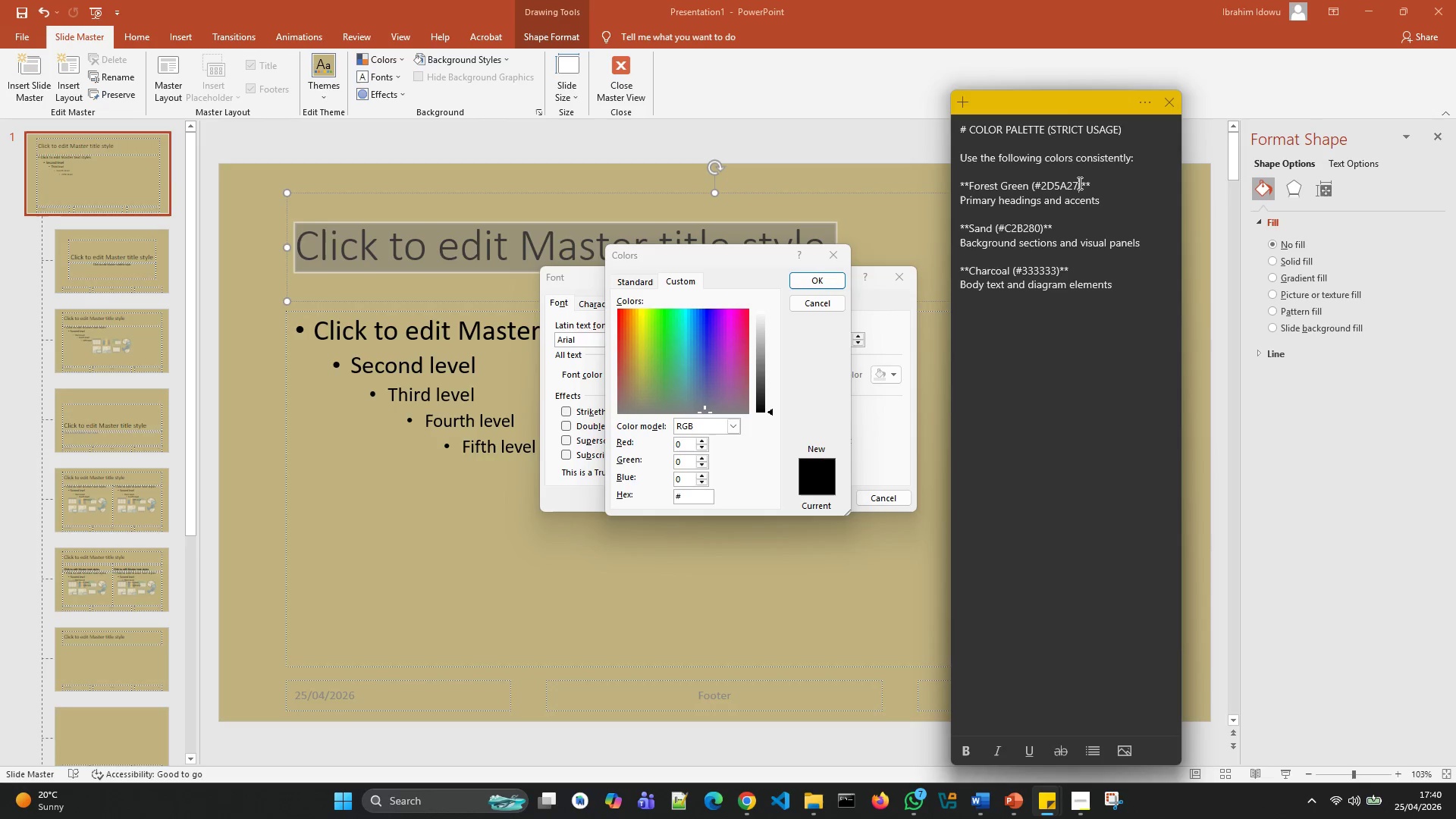 
left_click_drag(start_coordinate=[1078, 183], to_coordinate=[1041, 186])
 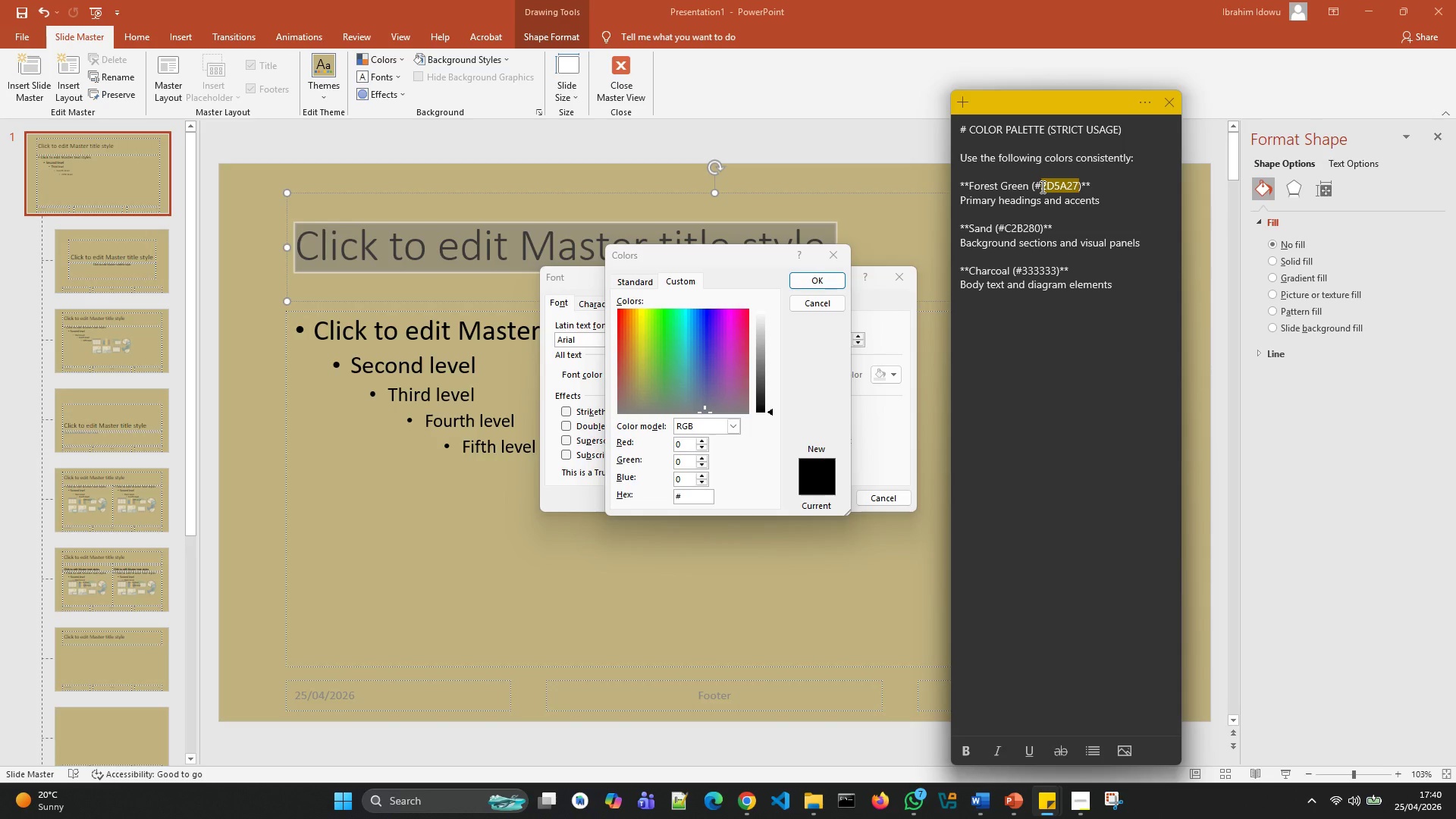 
key(Control+C)
 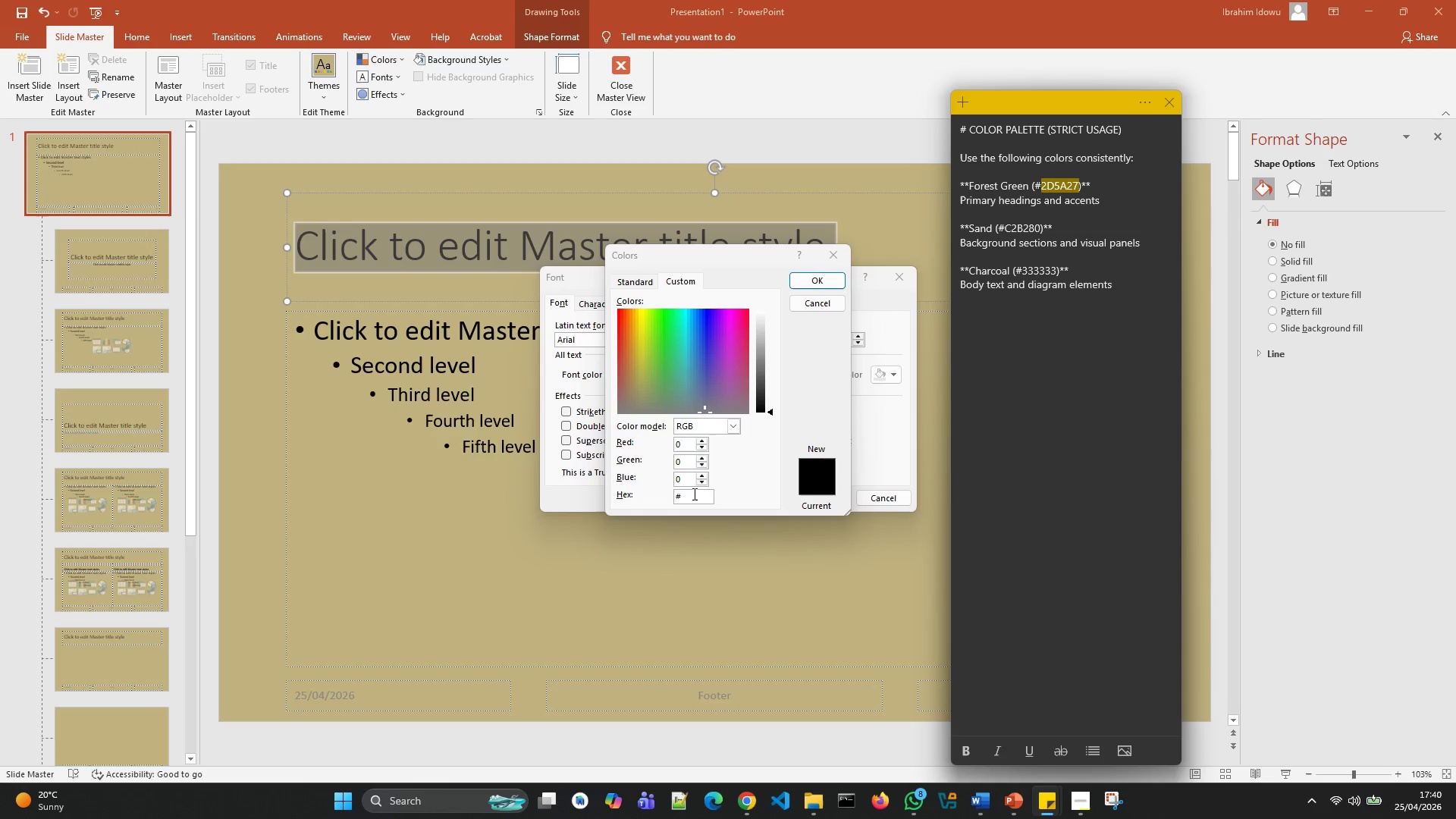 
left_click([693, 494])
 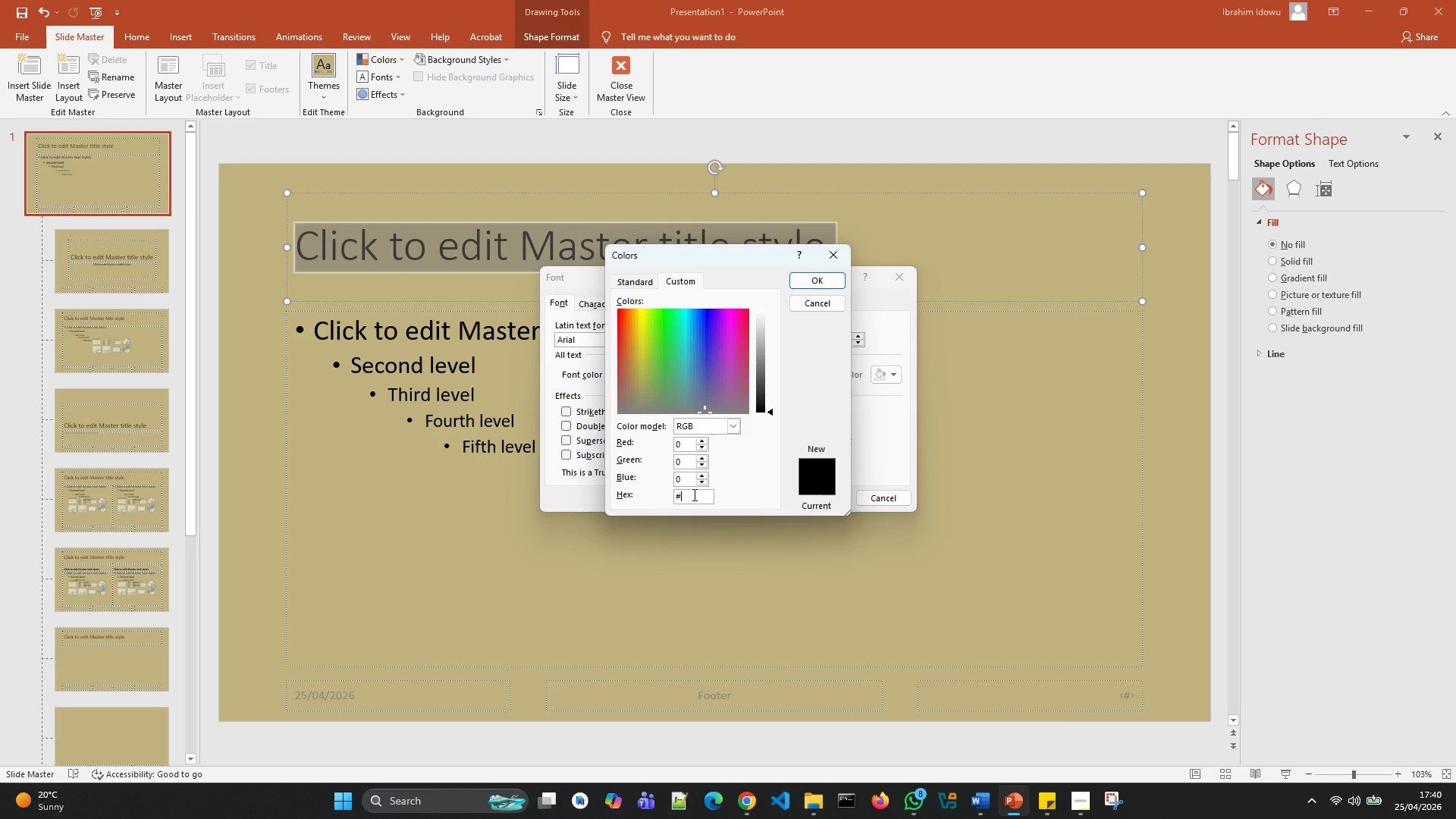 
key(Control+V)
 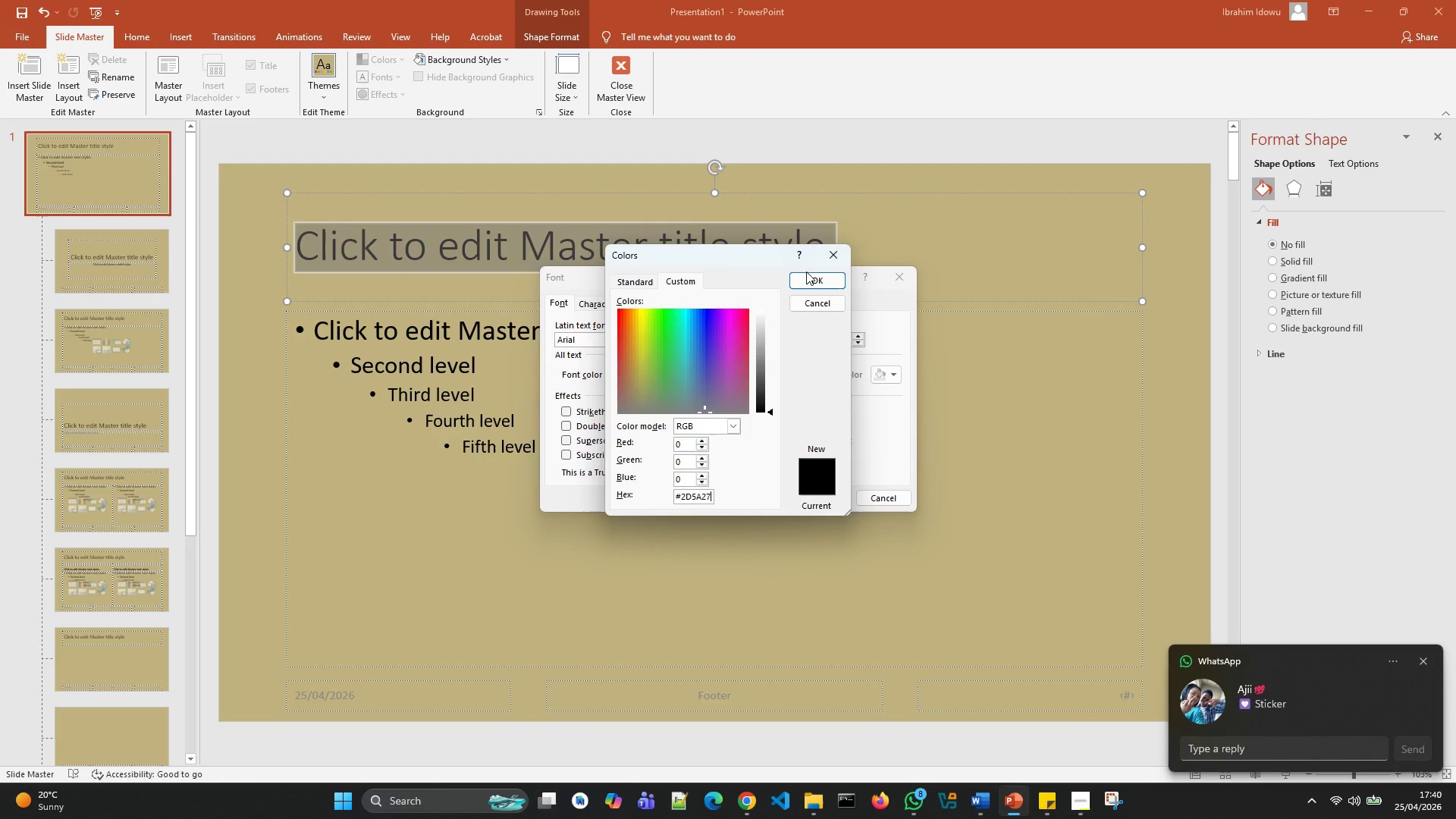 
left_click([809, 276])
 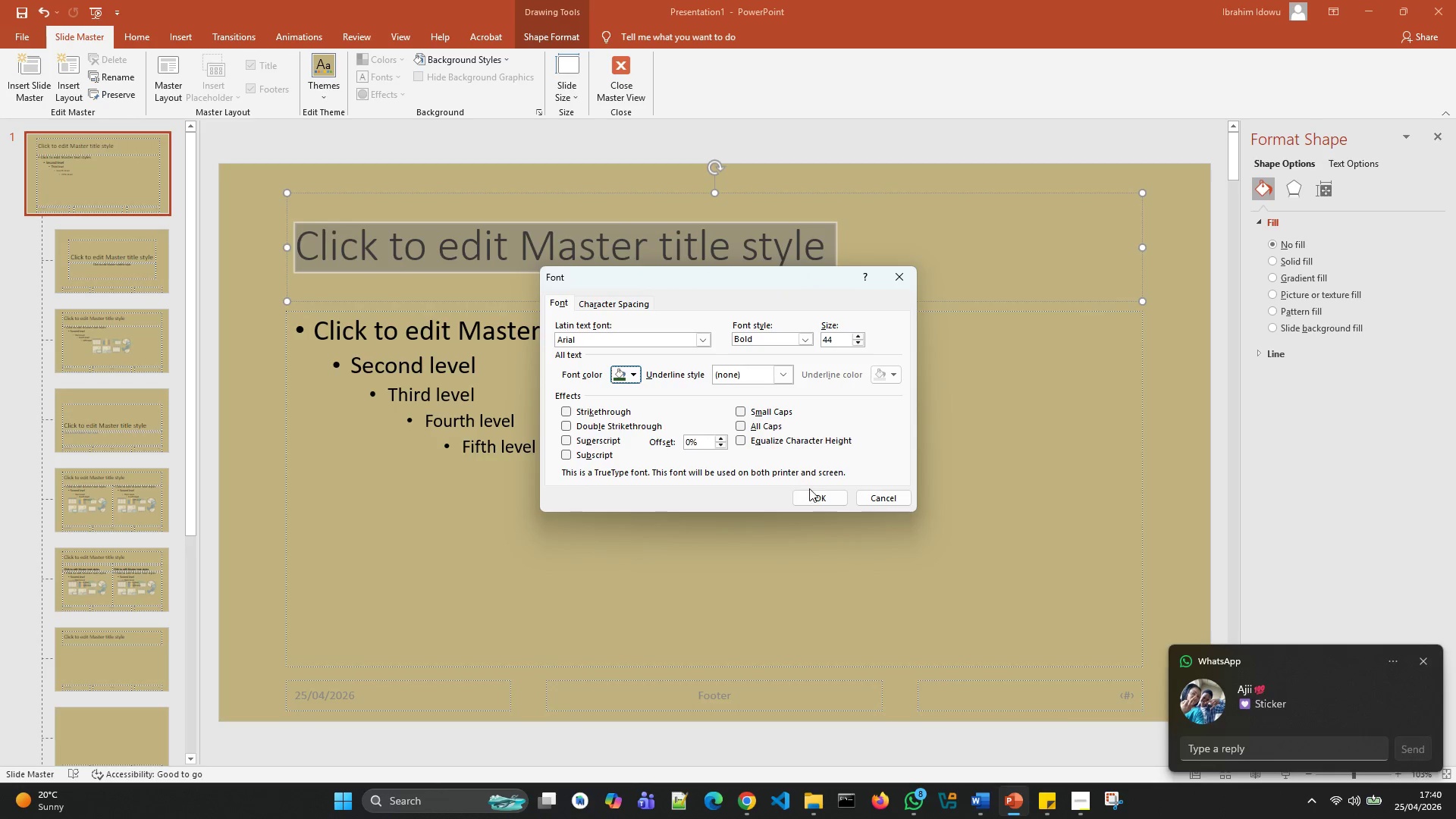 
left_click([809, 494])
 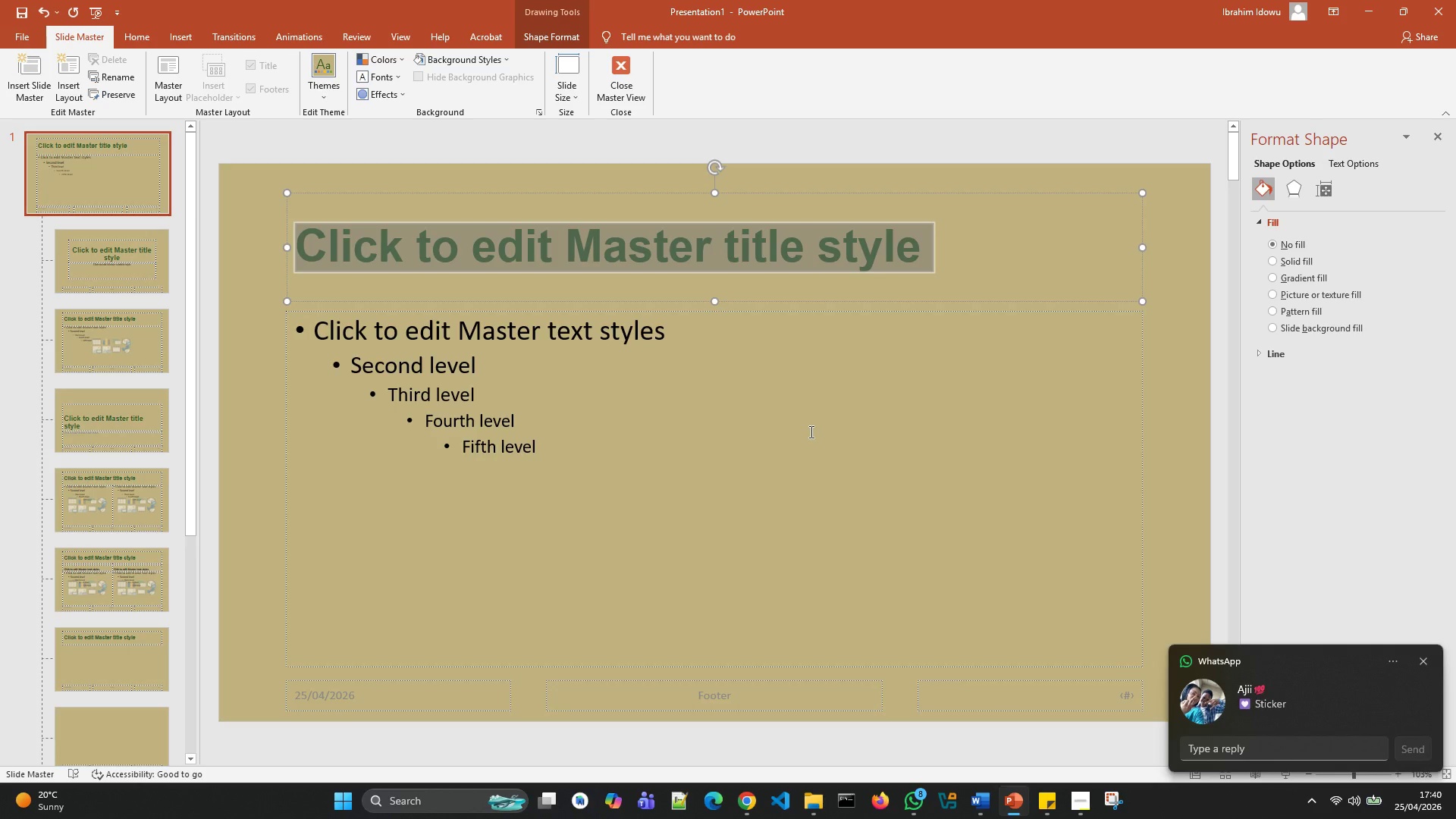 
left_click([810, 431])
 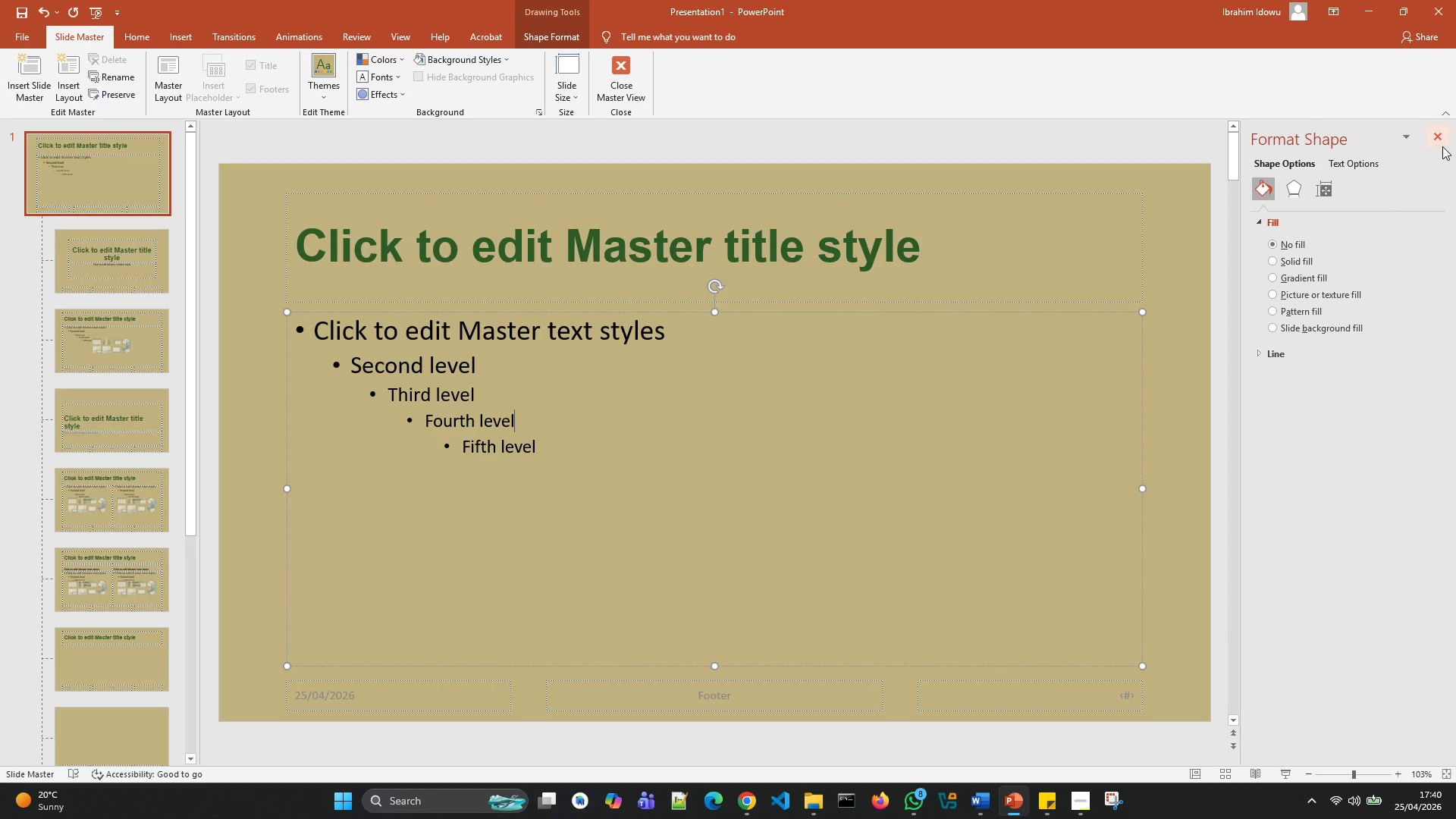 
wait(5.44)
 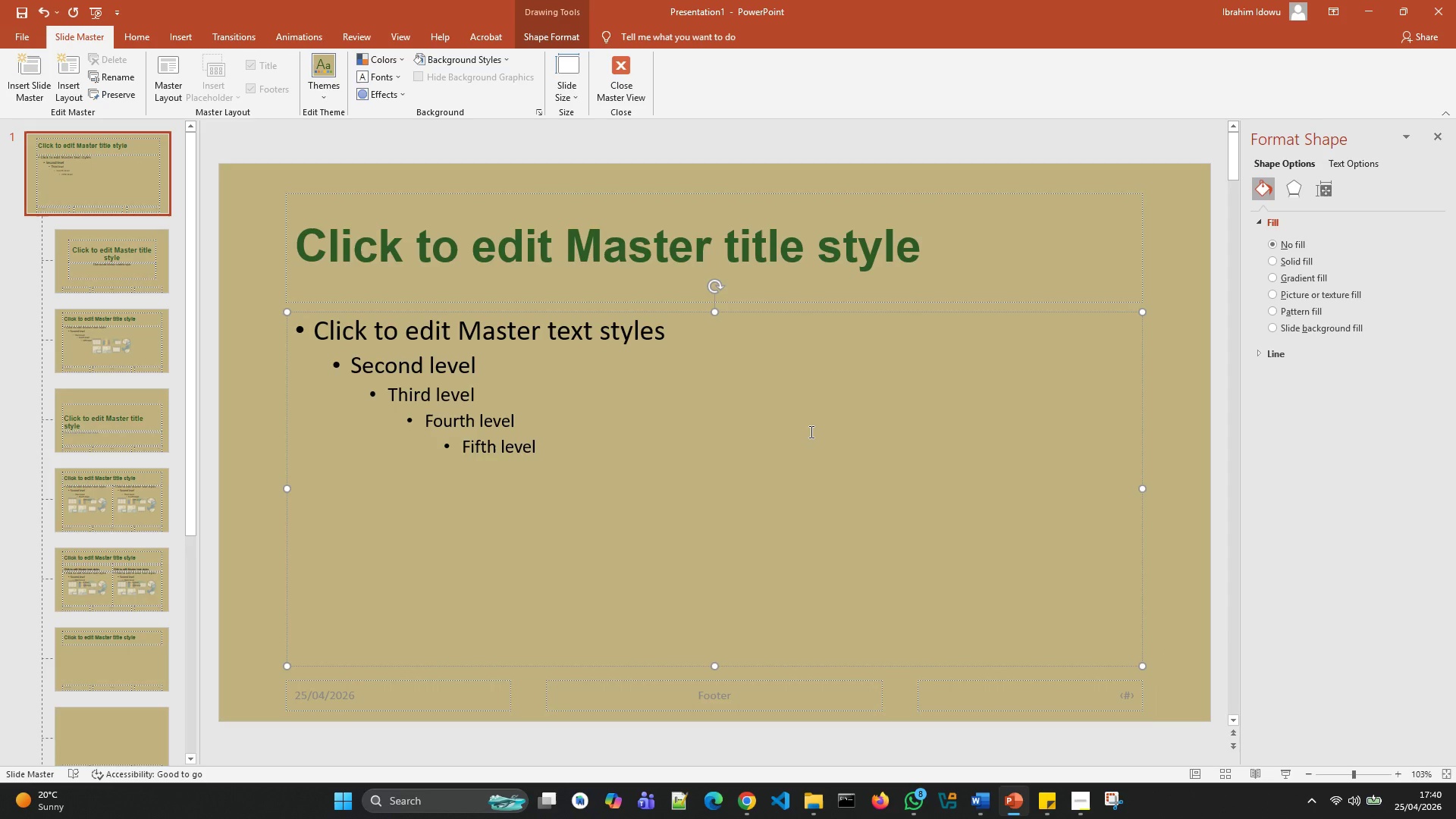 
left_click([1441, 144])
 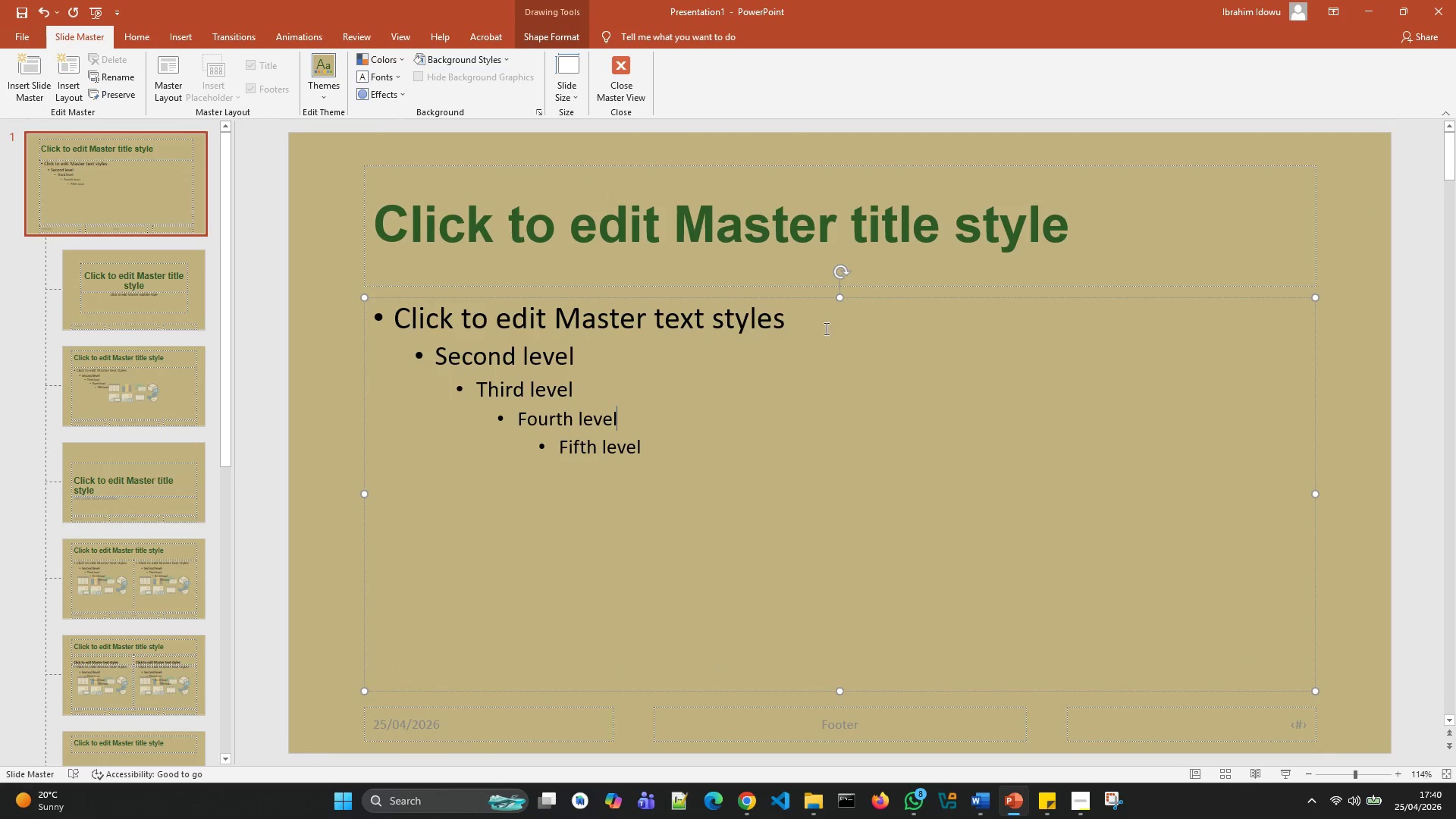 
left_click_drag(start_coordinate=[789, 327], to_coordinate=[446, 316])
 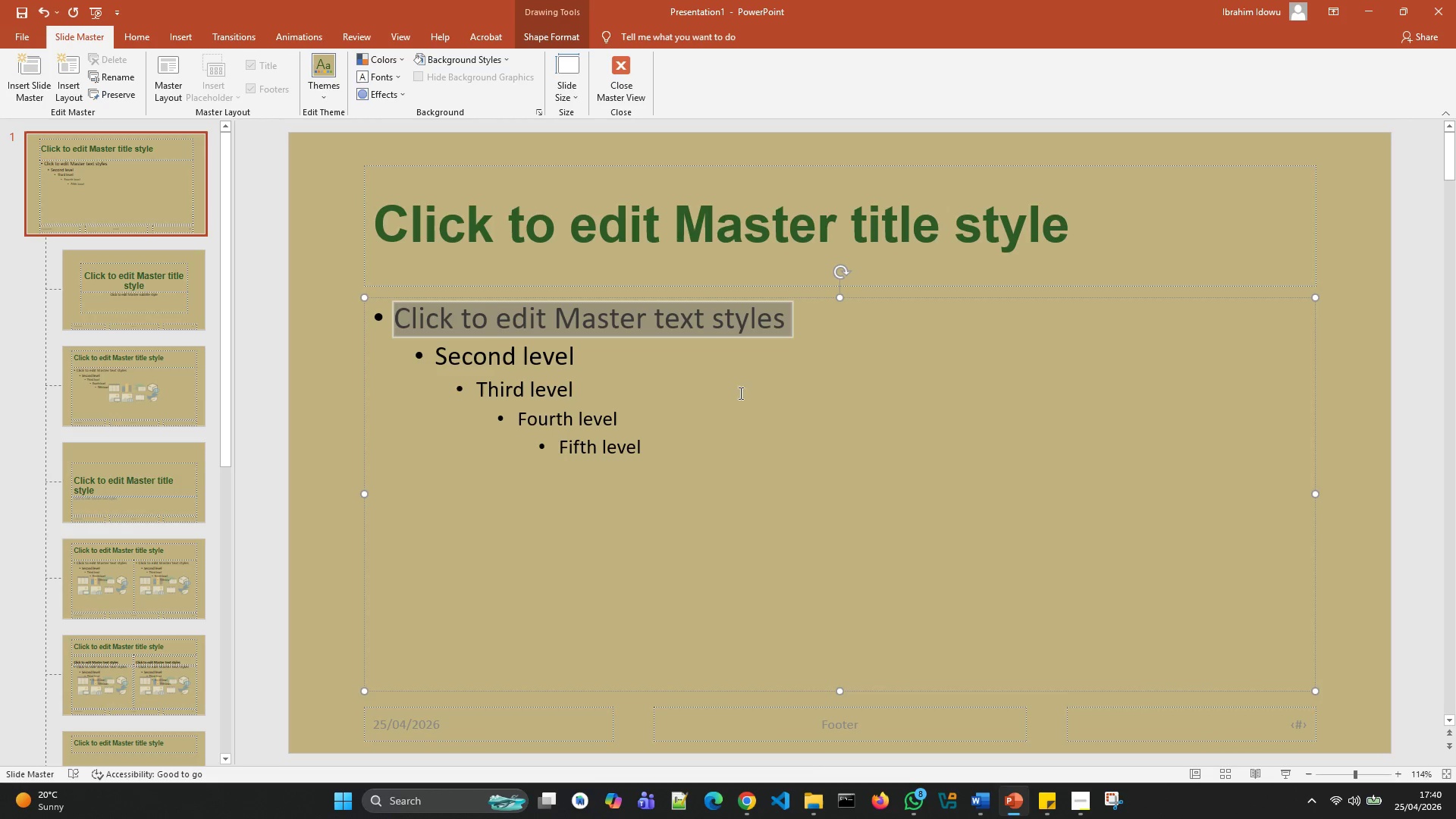 
right_click([746, 323])
 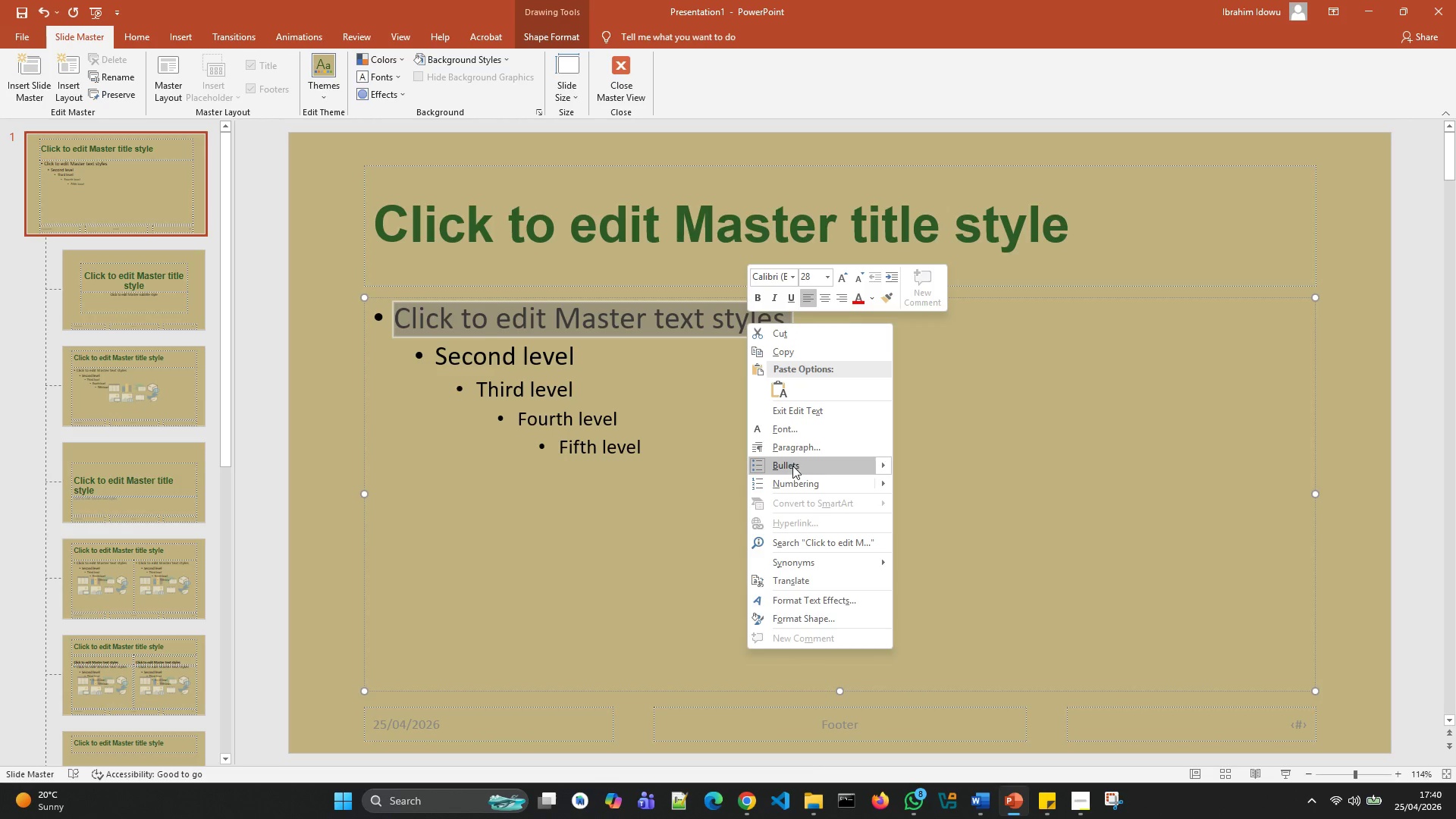 
left_click([819, 420])
 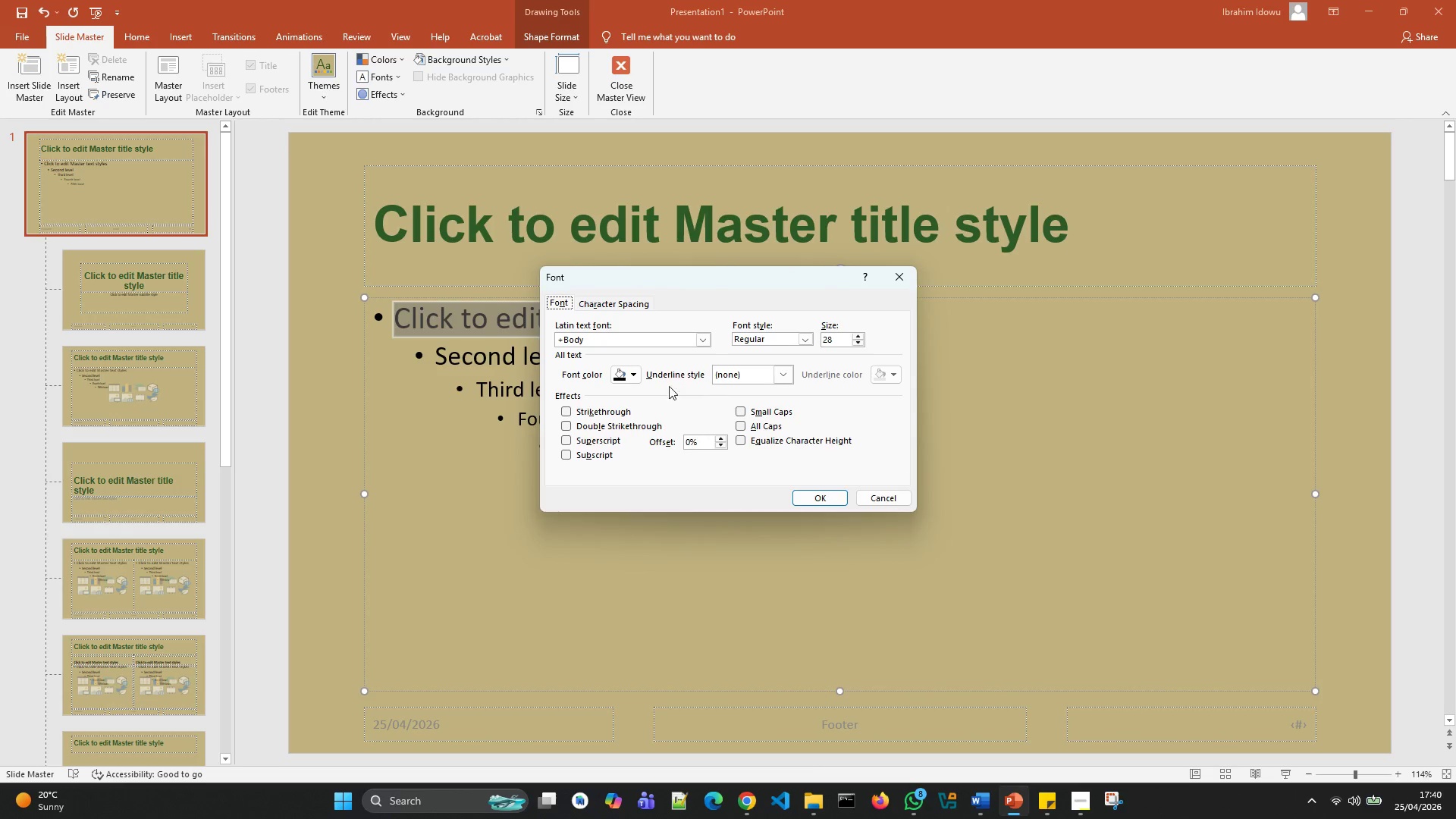 
left_click([632, 378])
 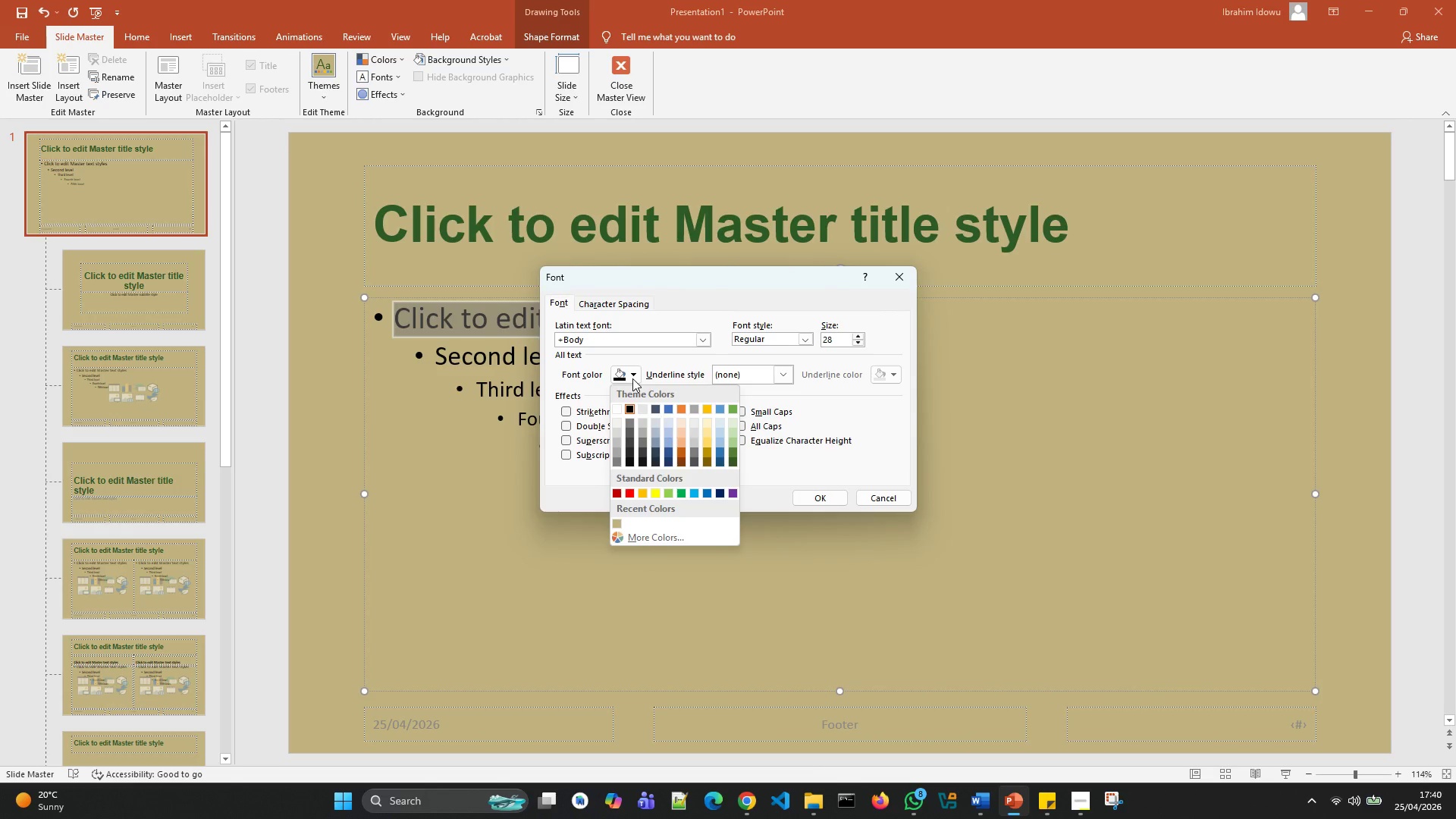 
left_click([632, 378])
 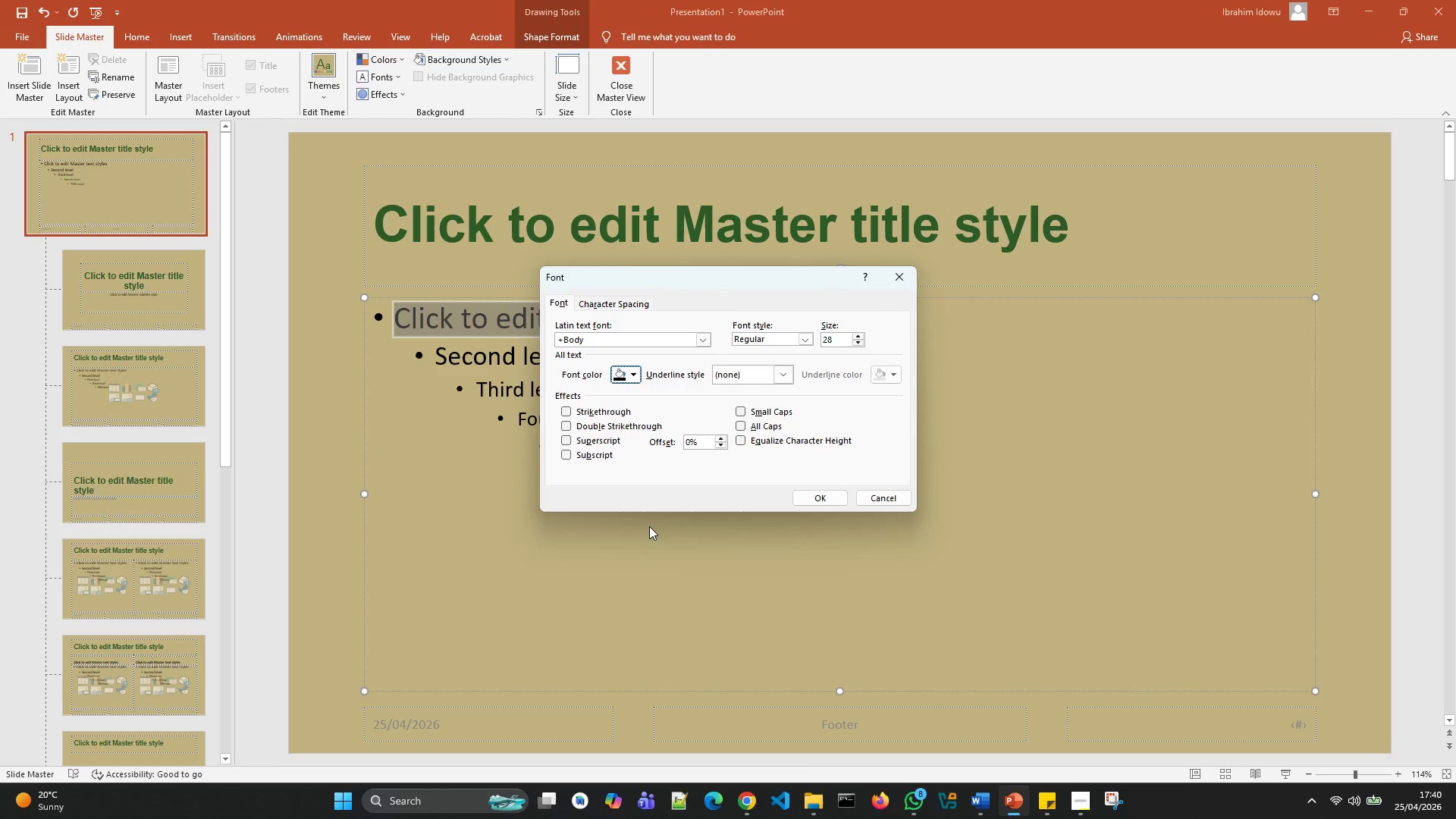 
left_click([651, 560])
 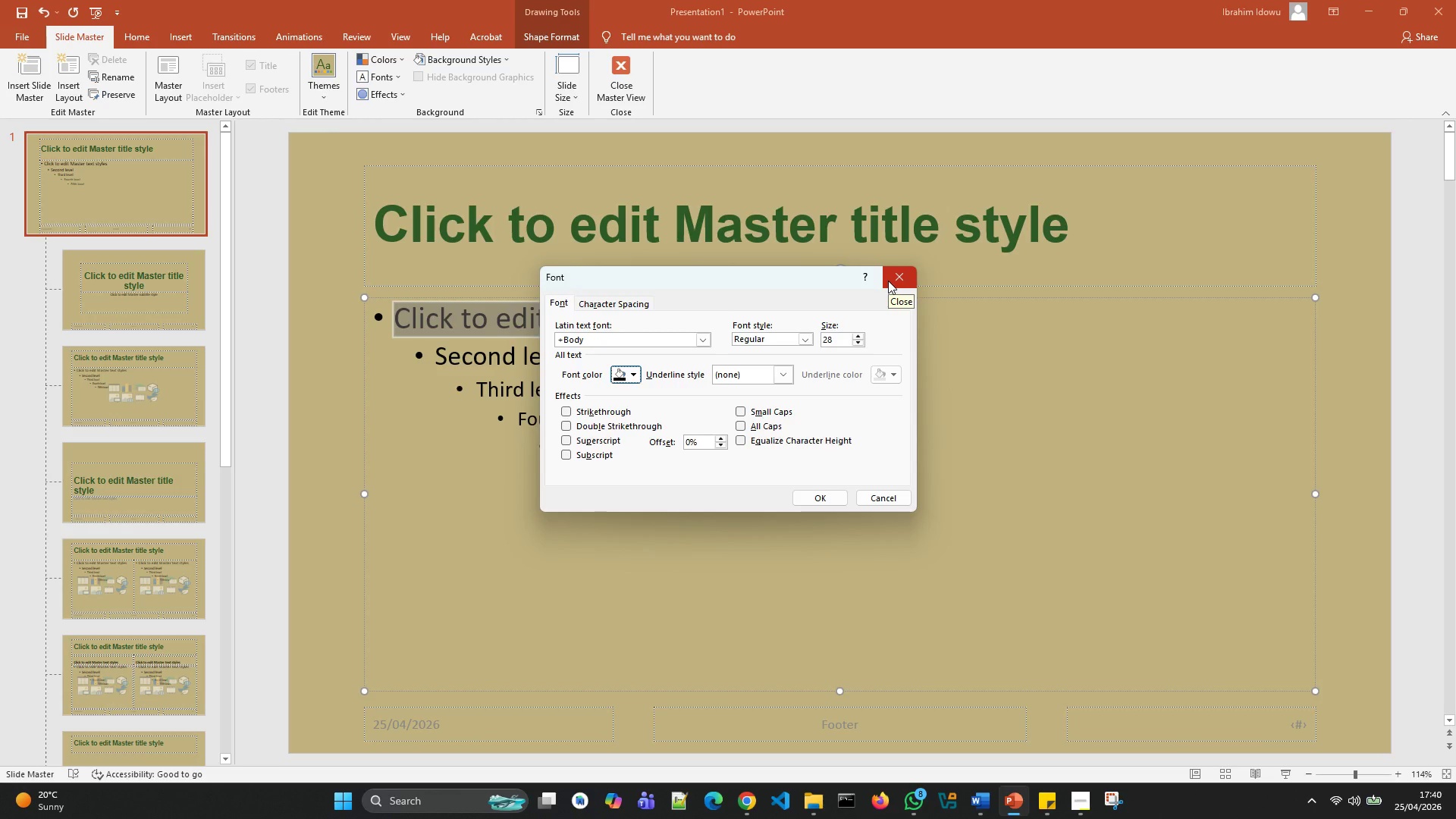 
left_click([888, 281])
 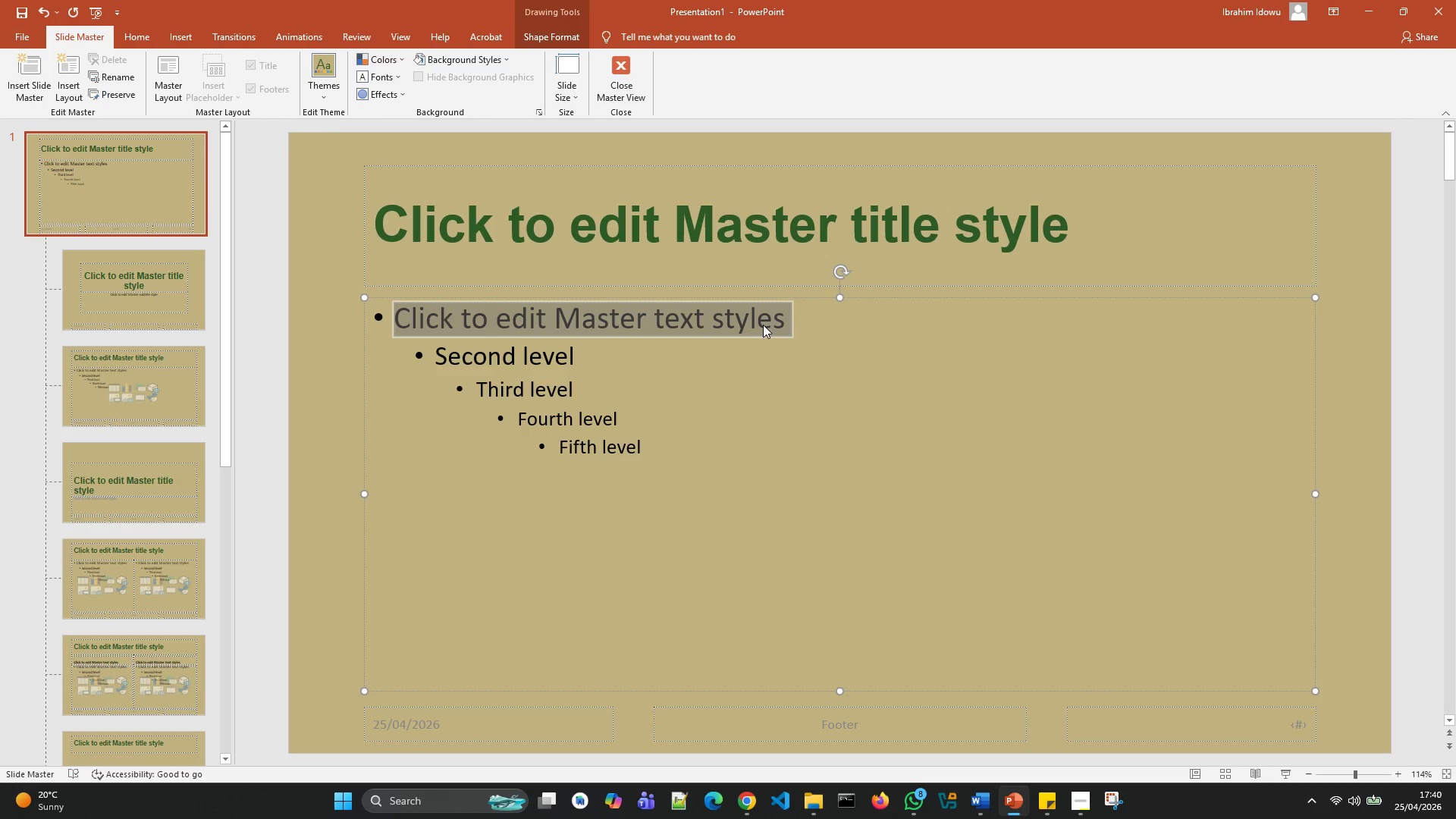 
right_click([763, 323])
 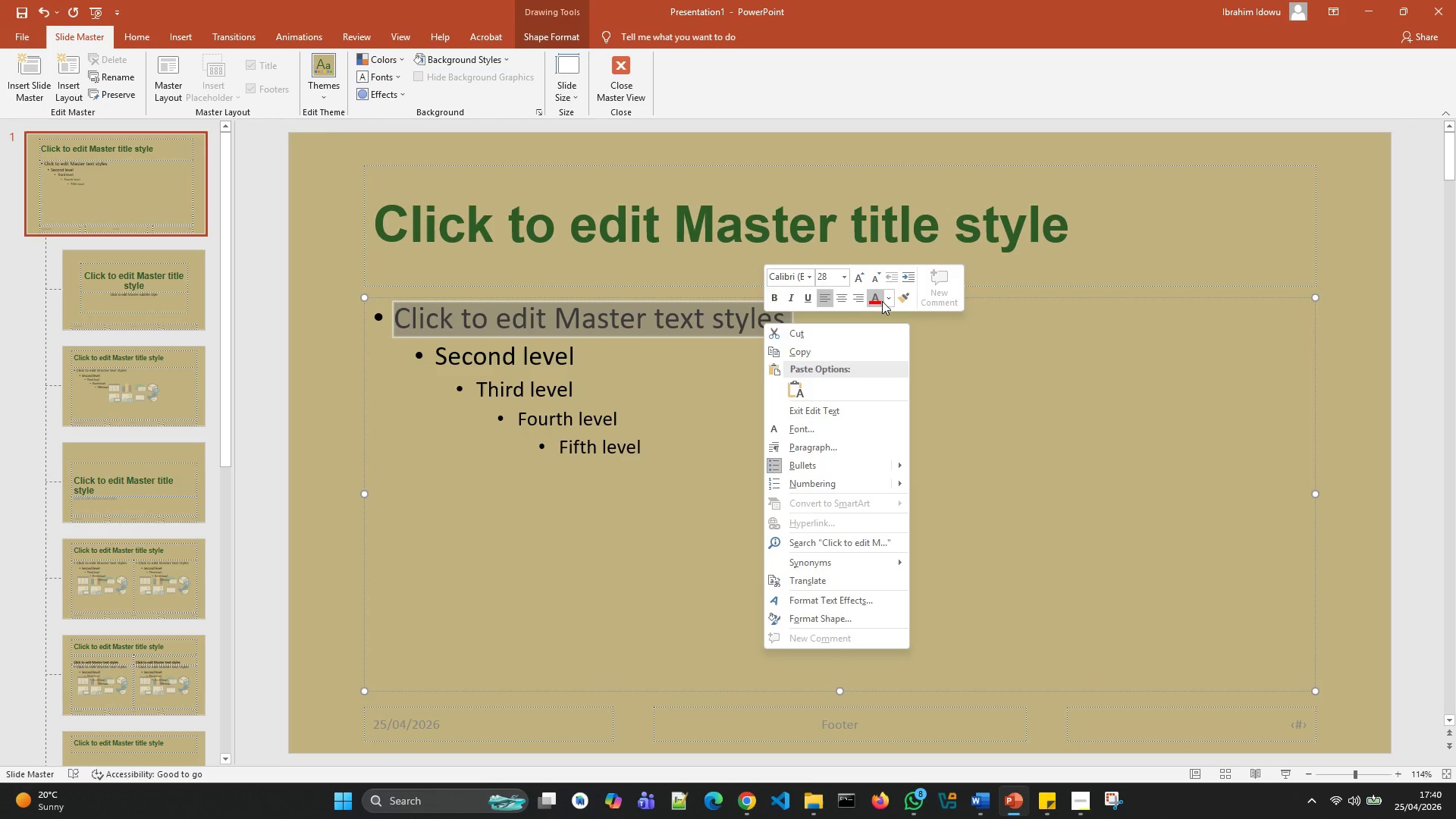 
left_click([885, 303])
 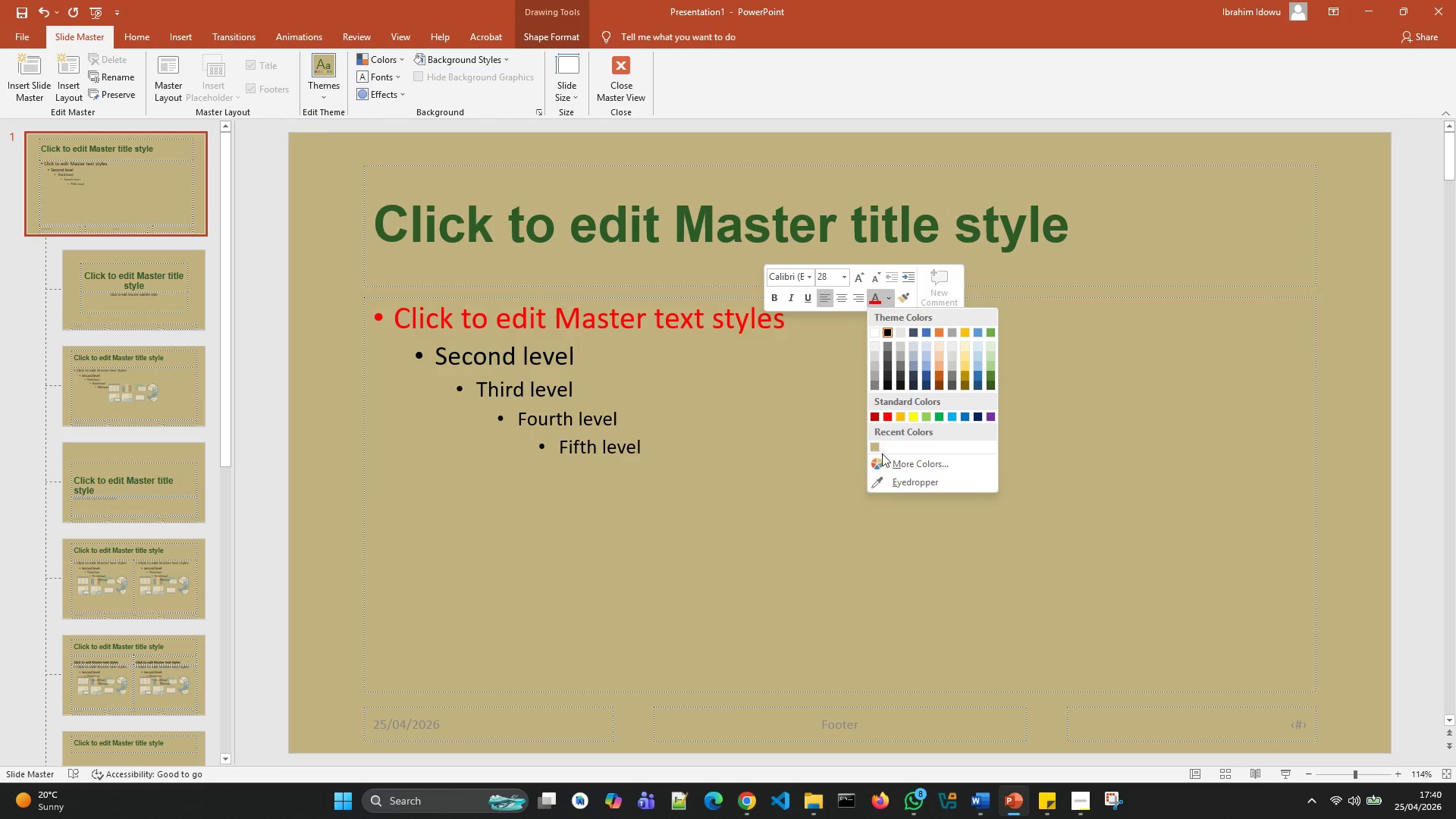 
left_click([896, 463])
 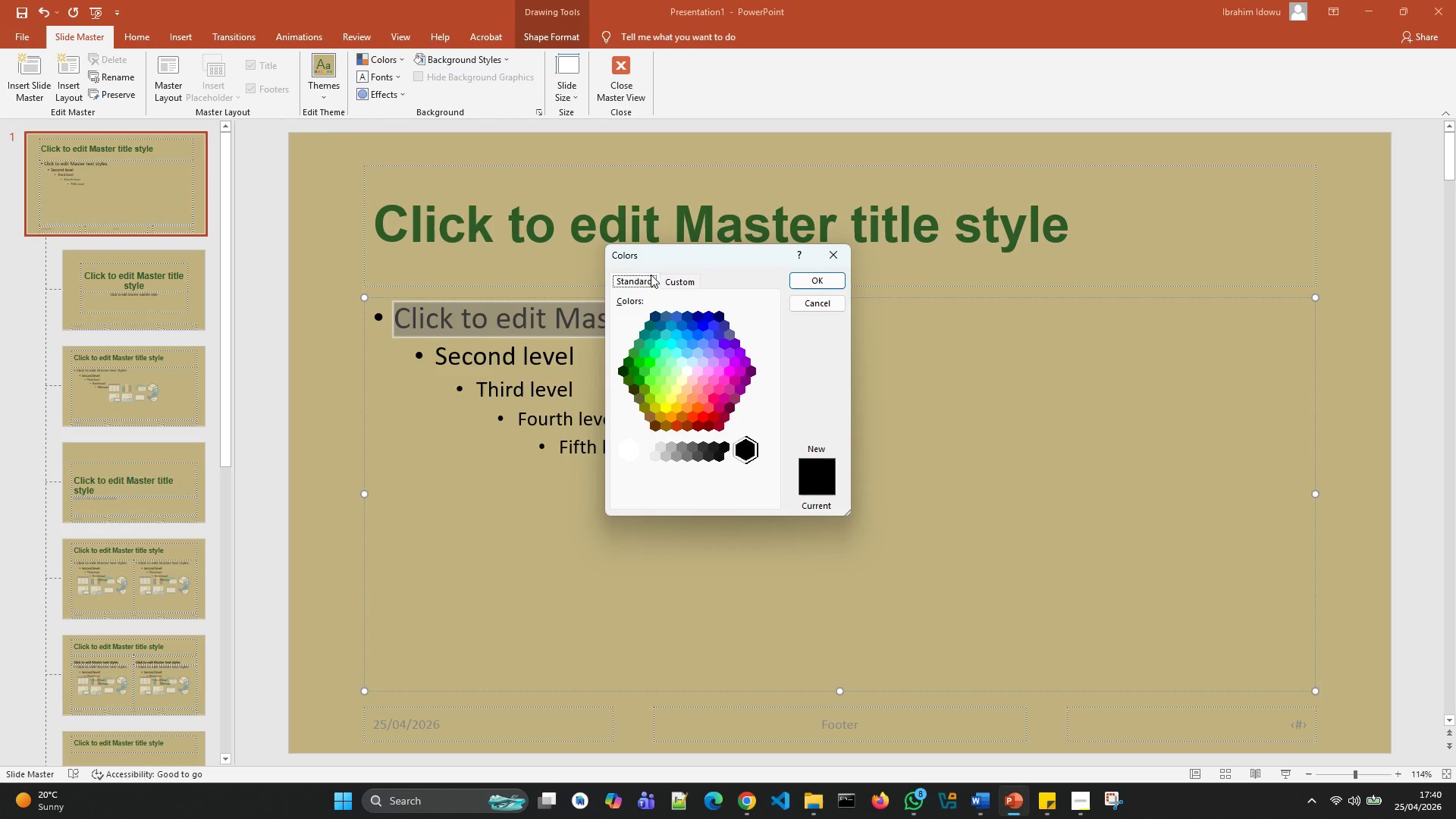 
left_click([681, 281])
 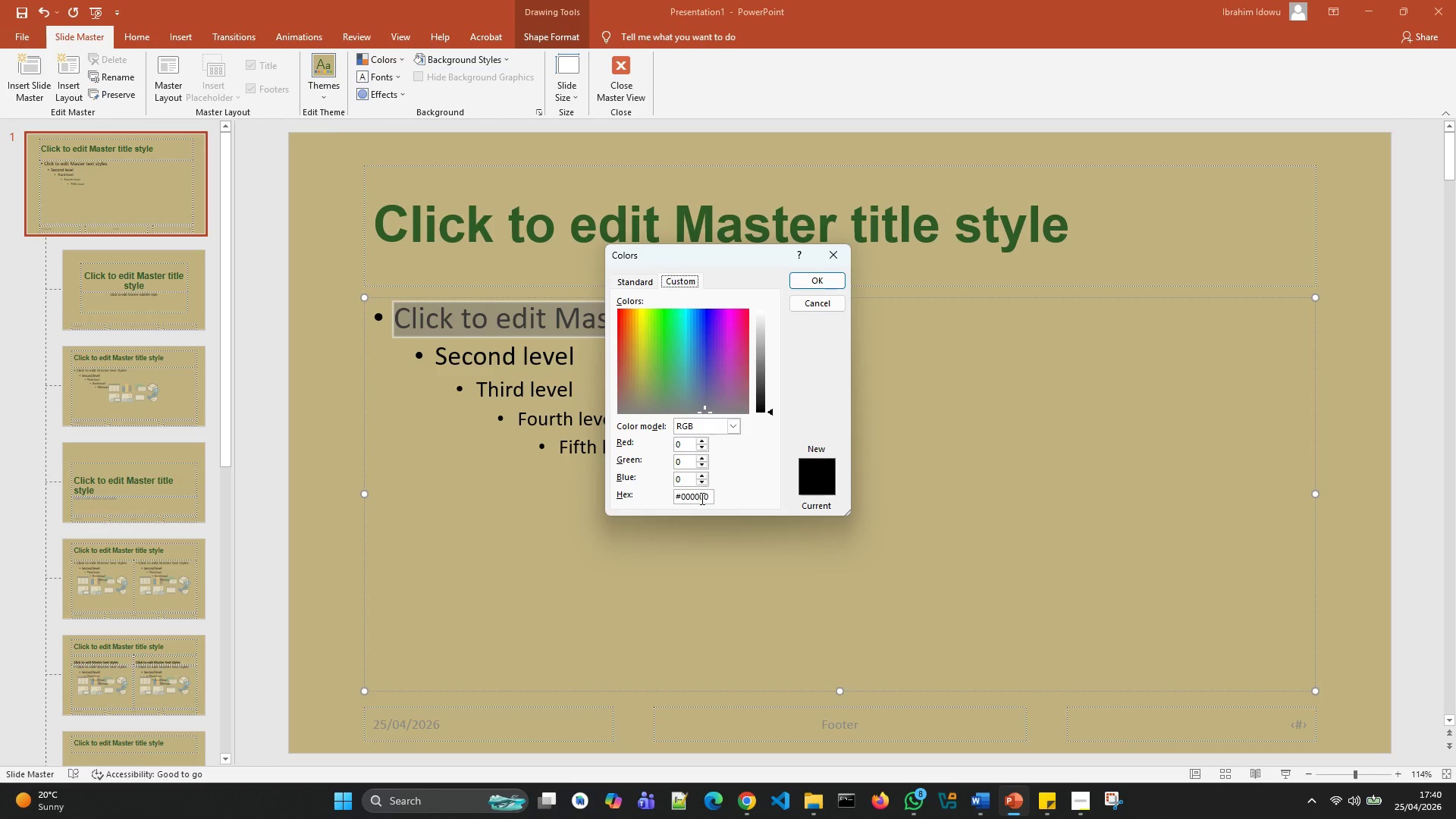 
left_click([709, 497])
 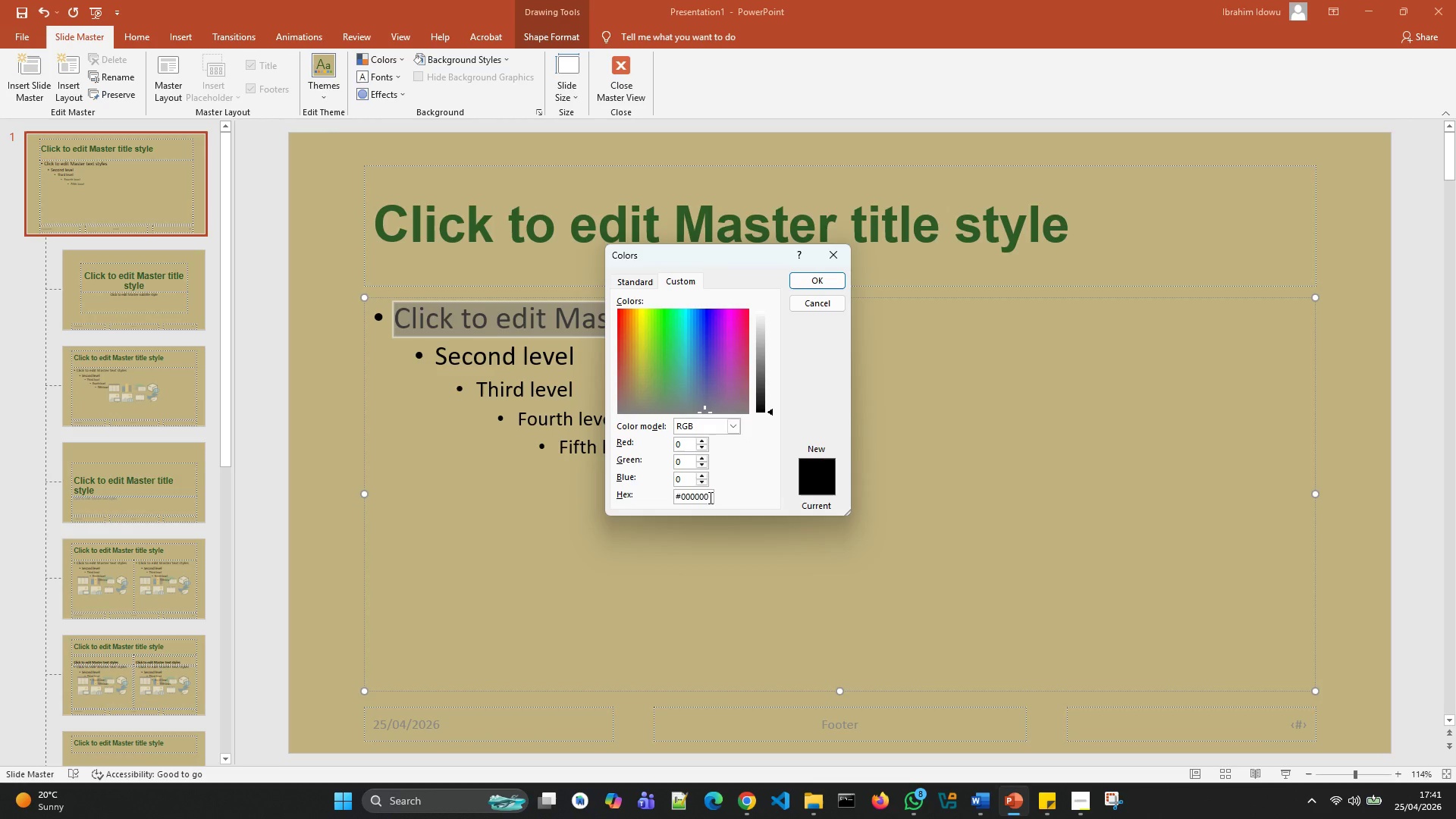 
key(Backspace)
 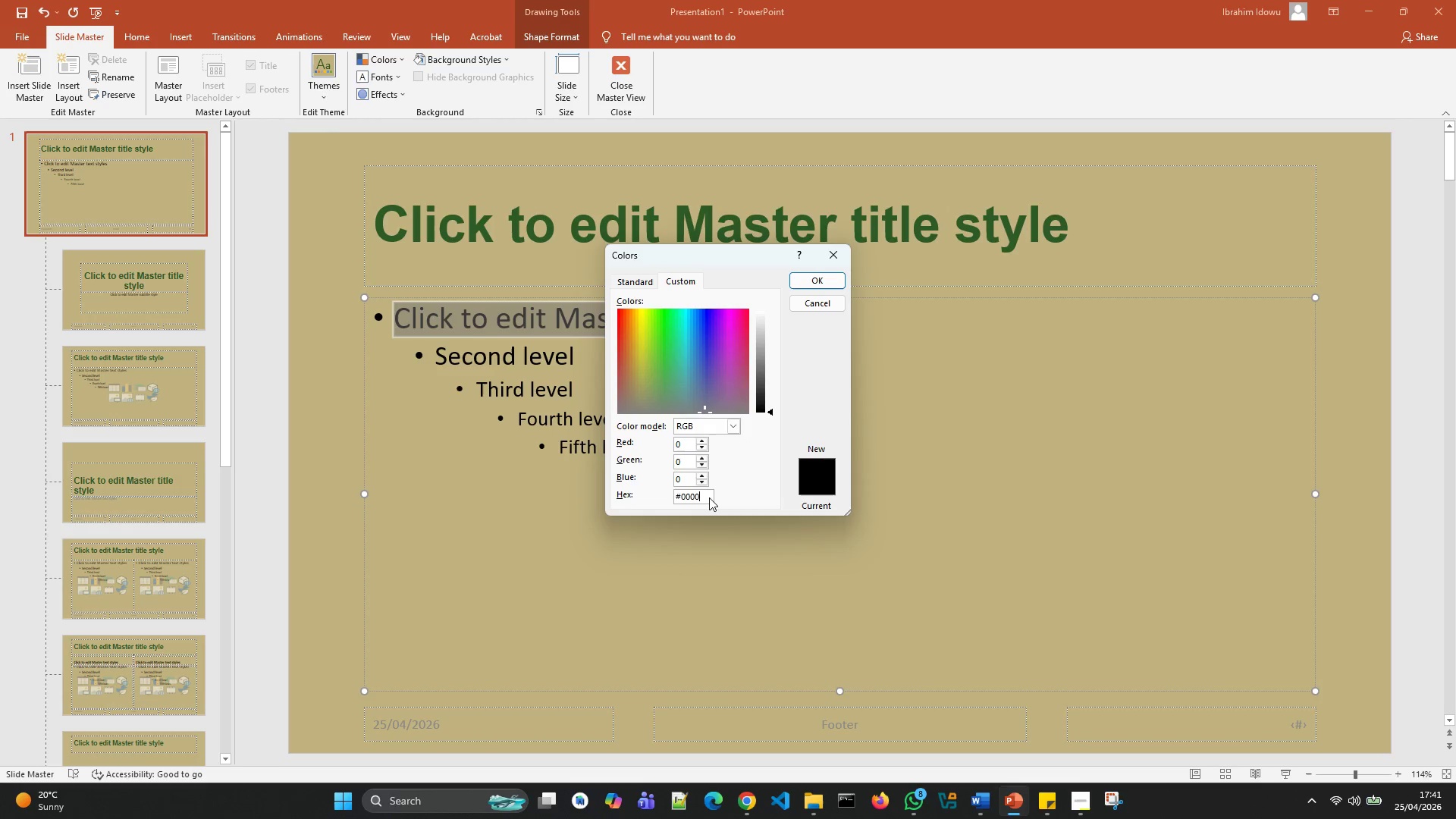 
key(Backspace)
 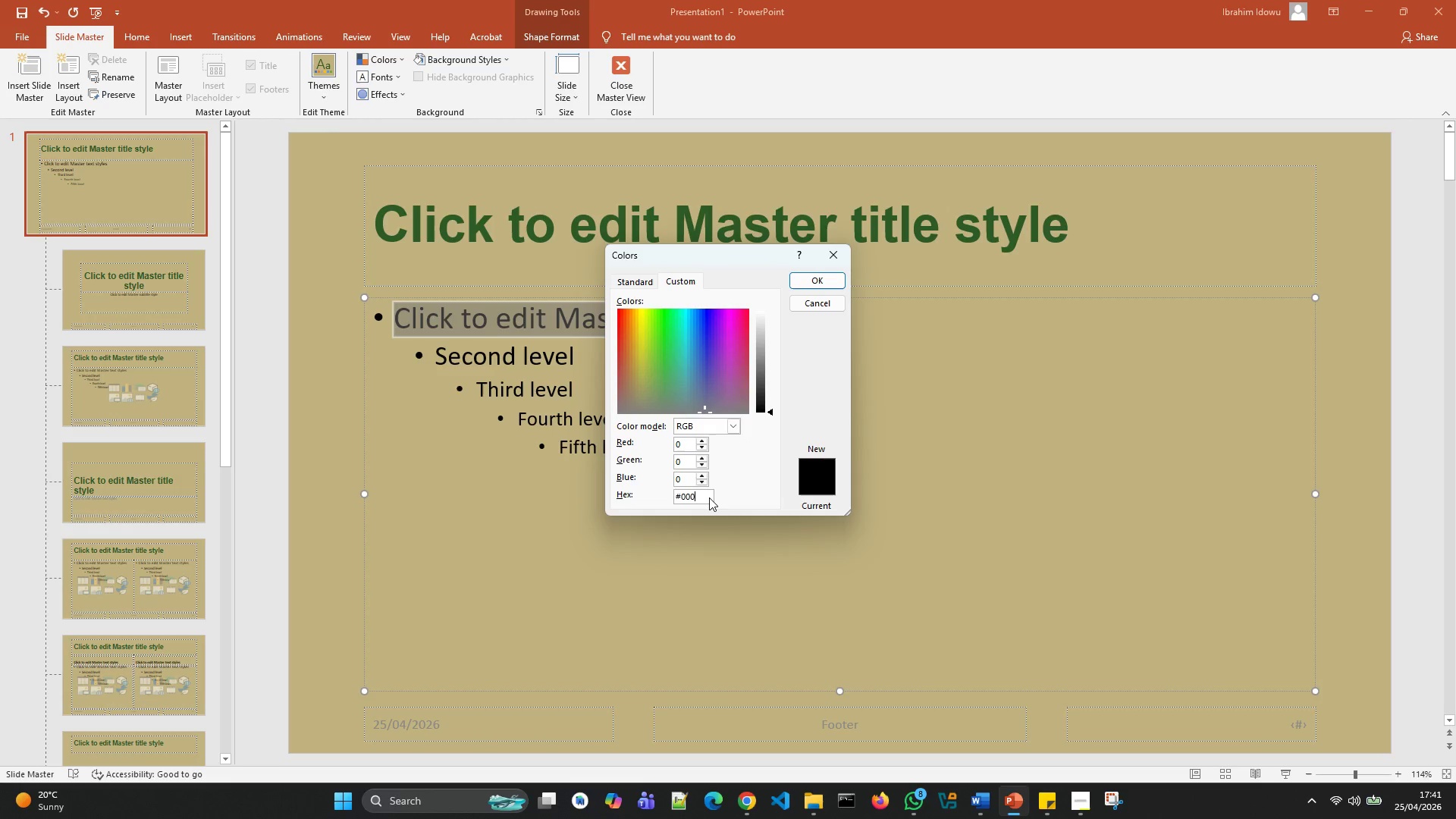 
key(Backspace)
 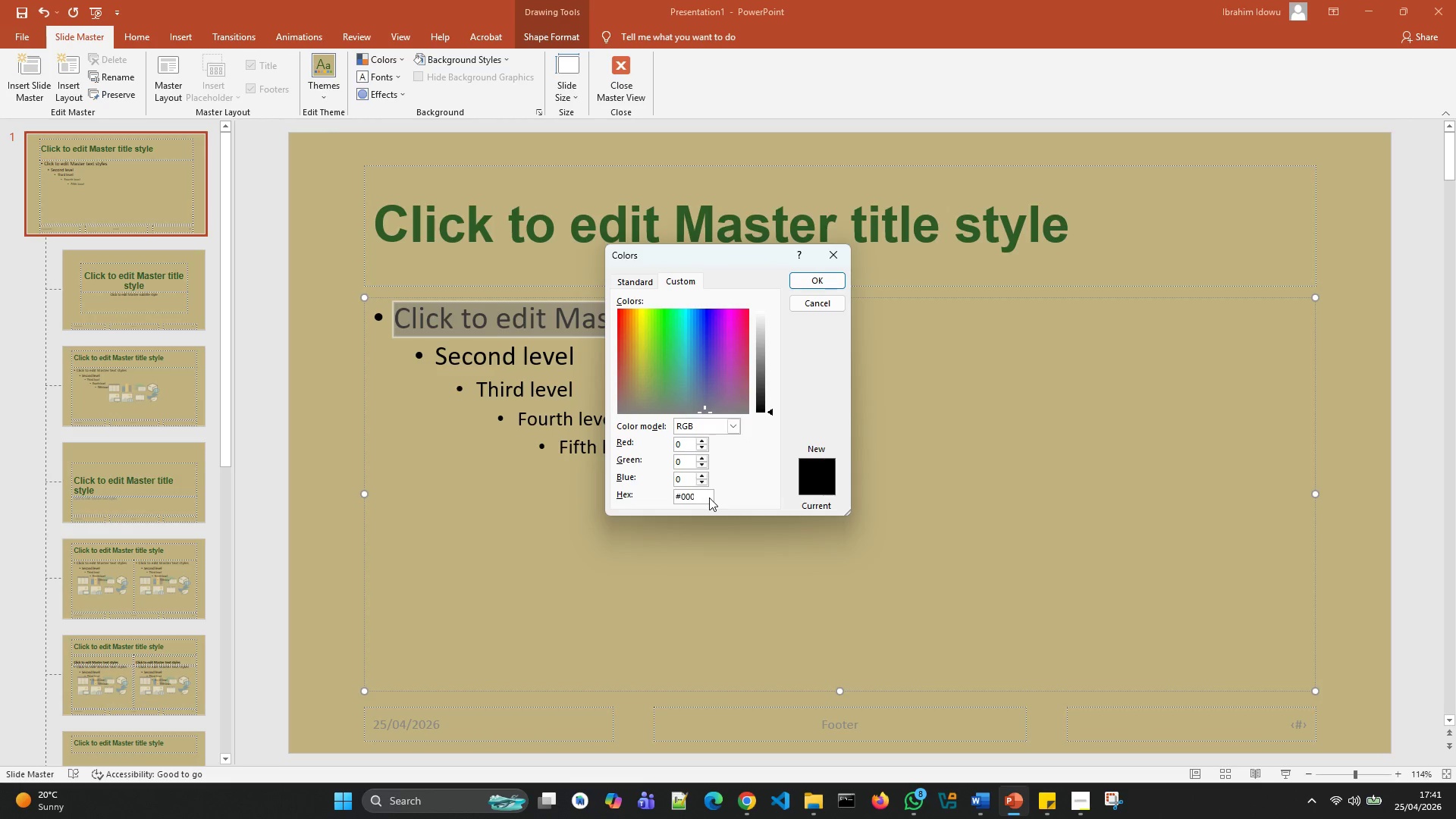 
key(Backspace)
 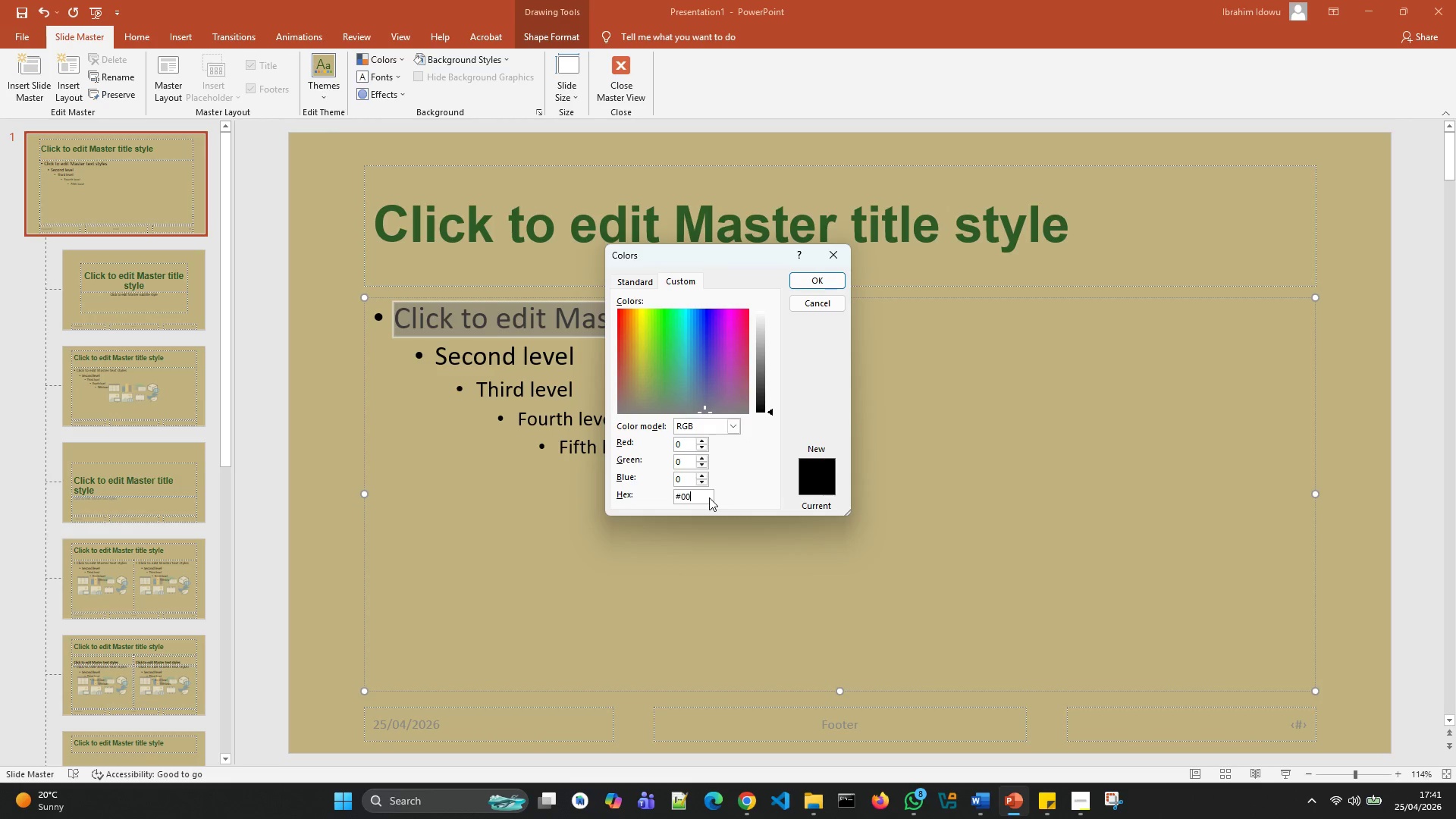 
key(Backspace)
 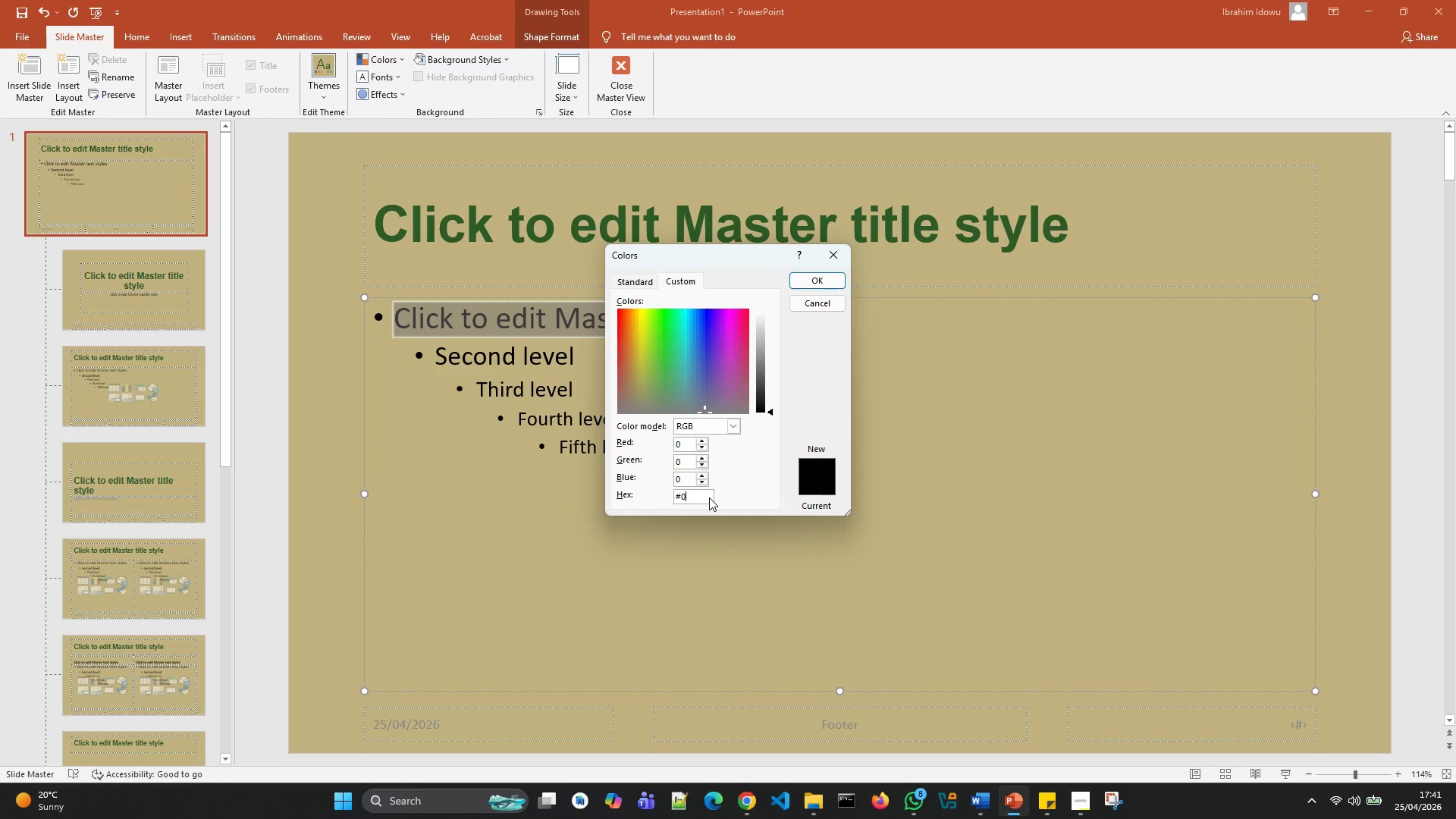 
key(Backspace)
 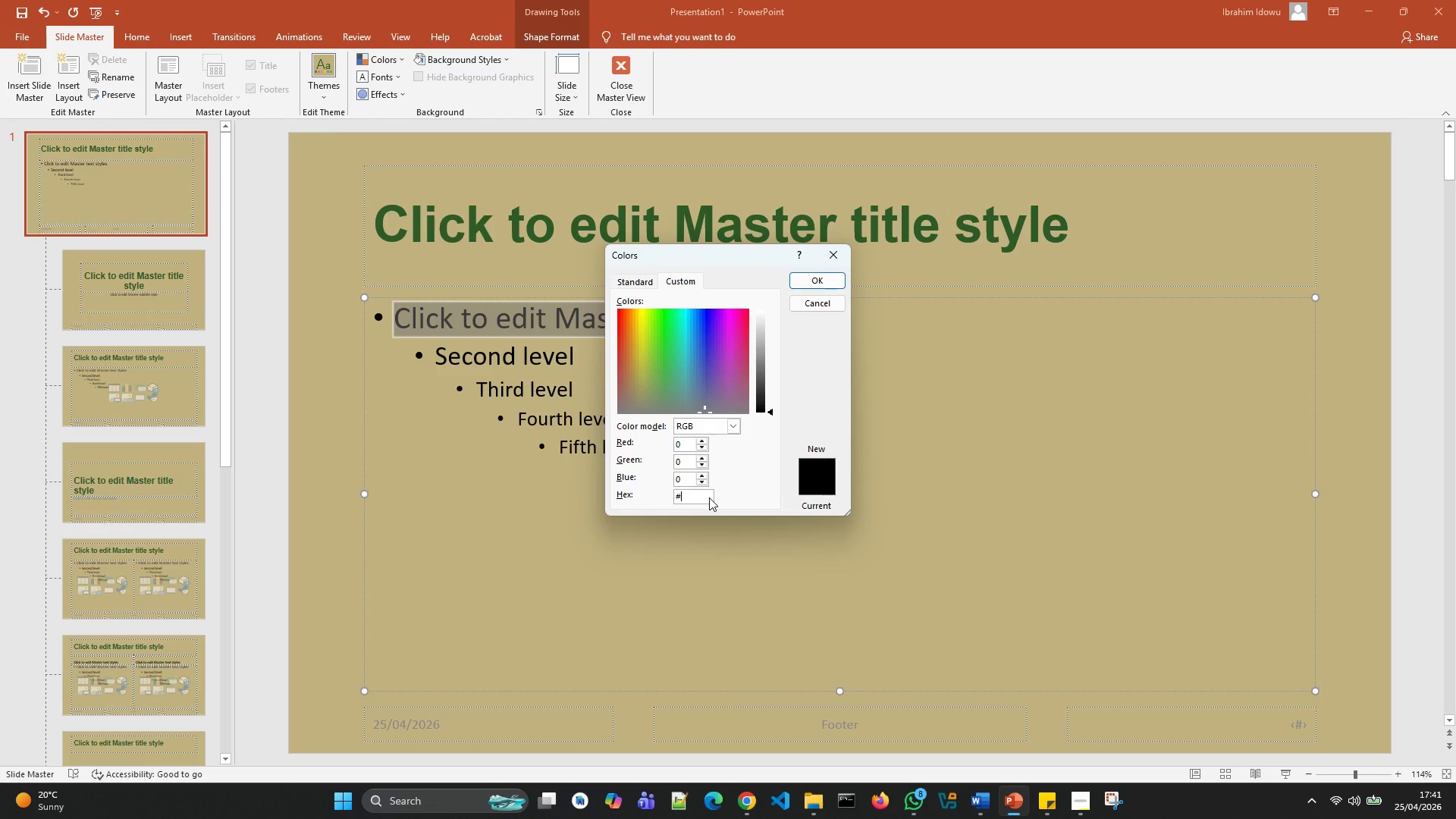 
key(Control+V)
 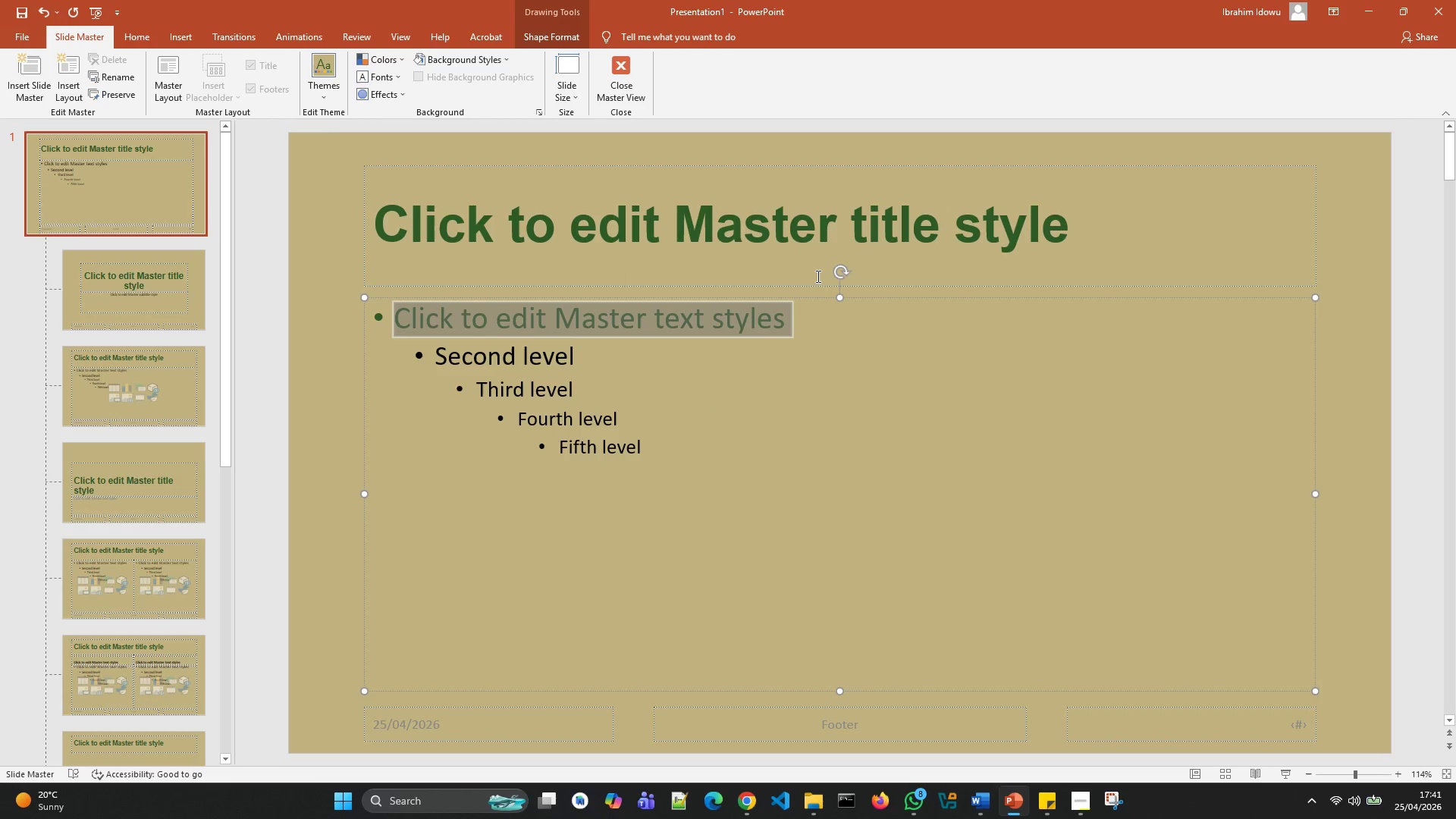 
right_click([758, 315])
 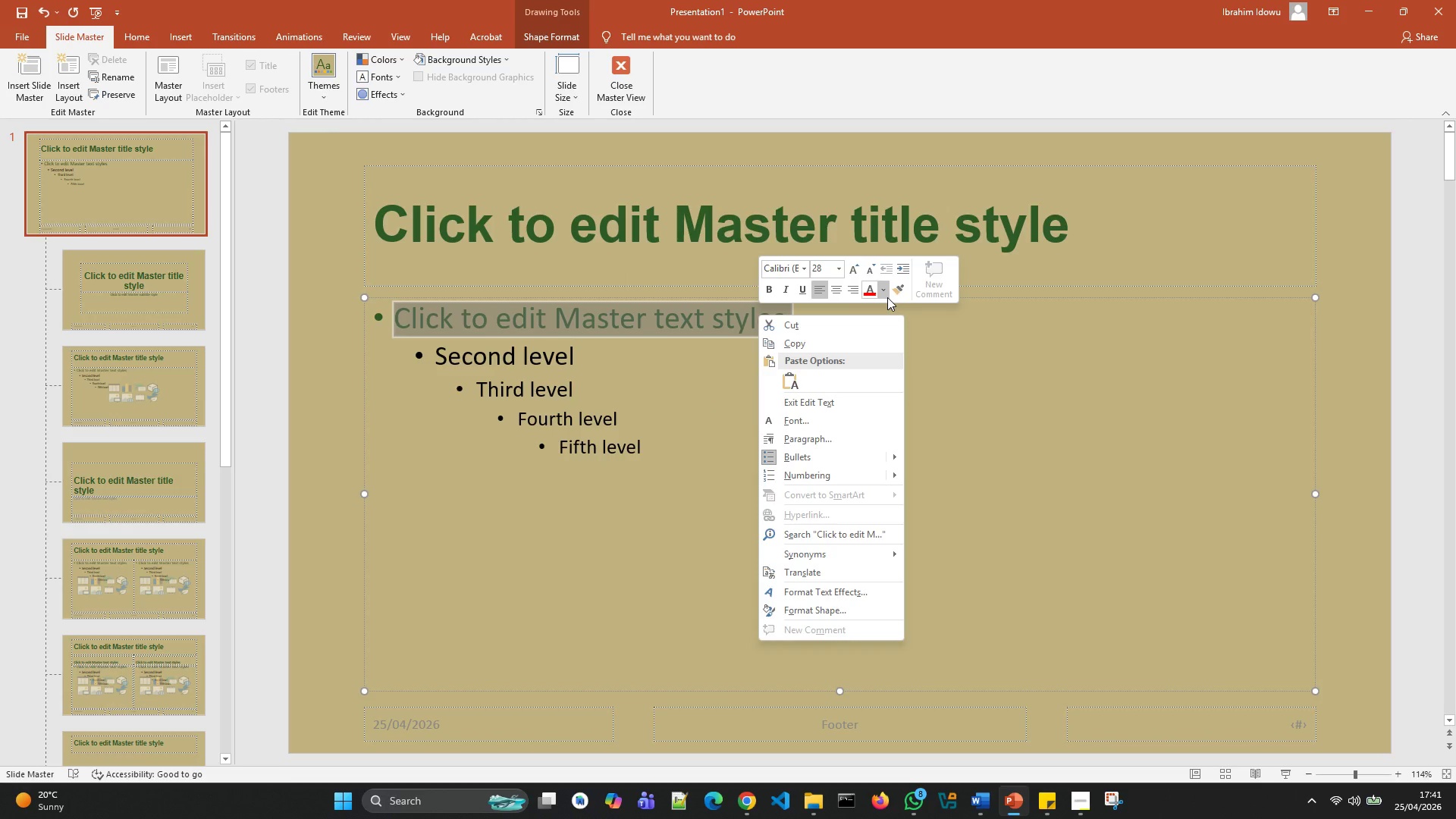 
left_click([887, 295])
 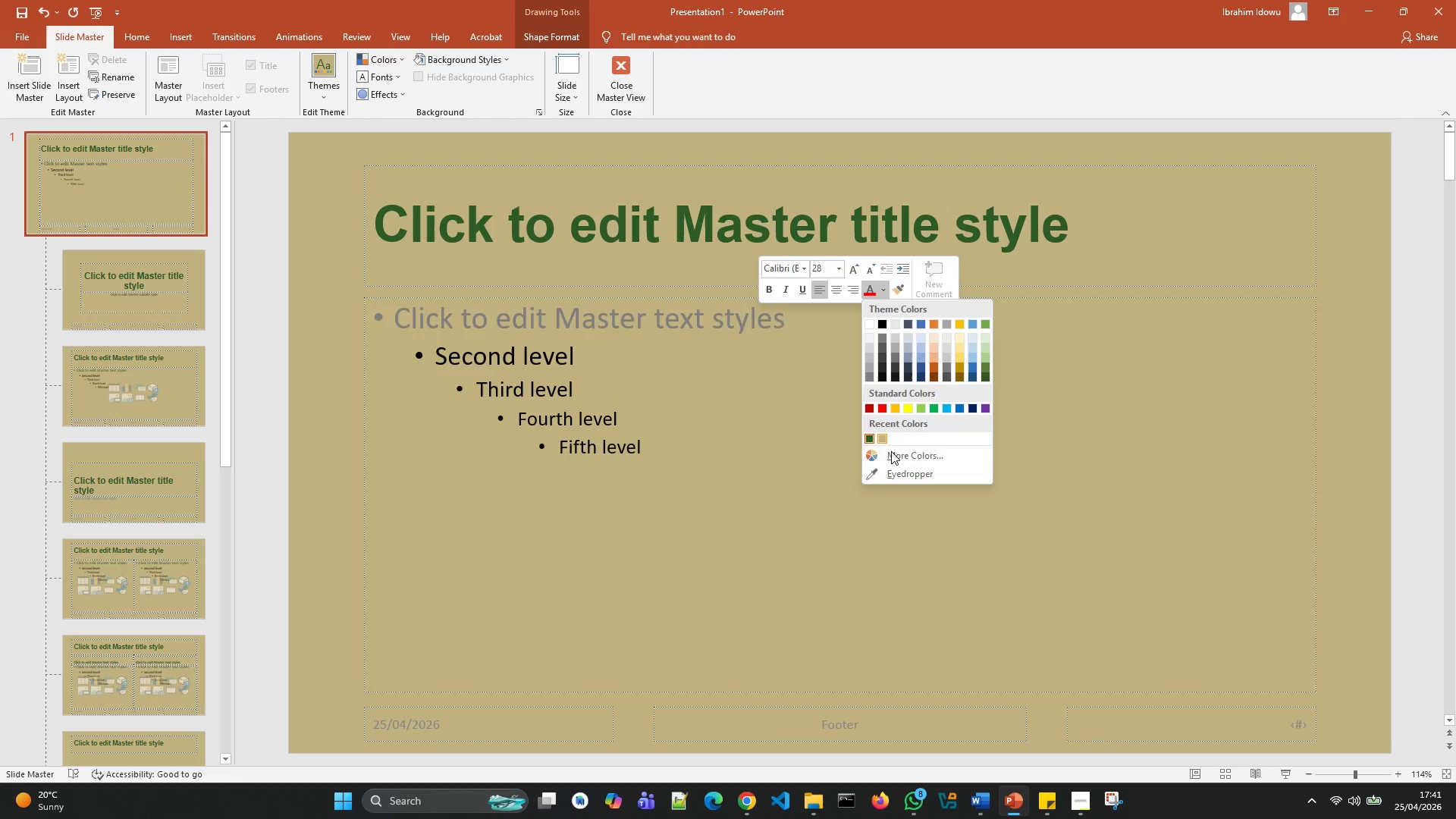 
left_click([894, 461])
 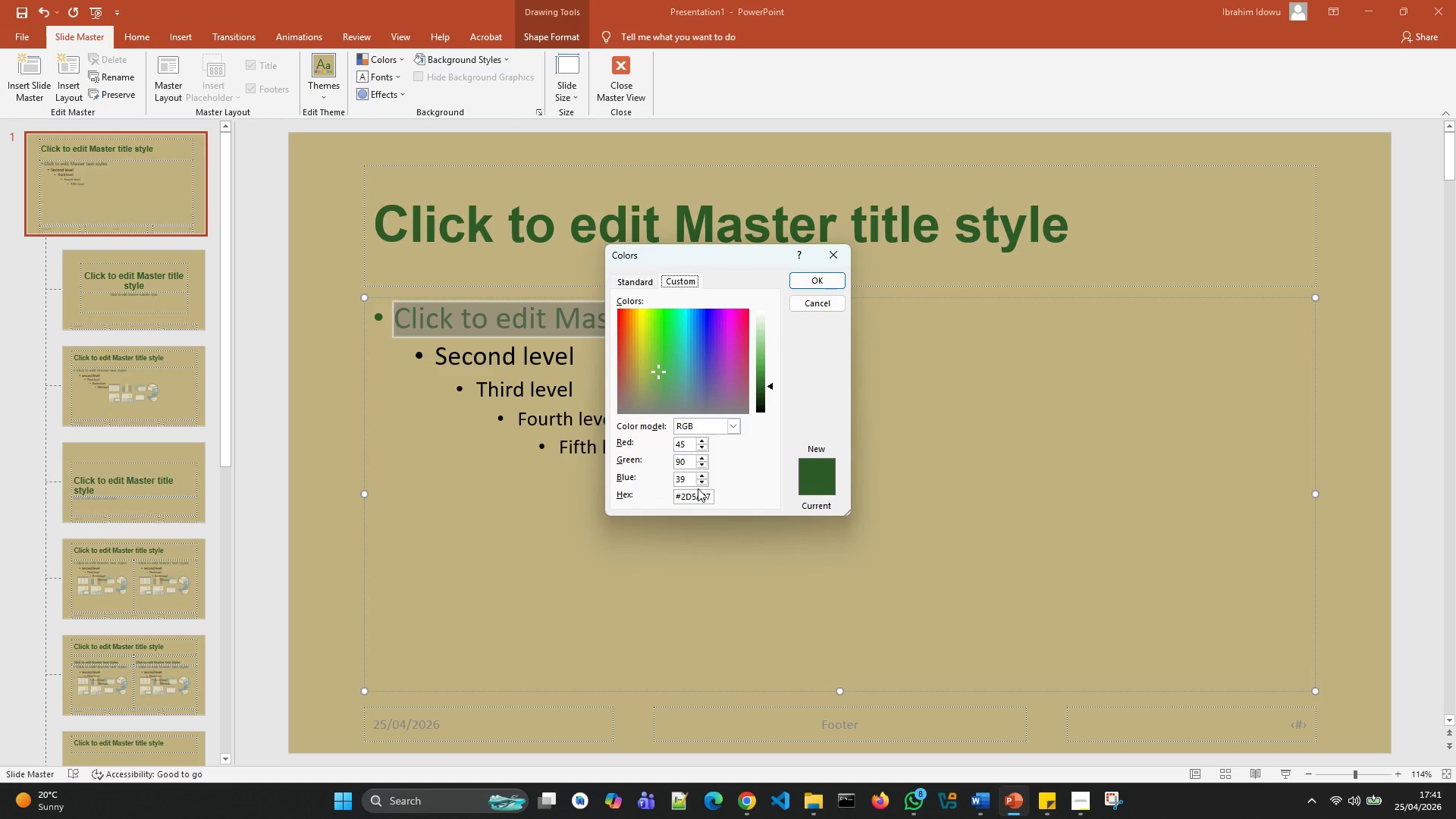 
left_click([708, 495])
 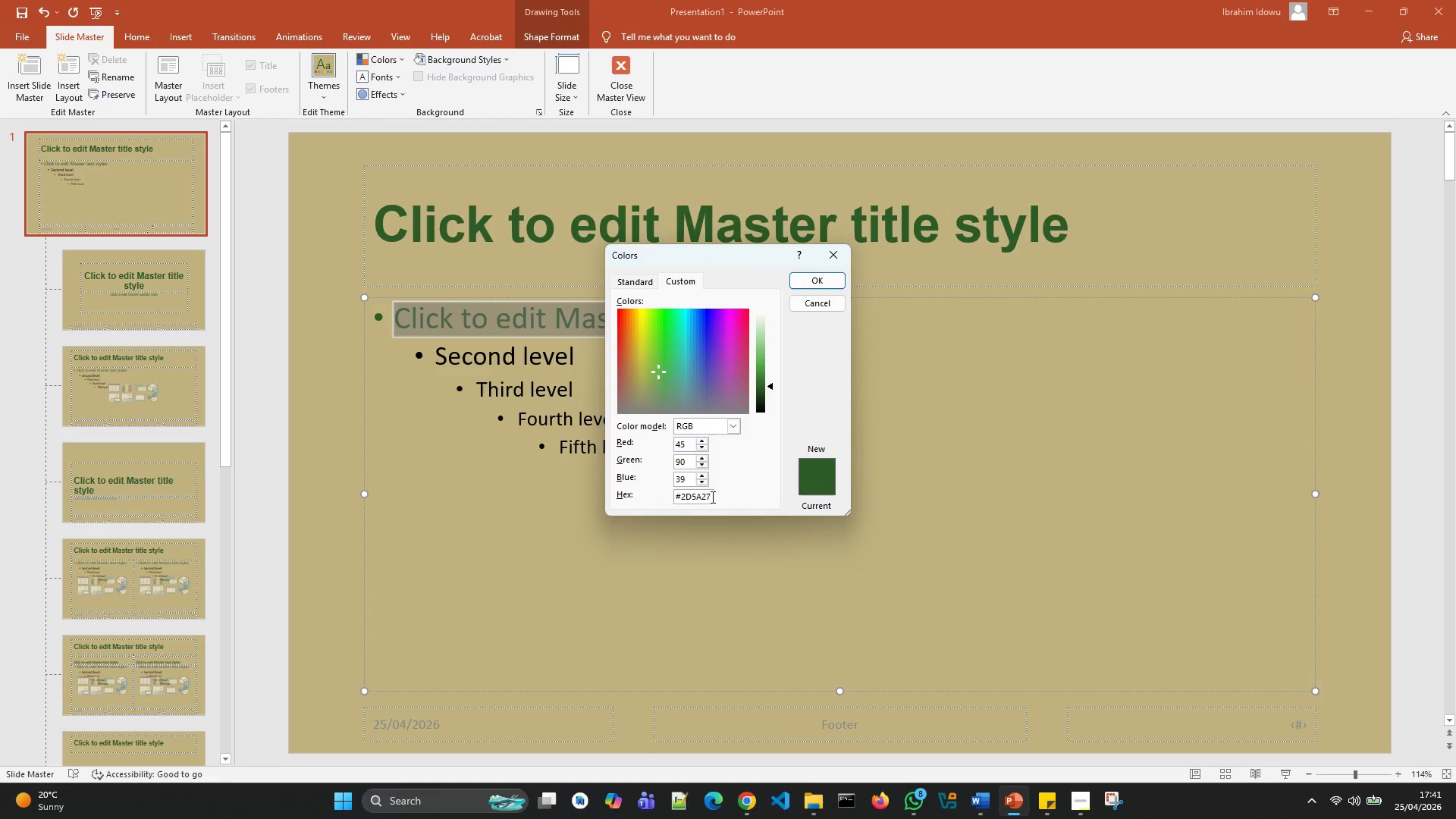 
left_click([711, 497])
 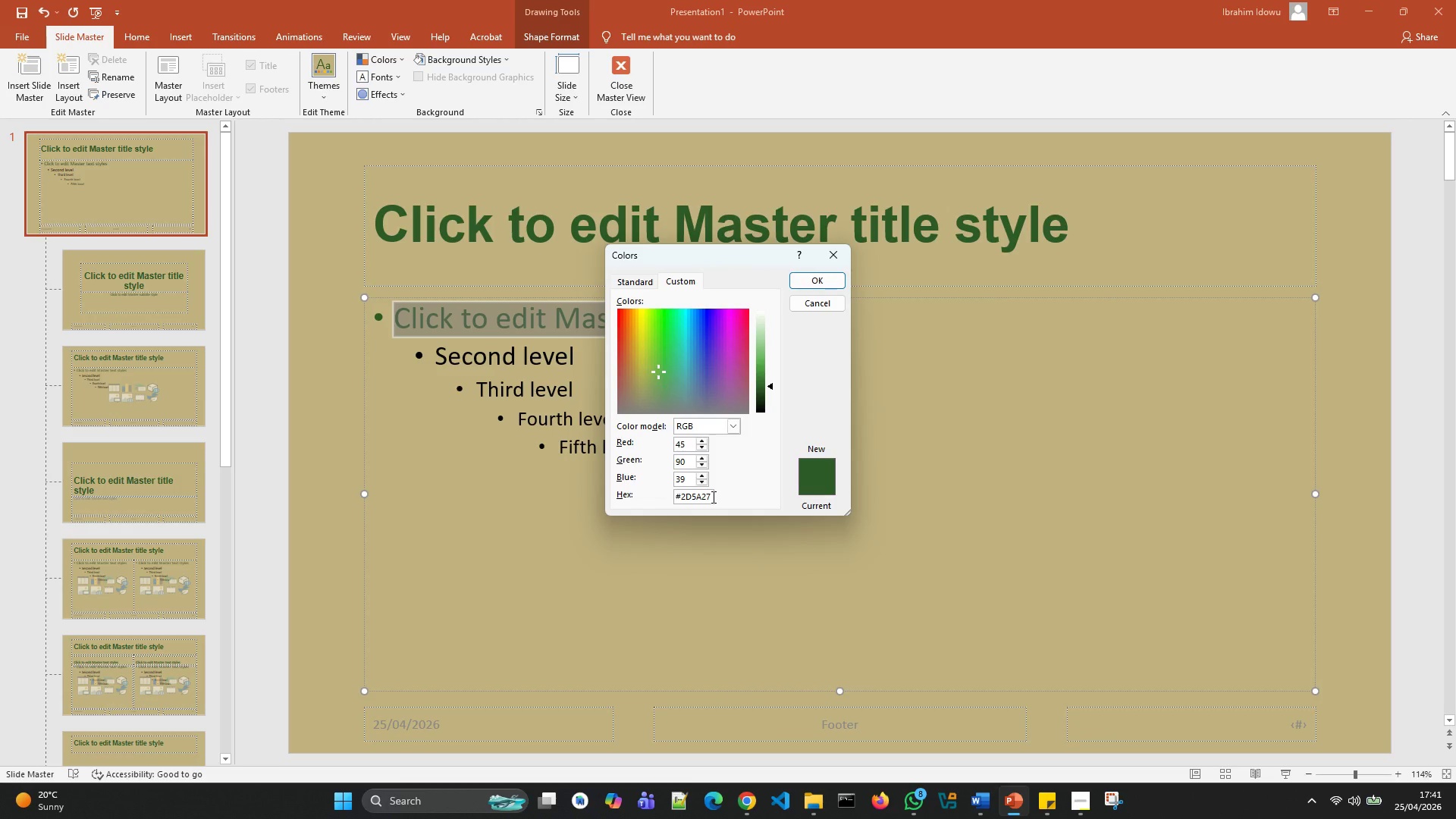 
key(Backspace)
 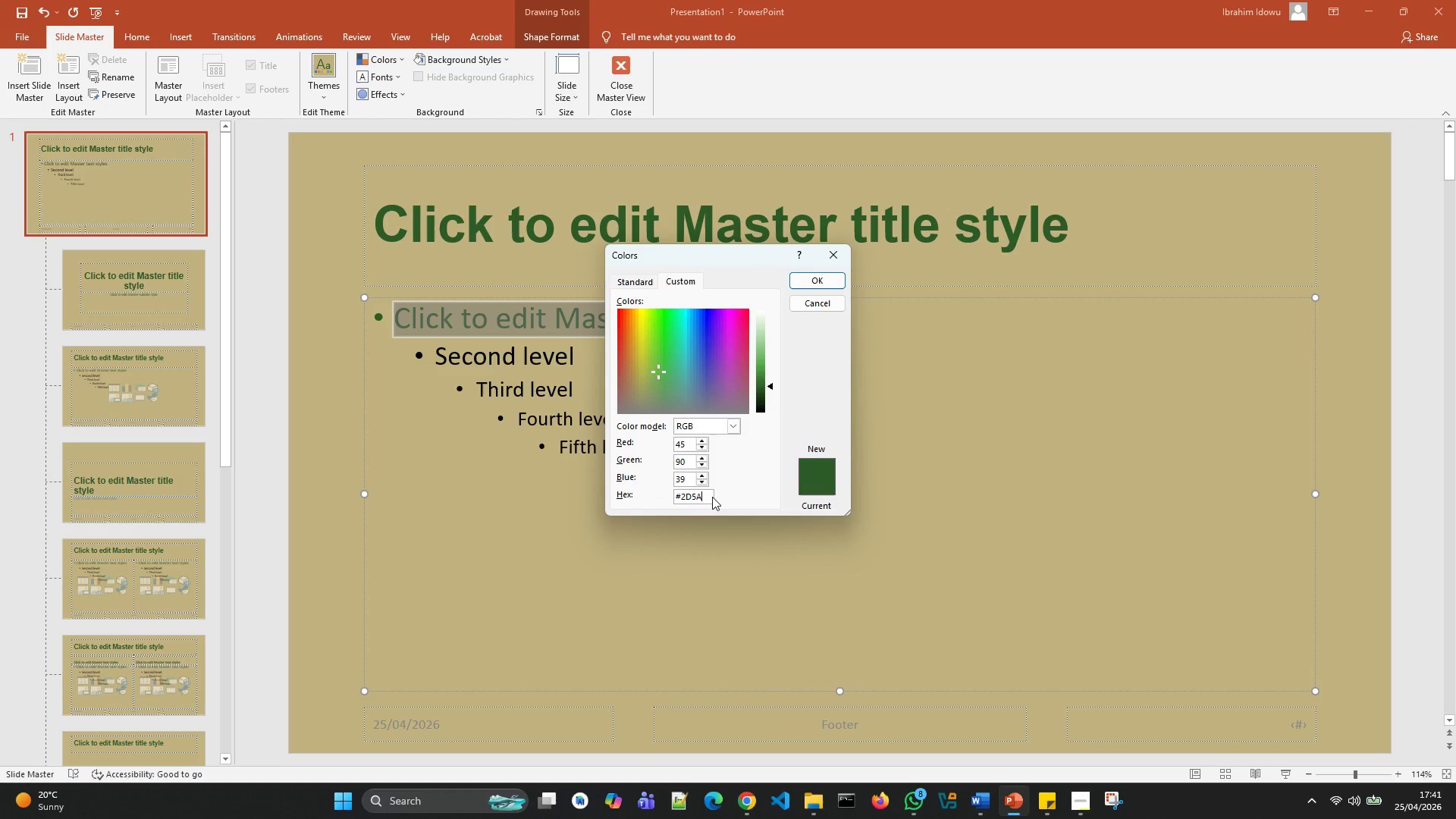 
key(Backspace)
 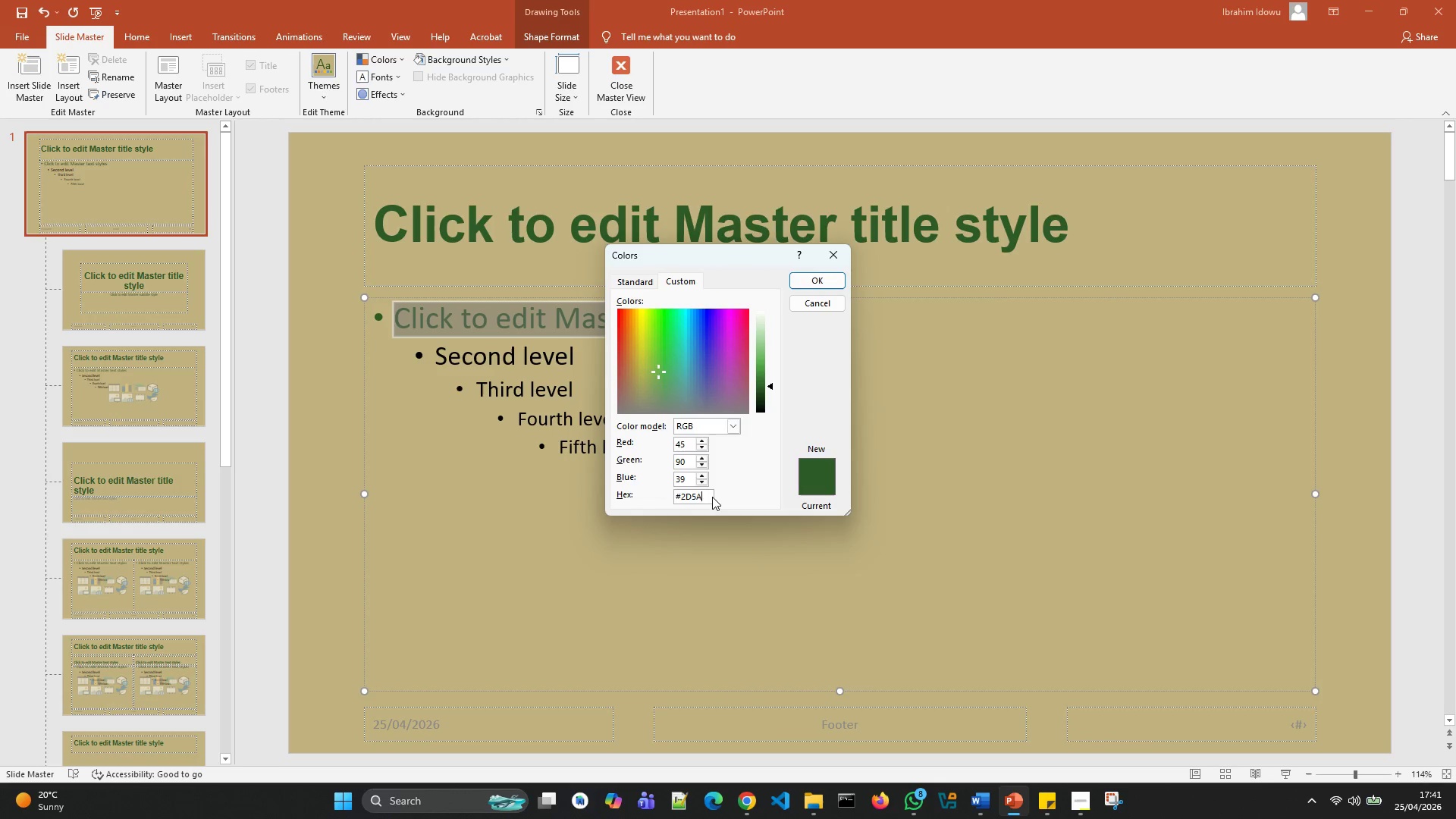 
key(Backspace)
 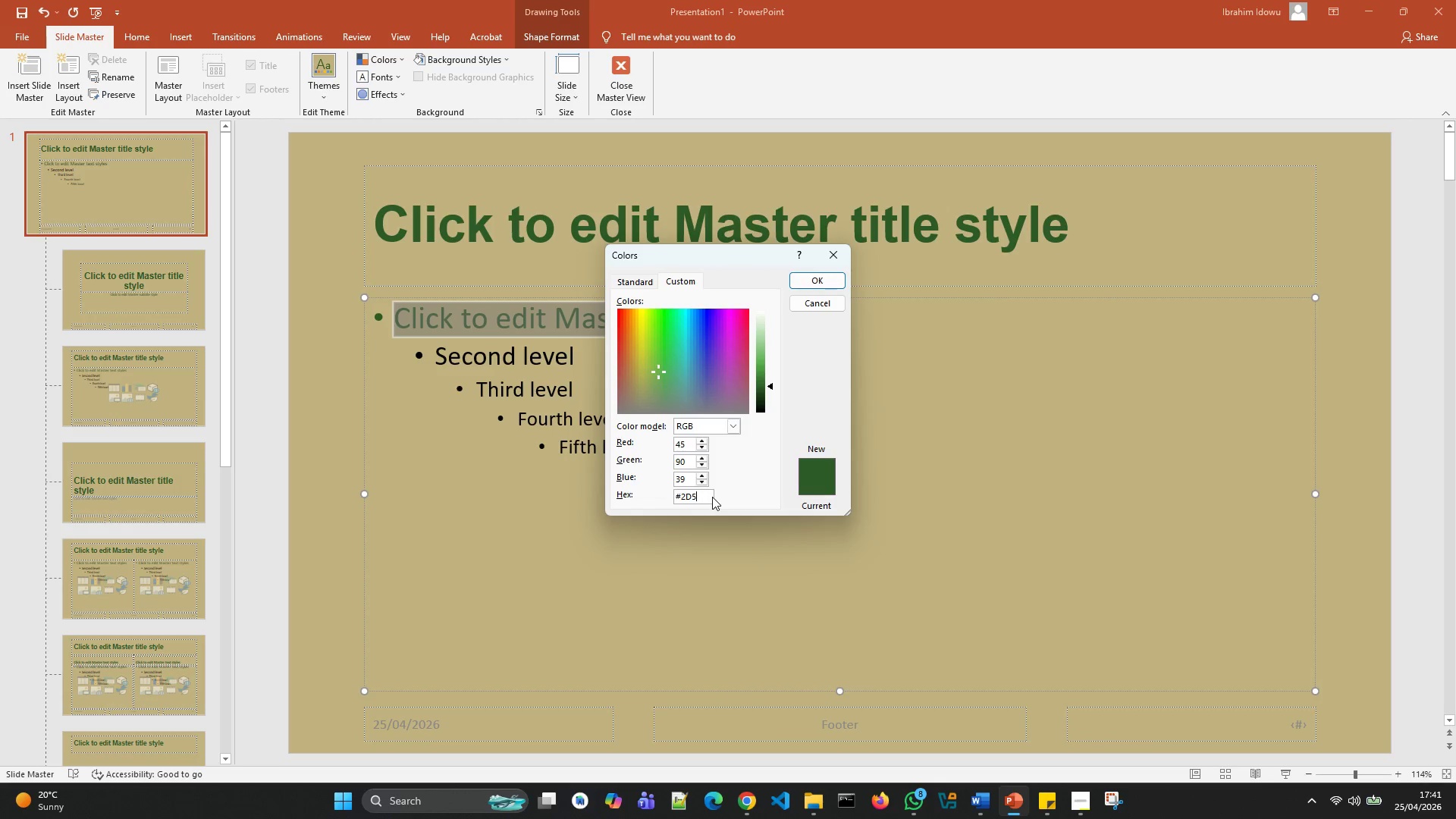 
key(Backspace)
 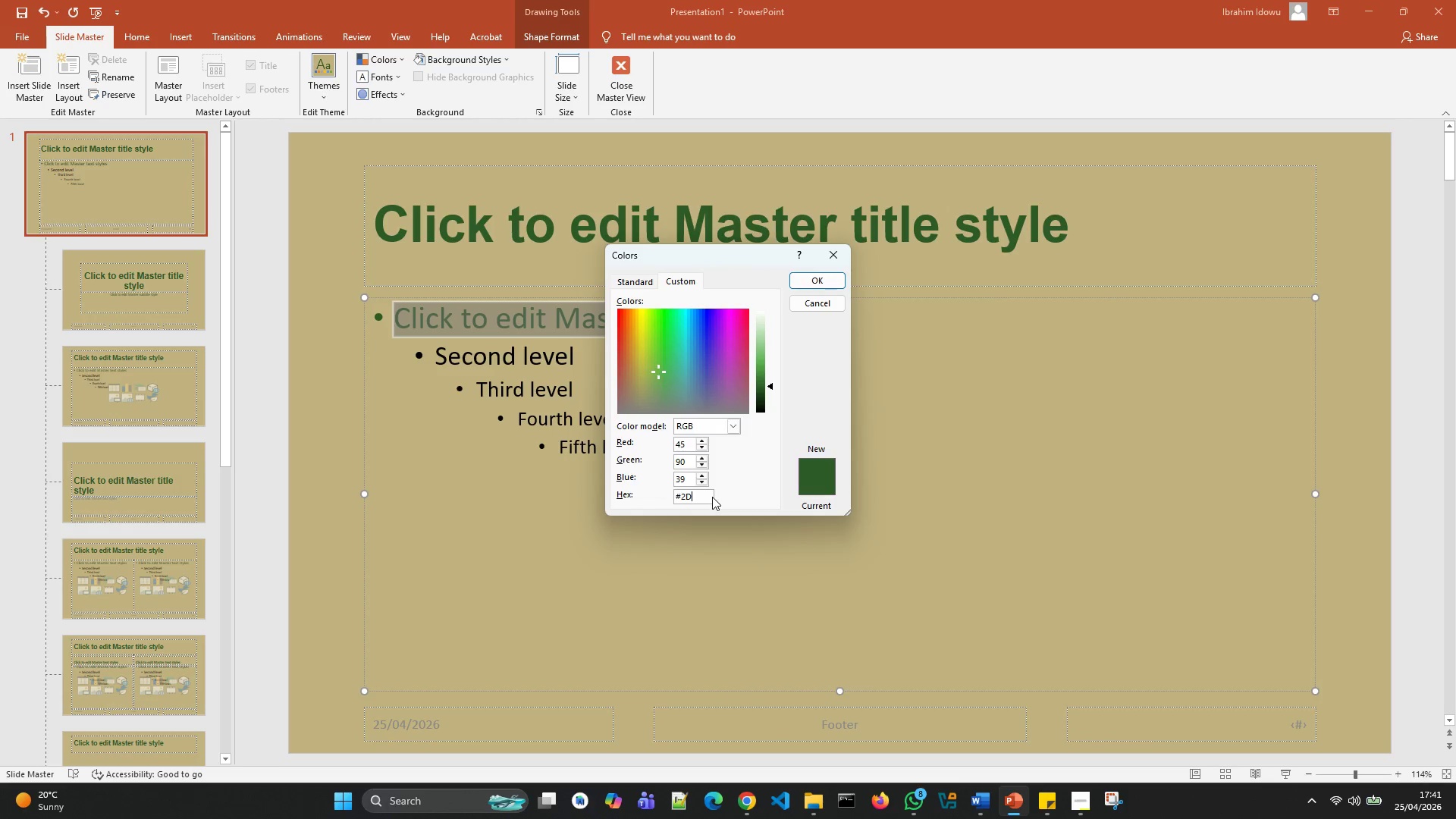 
key(Backspace)
 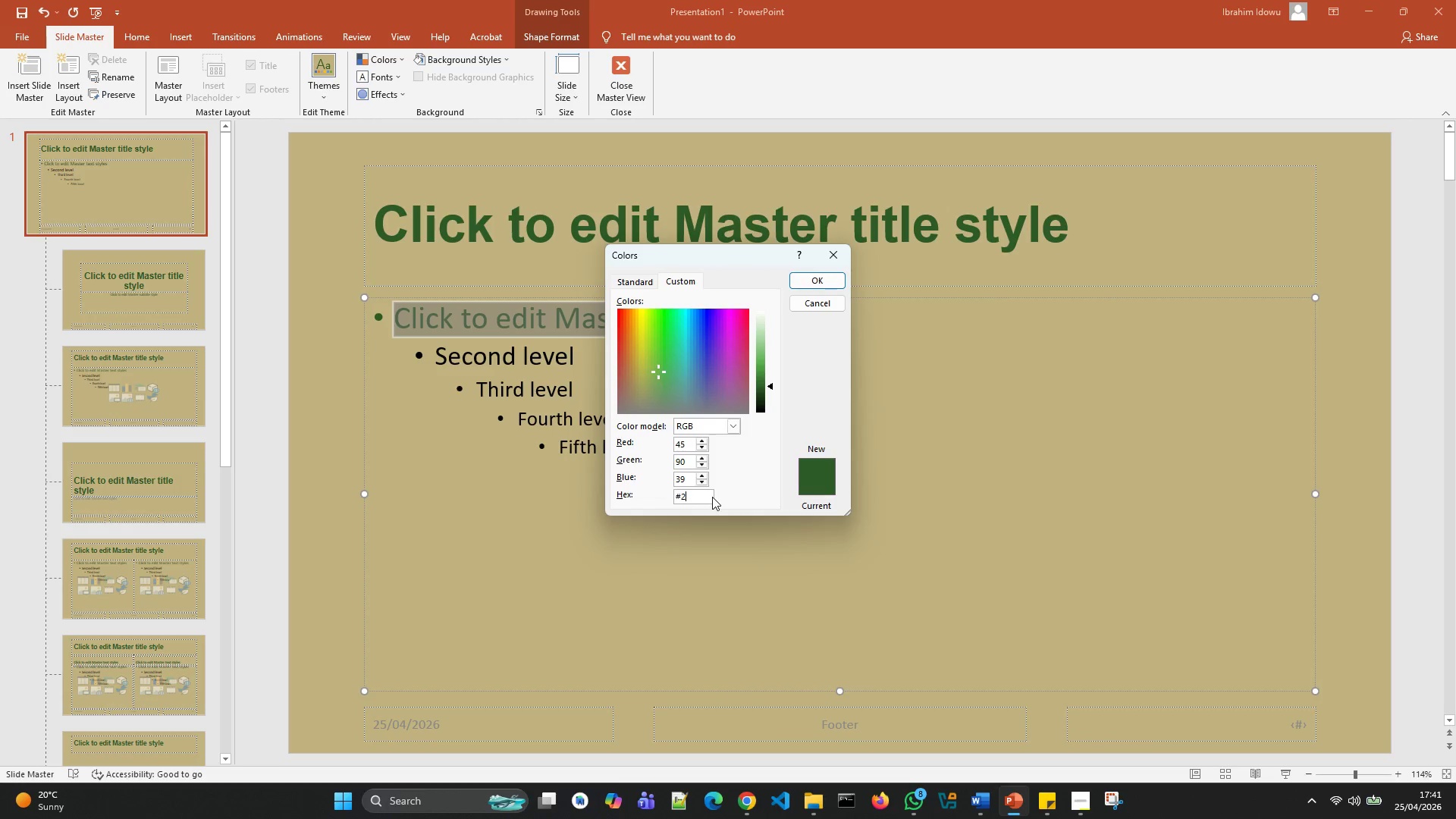 
key(Backspace)
 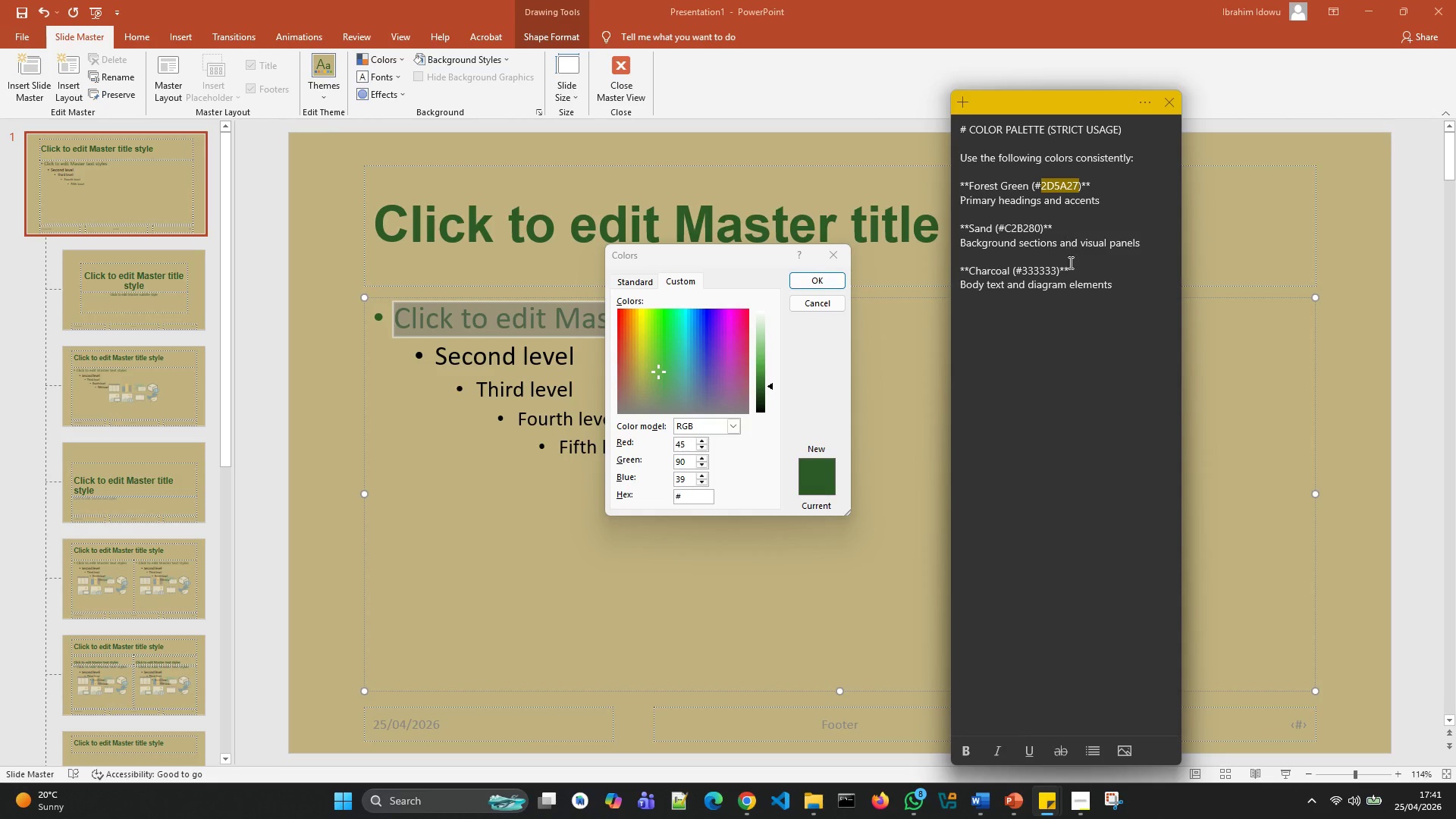 
wait(7.19)
 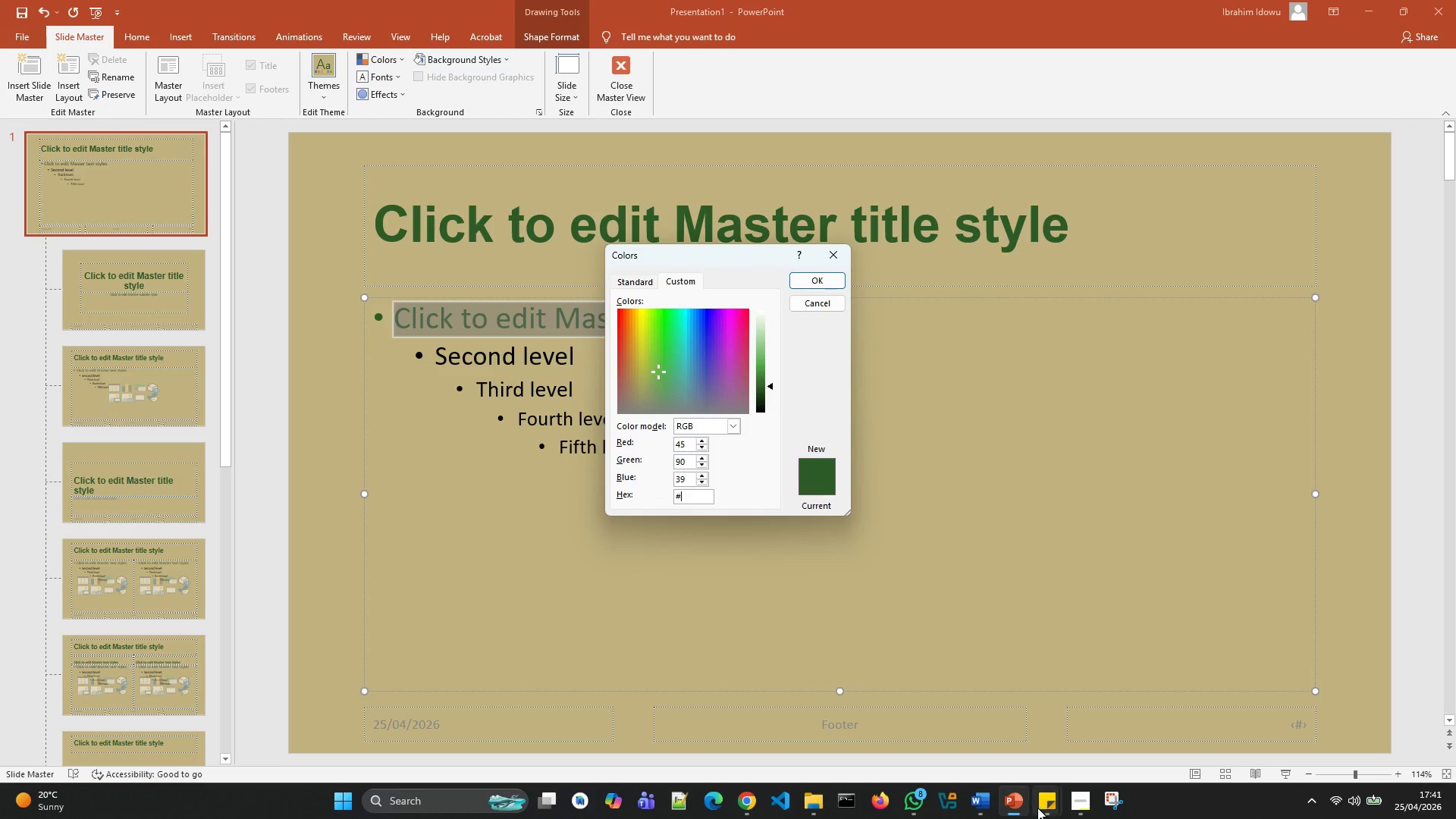 
left_click_drag(start_coordinate=[1055, 271], to_coordinate=[1019, 271])
 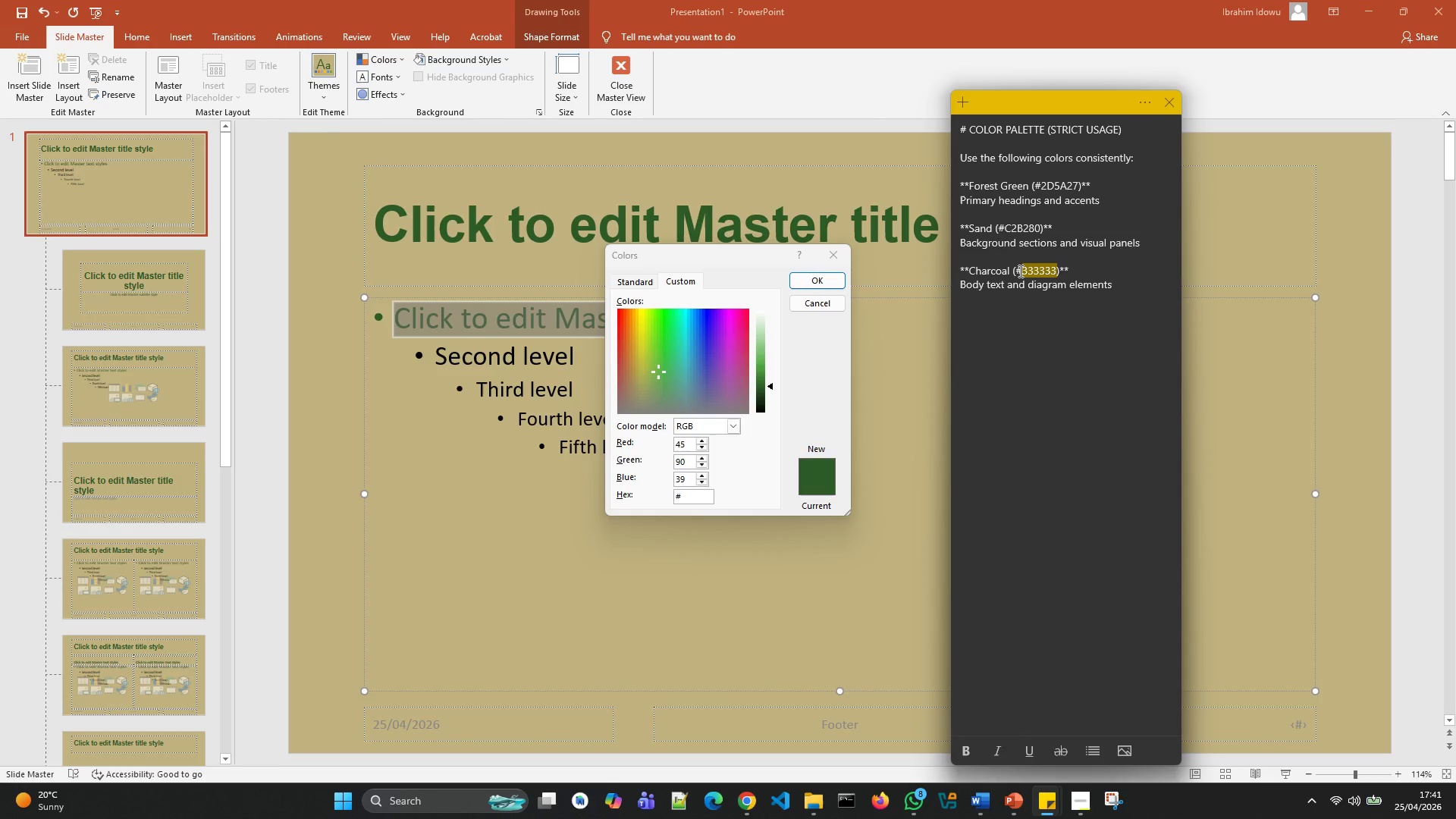 
key(Control+C)
 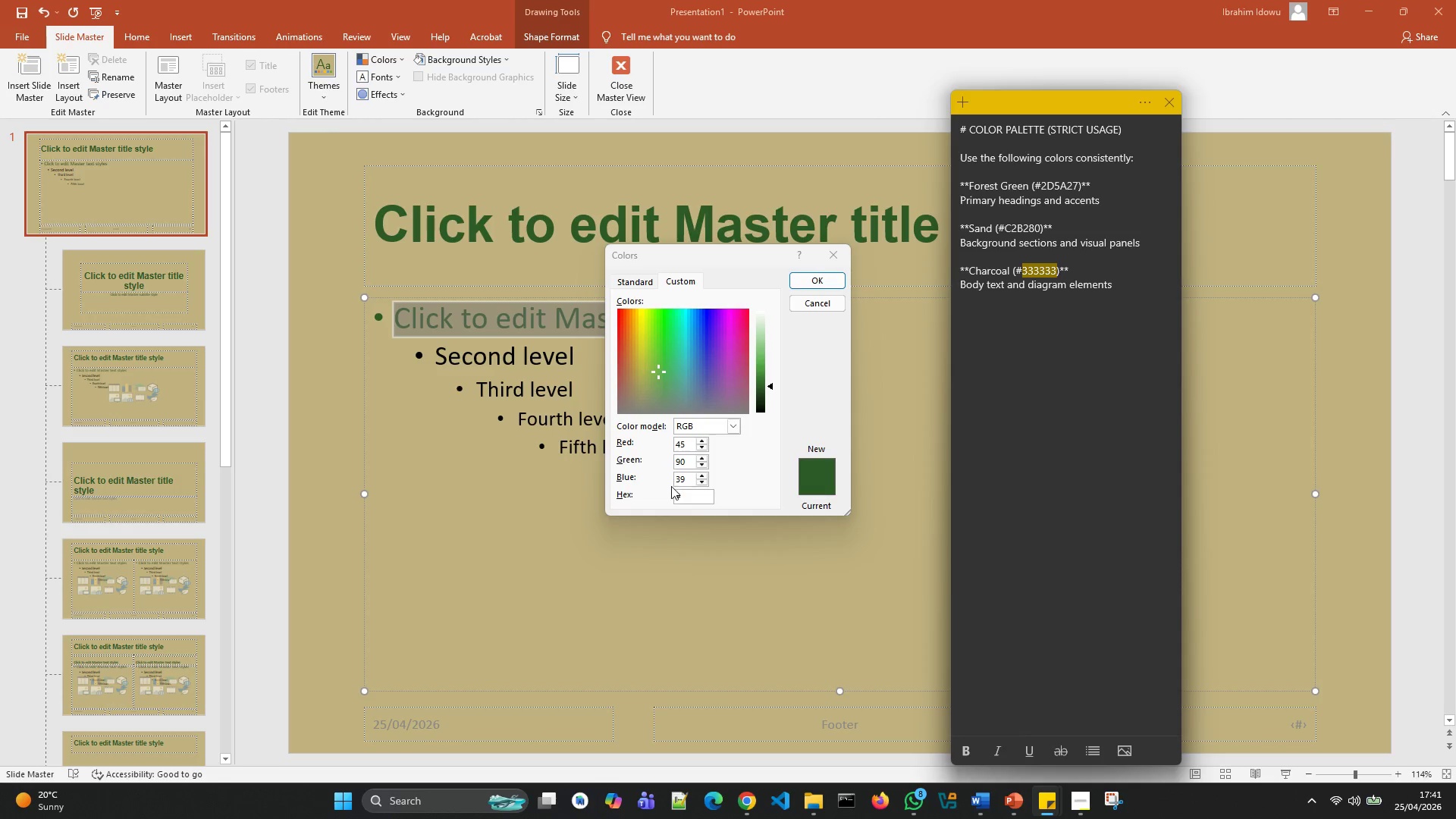 
left_click([690, 494])
 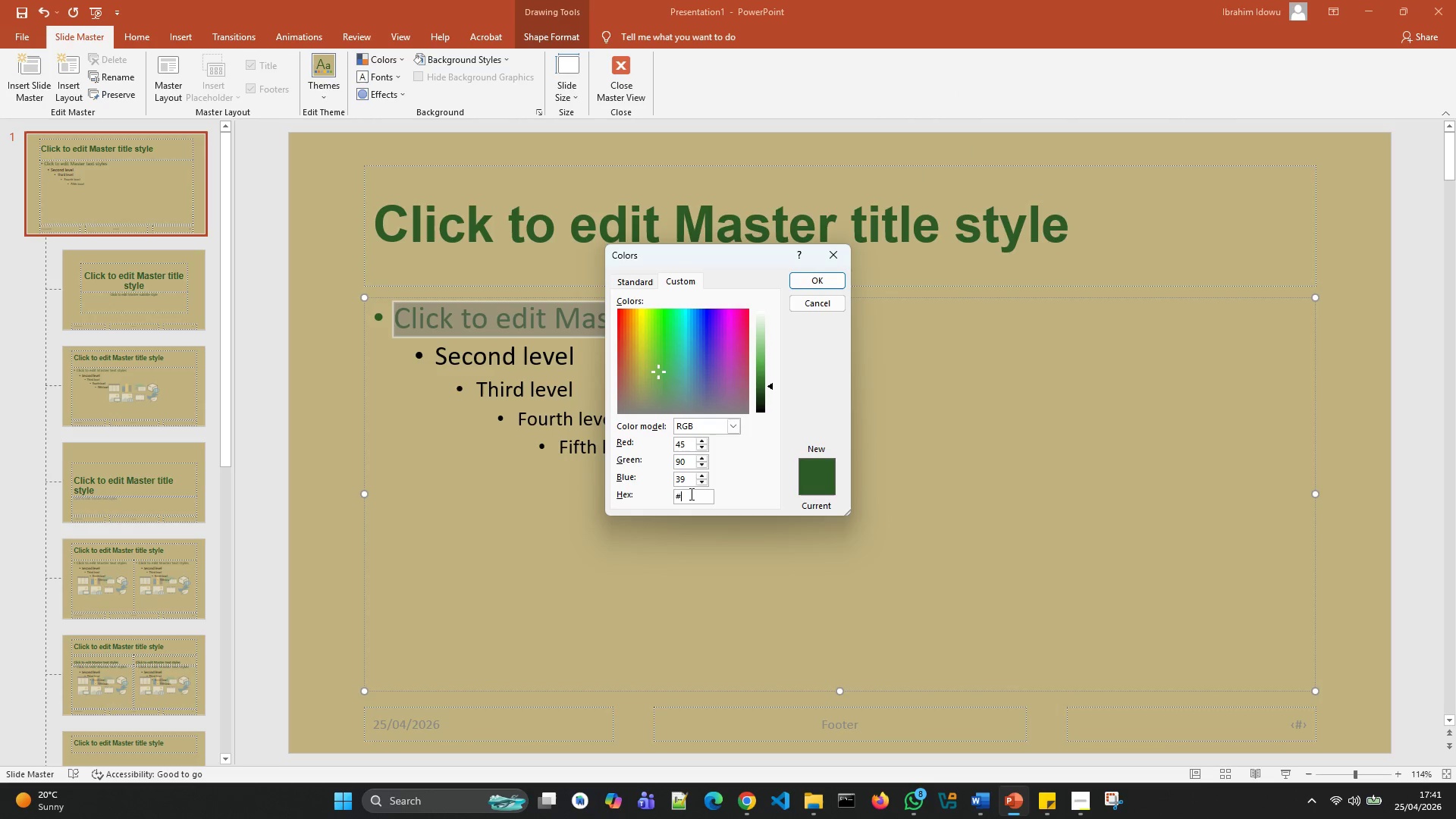 
key(Control+V)
 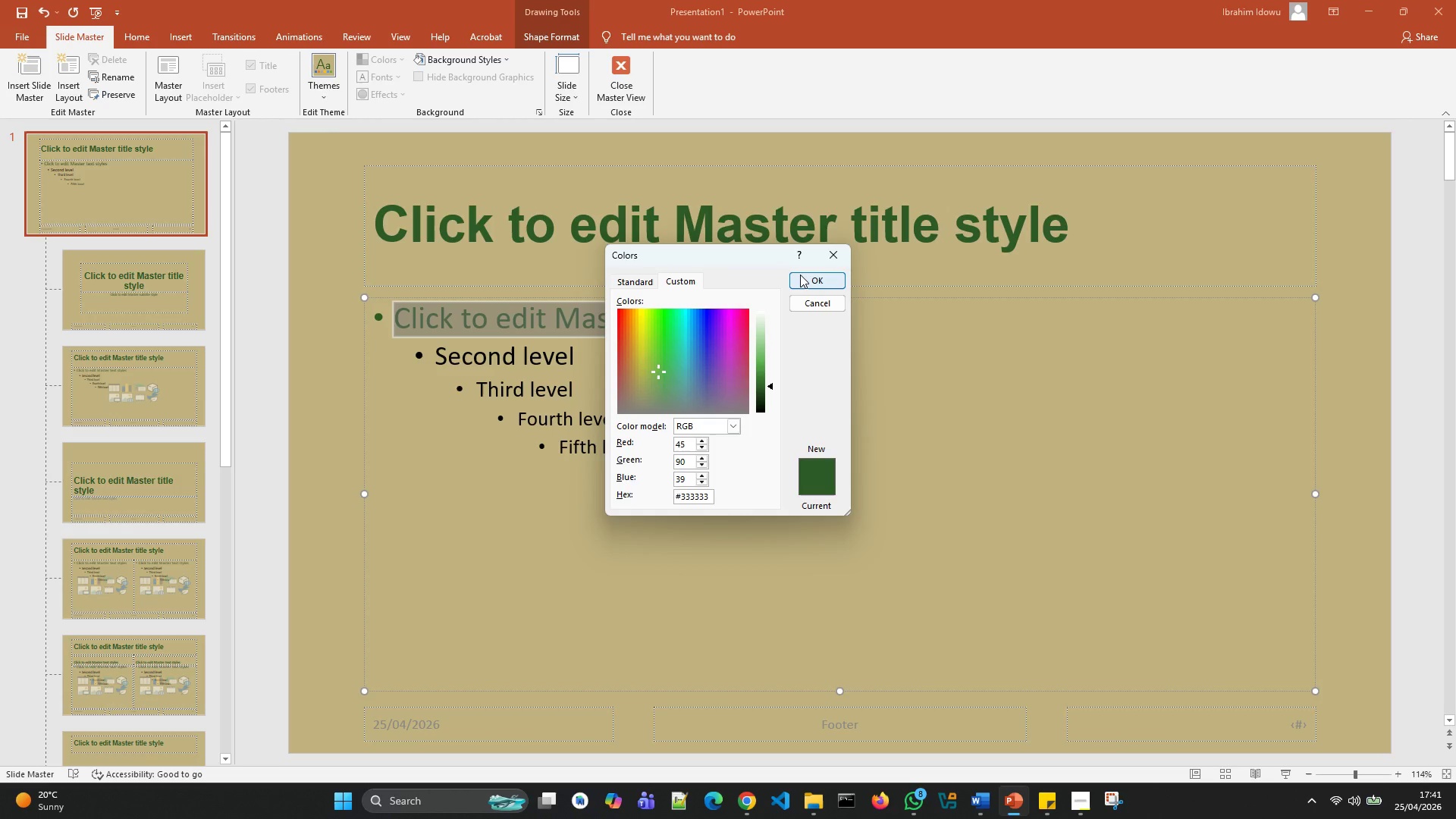 
left_click([800, 275])
 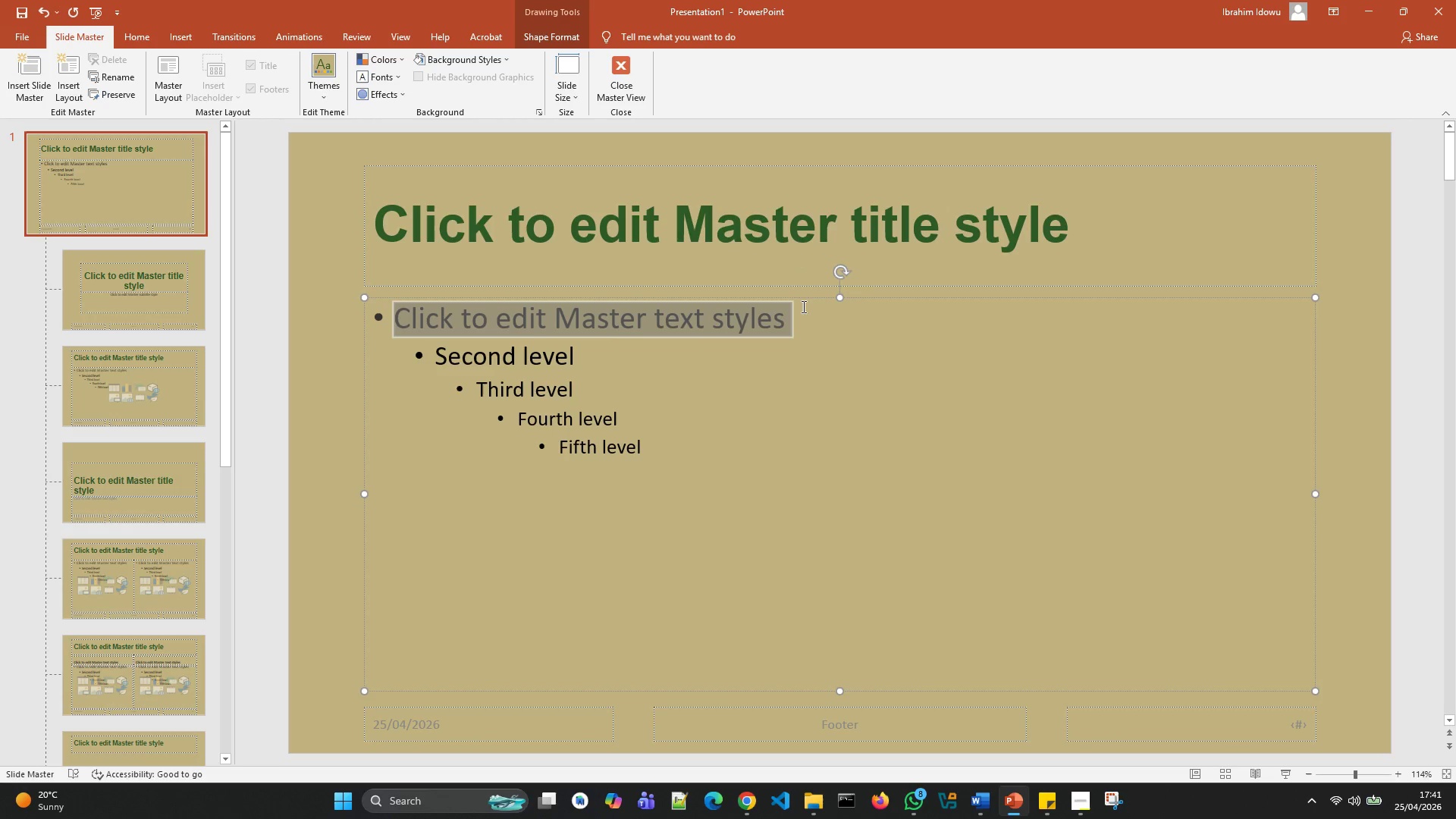 
left_click([827, 414])
 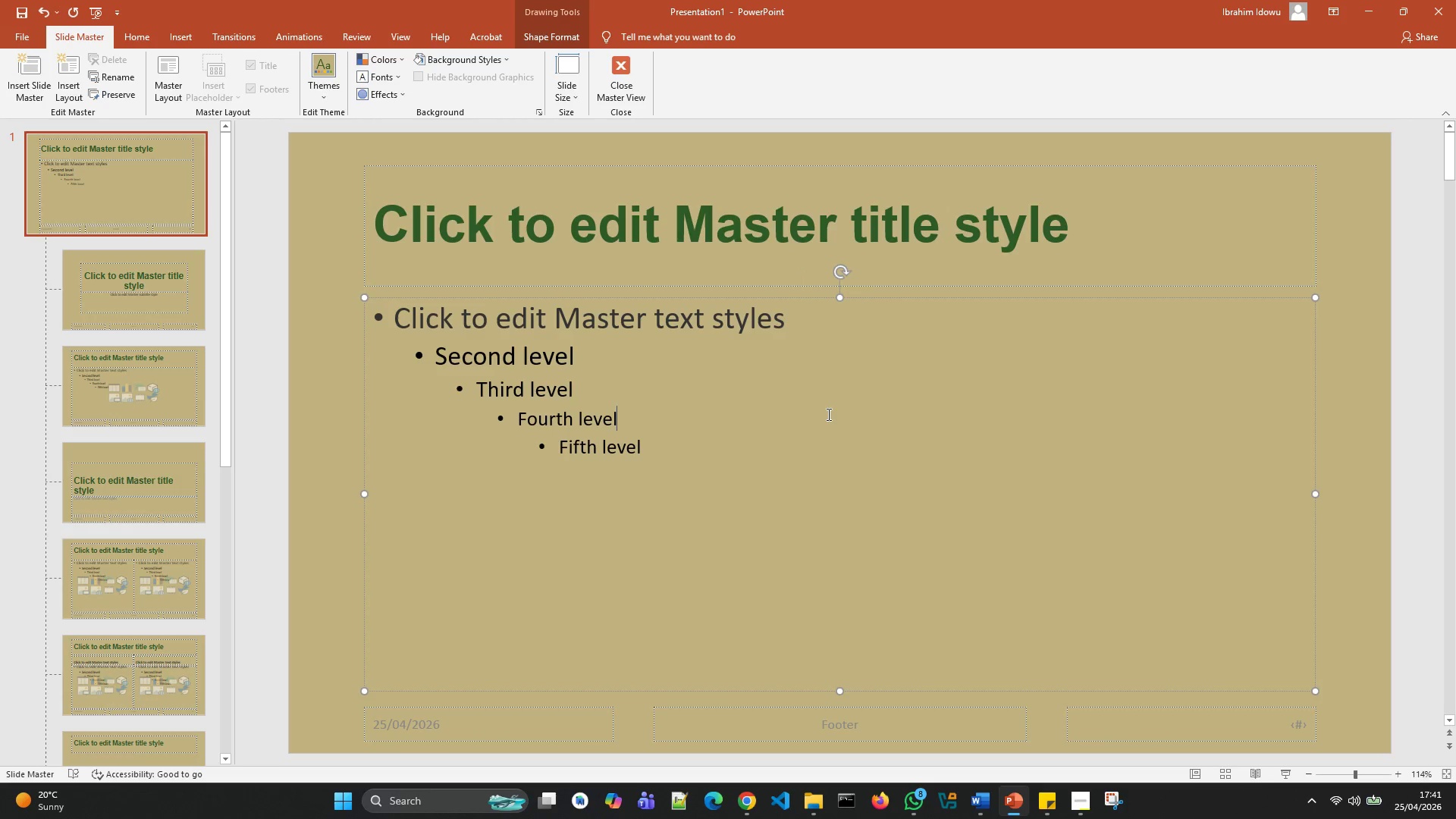 
key(Control+ControlLeft)
 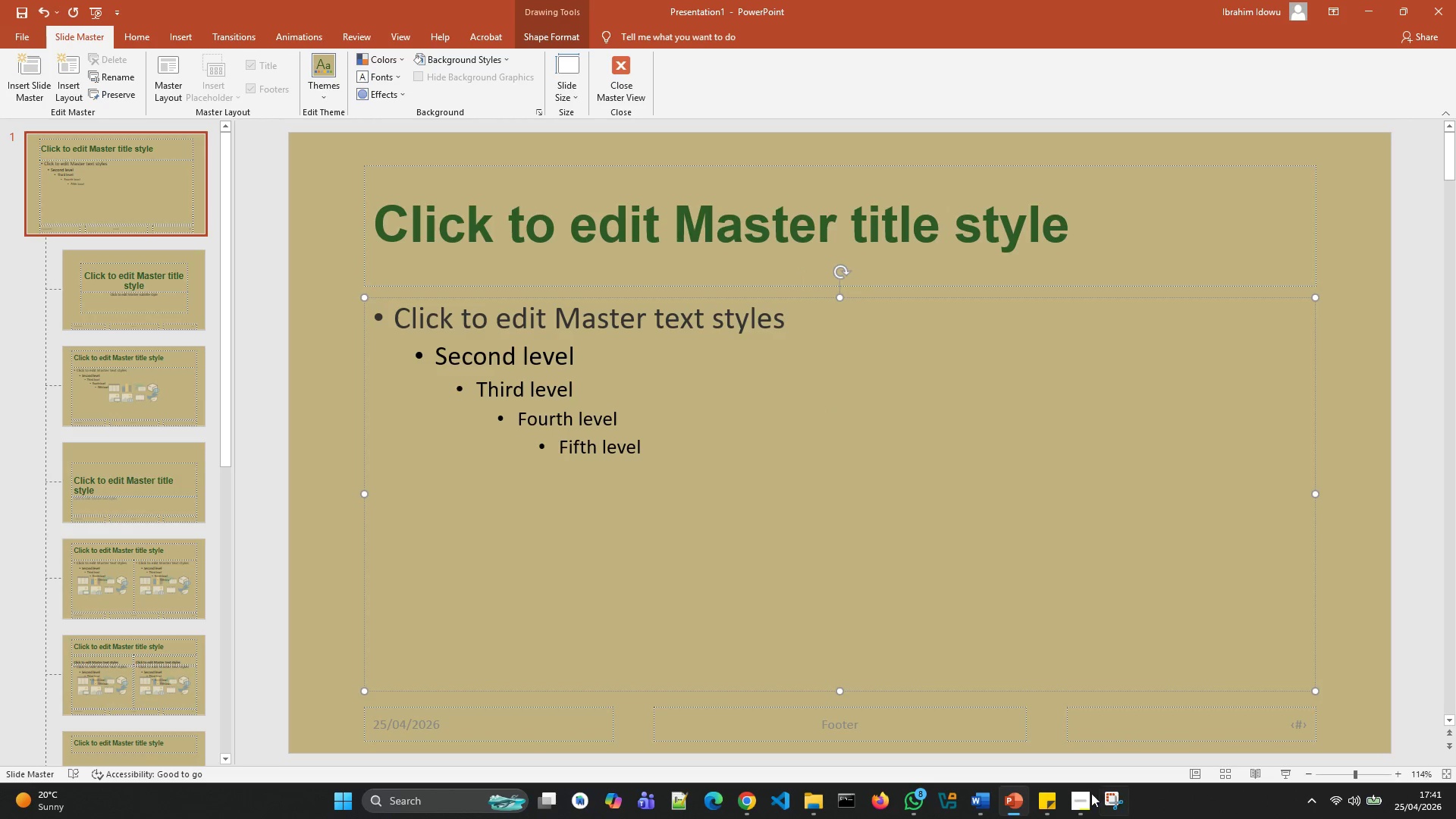 
wait(5.62)
 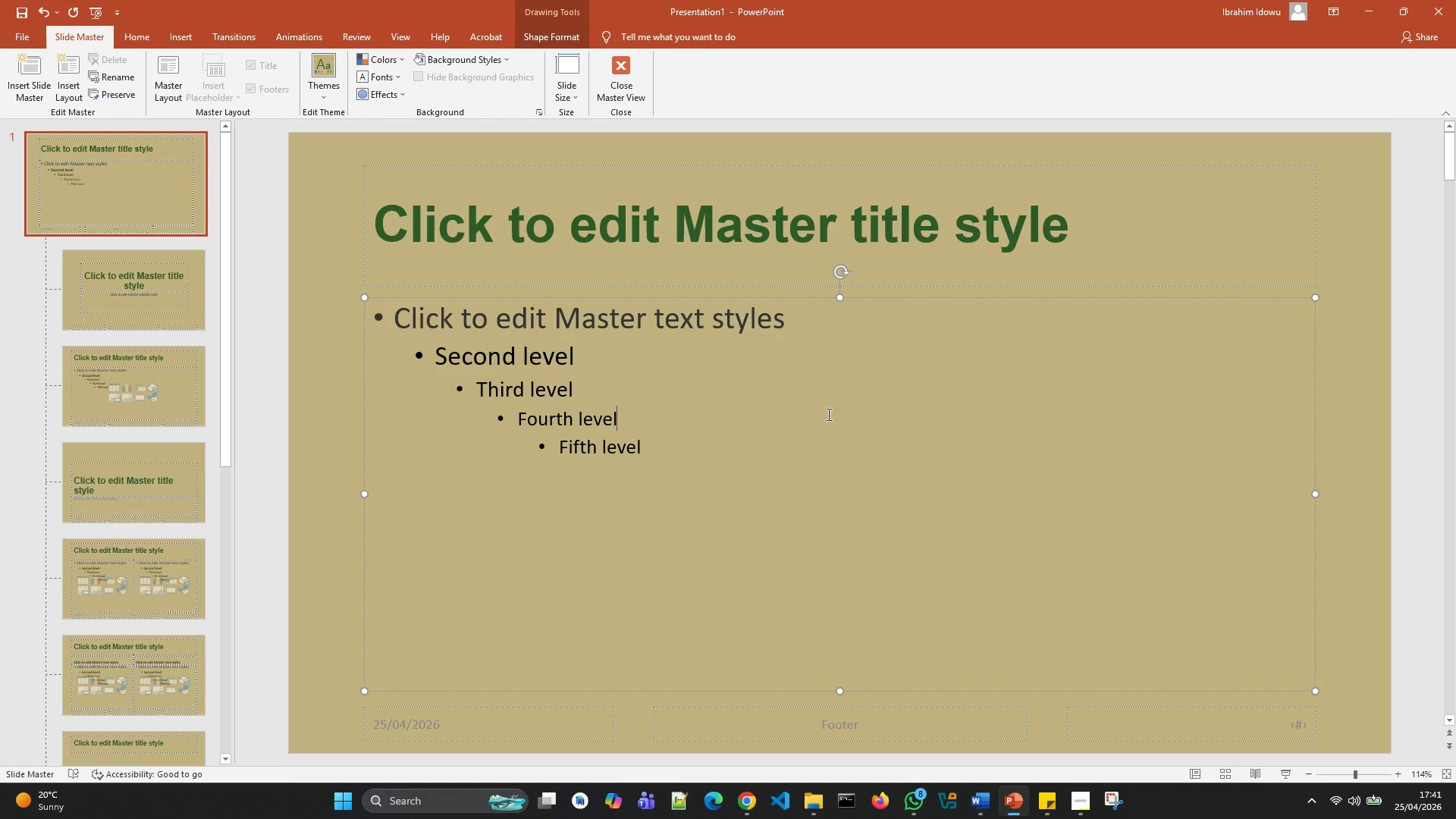 
left_click([1020, 733])
 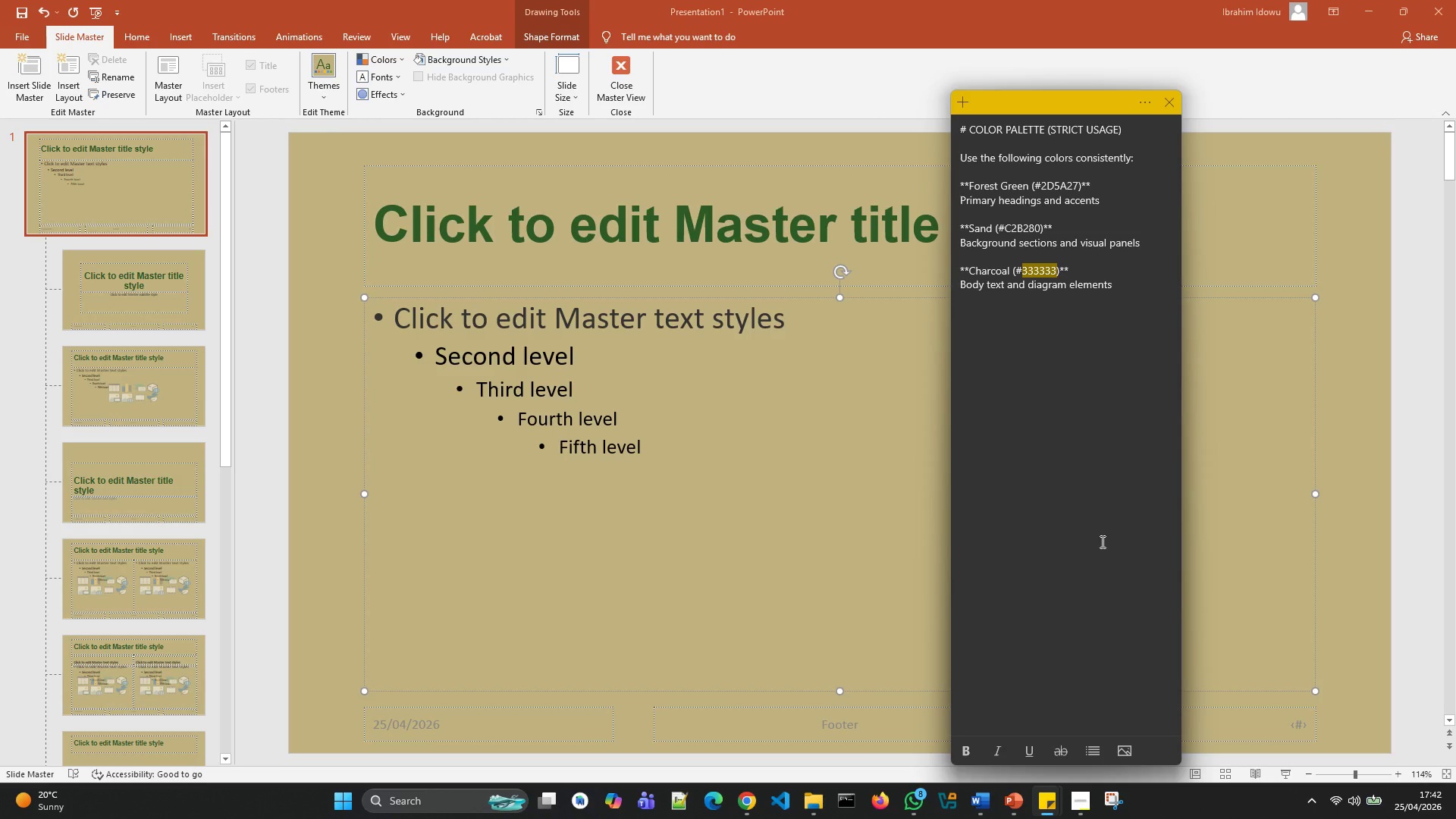 
wait(44.06)
 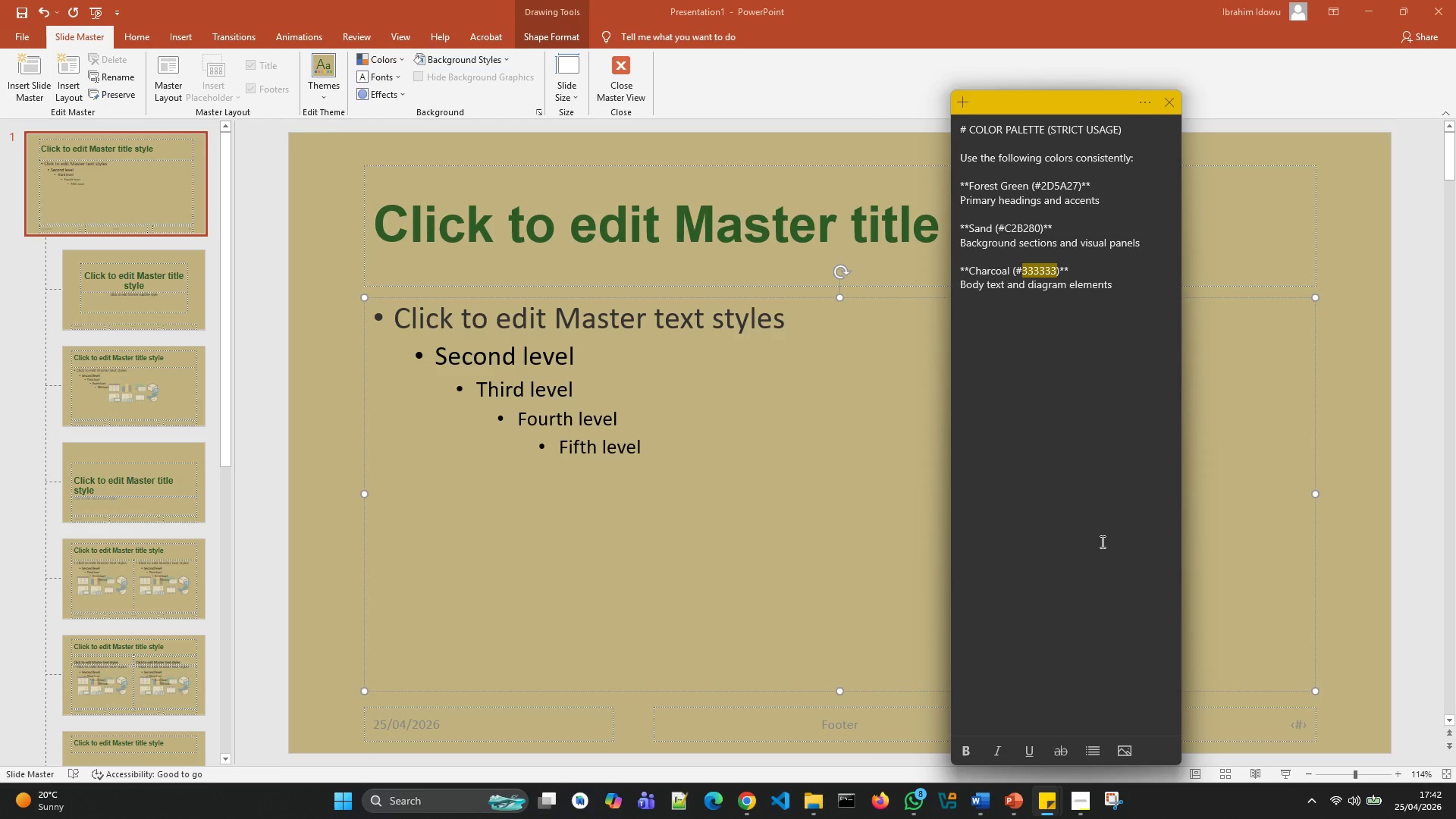 
left_click([1317, 228])
 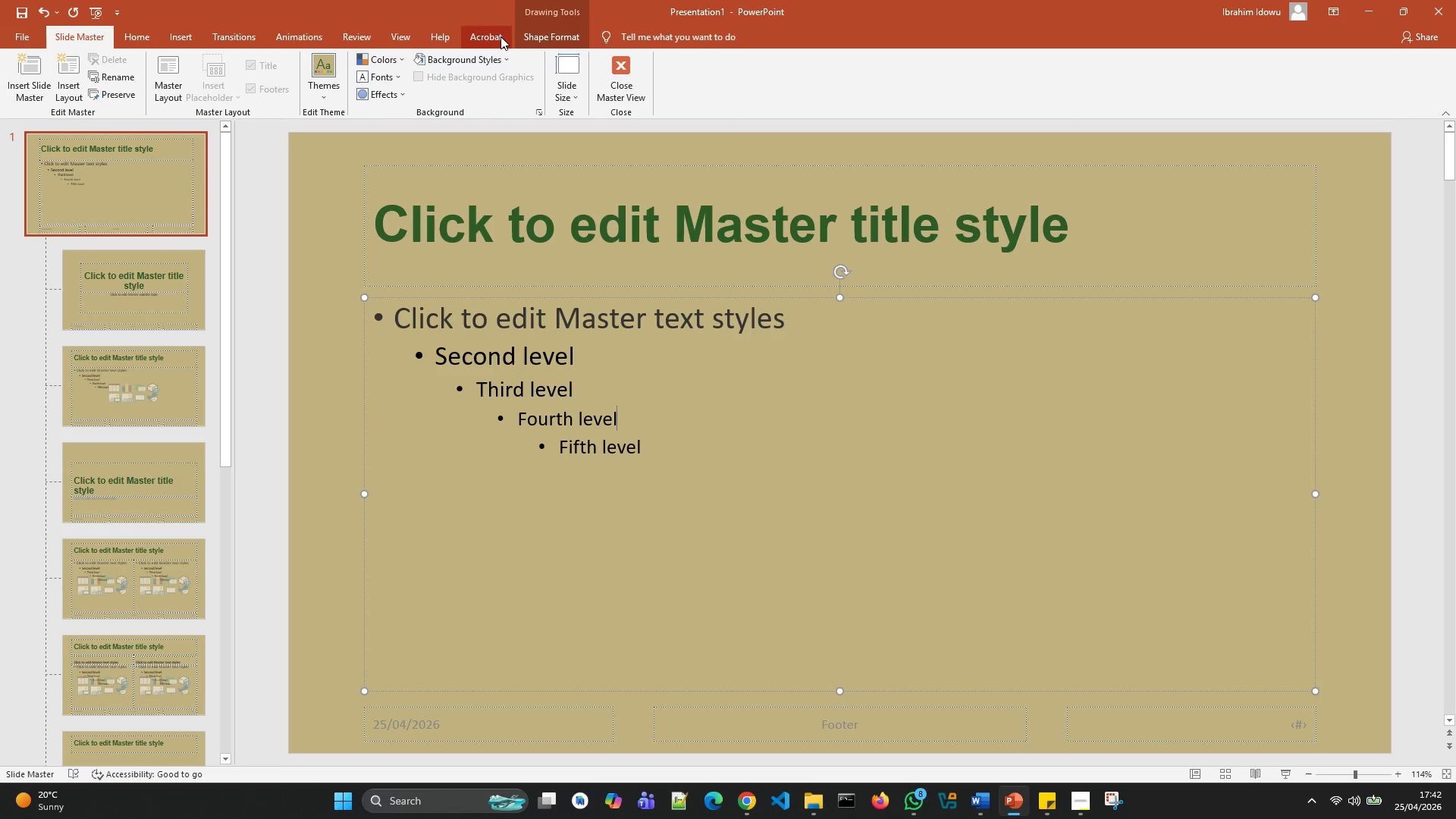 
left_click([501, 58])
 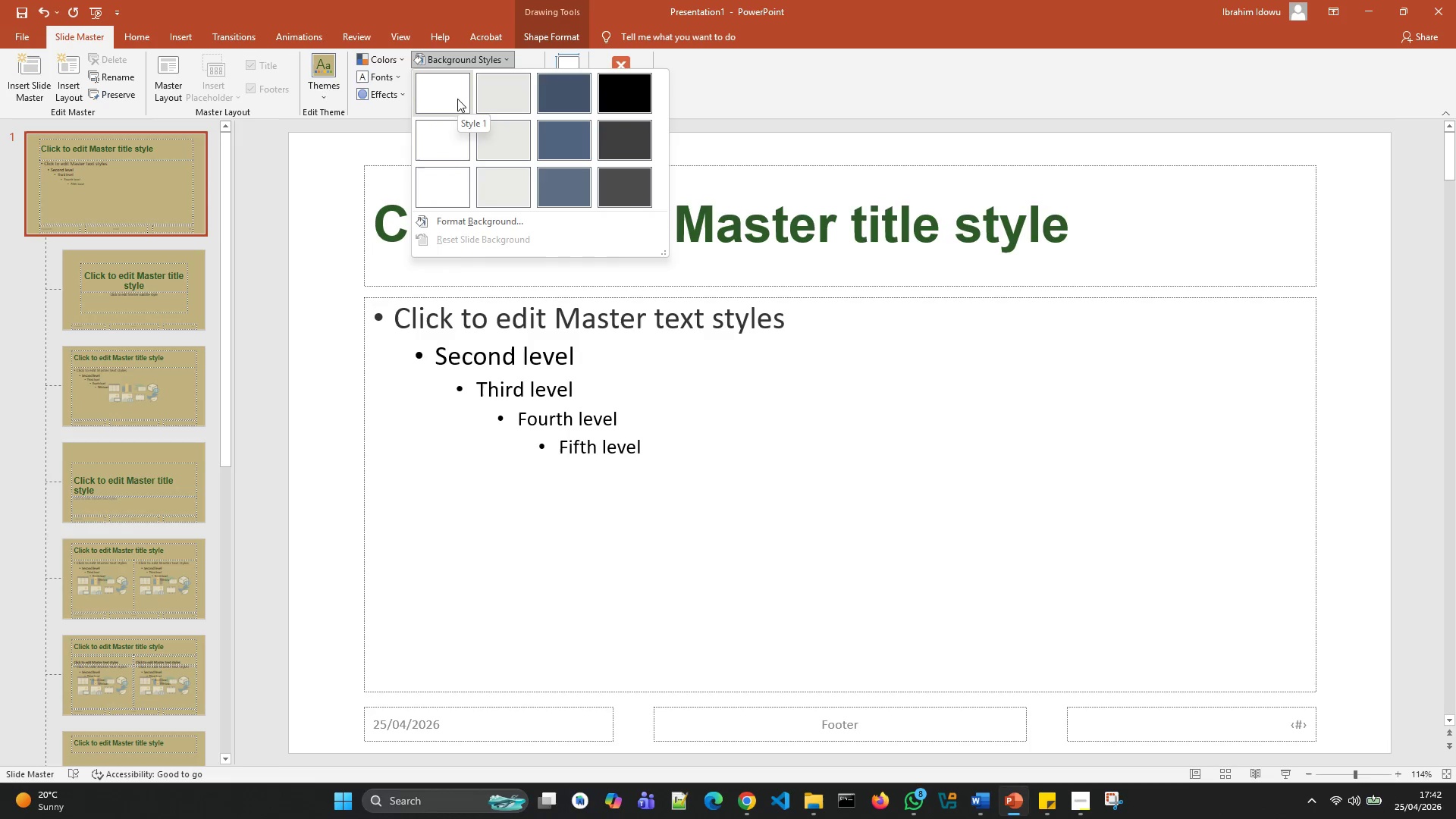 
wait(11.59)
 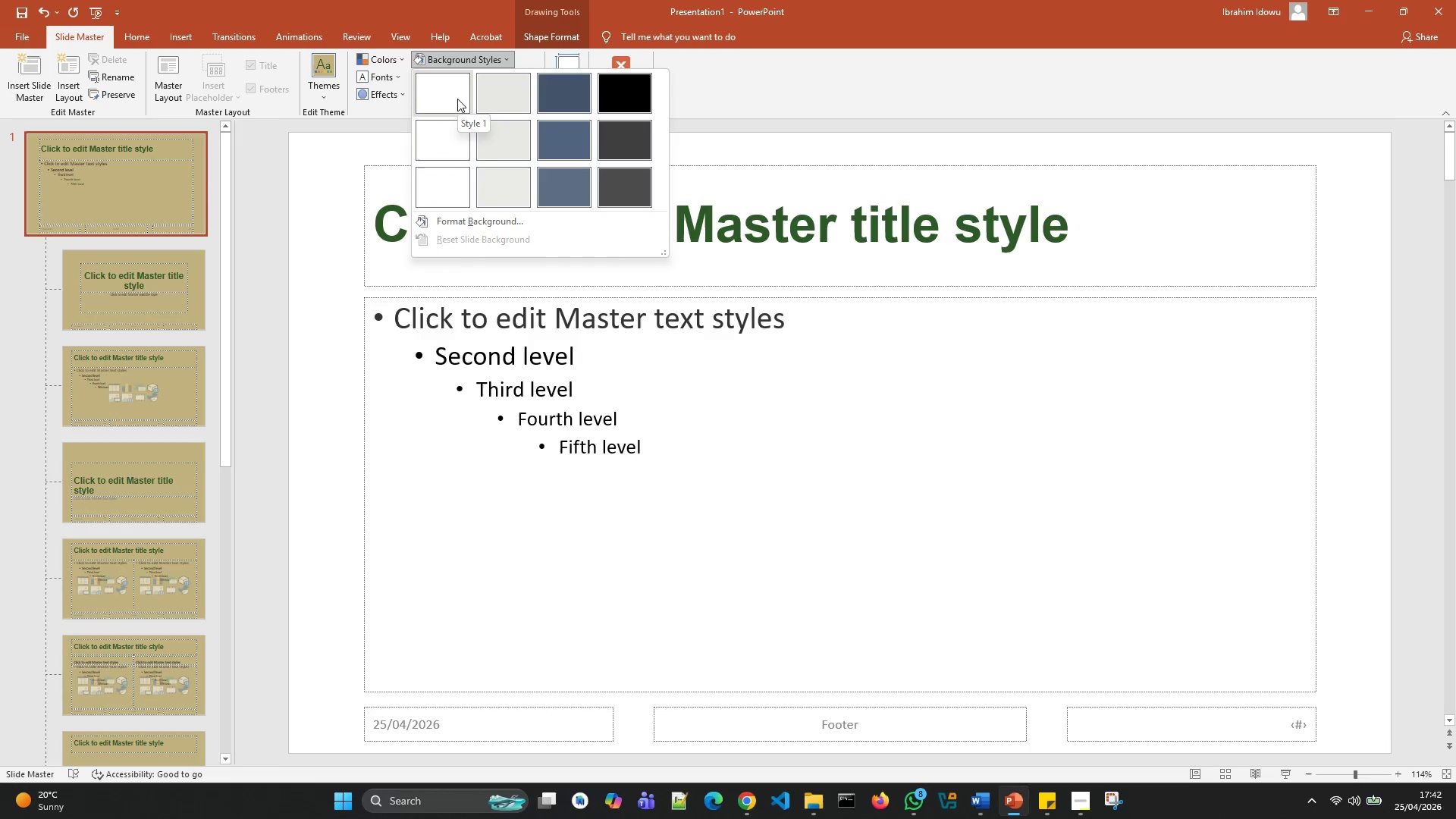 
left_click([446, 98])
 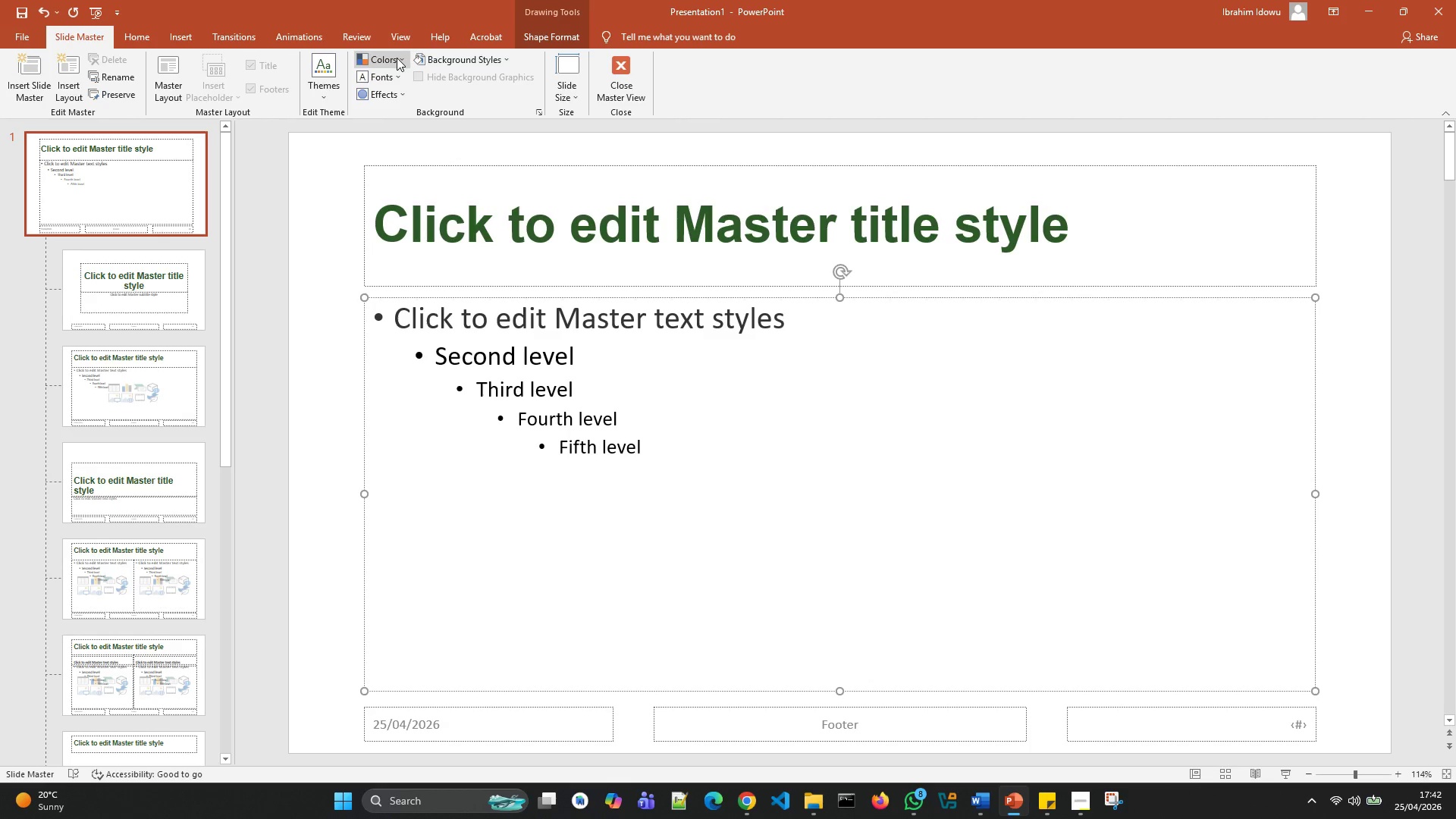 
wait(6.66)
 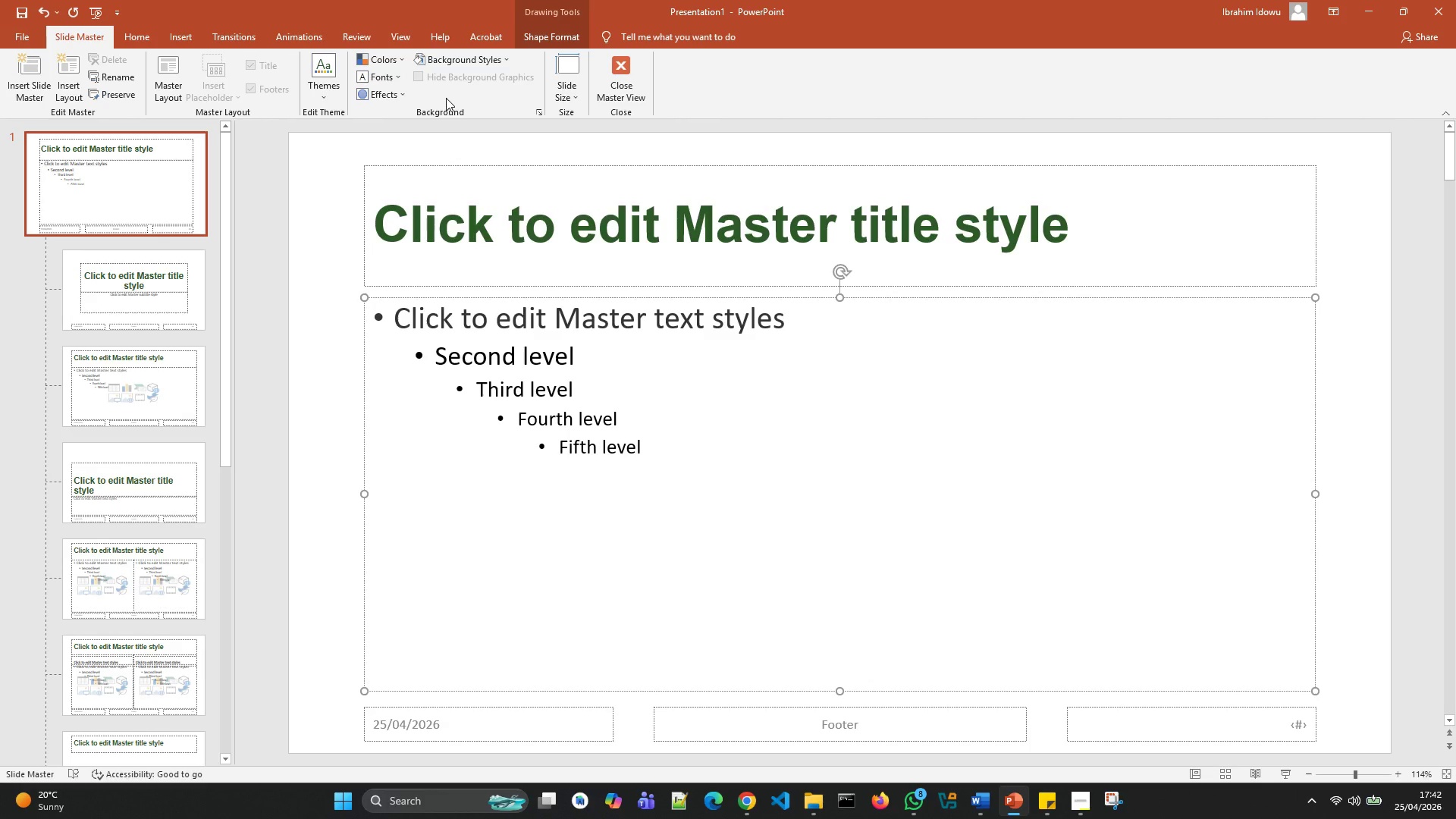 
left_click([601, 91])
 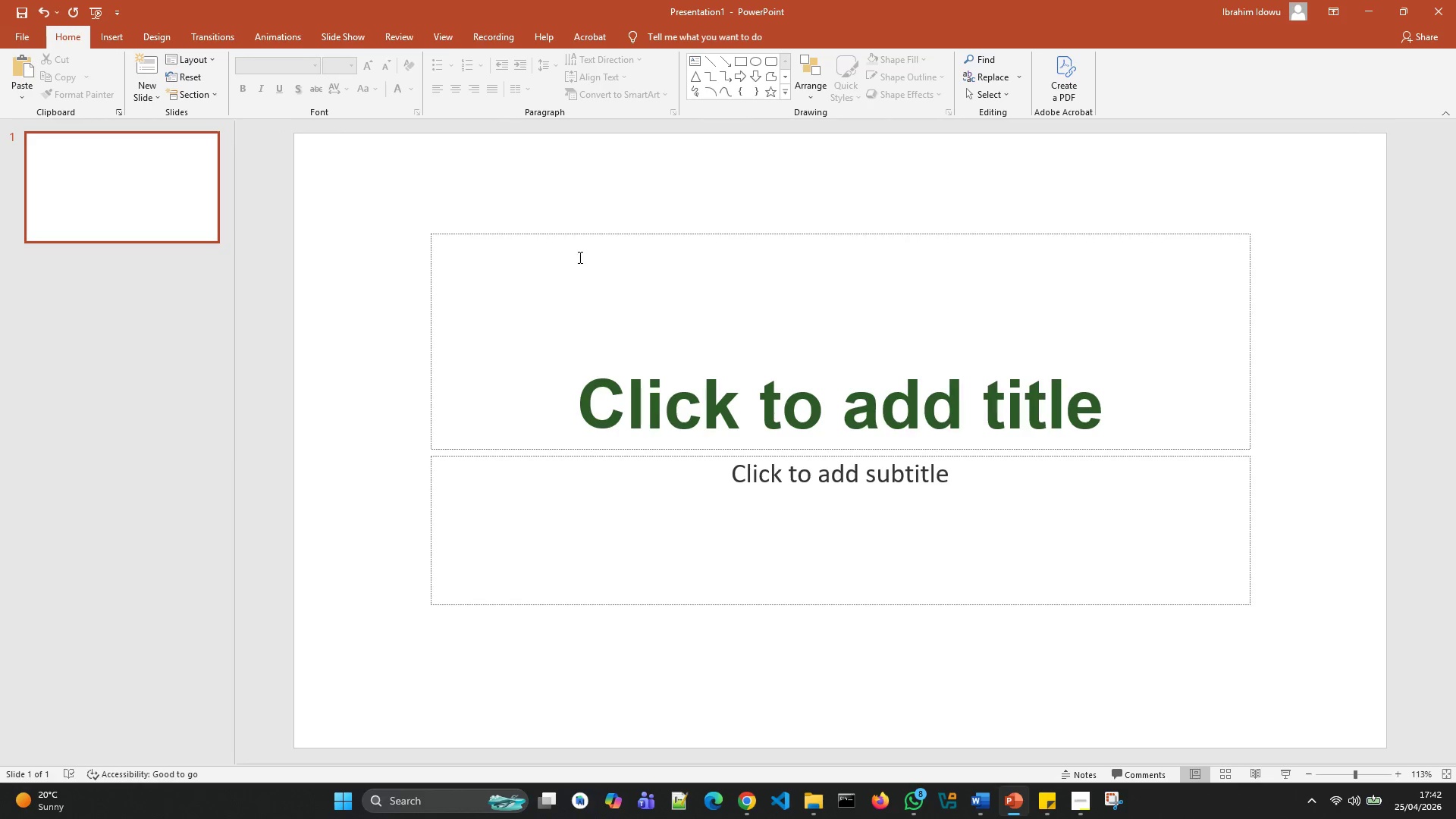 
scroll: coordinate [581, 278], scroll_direction: up, amount: 2.0
 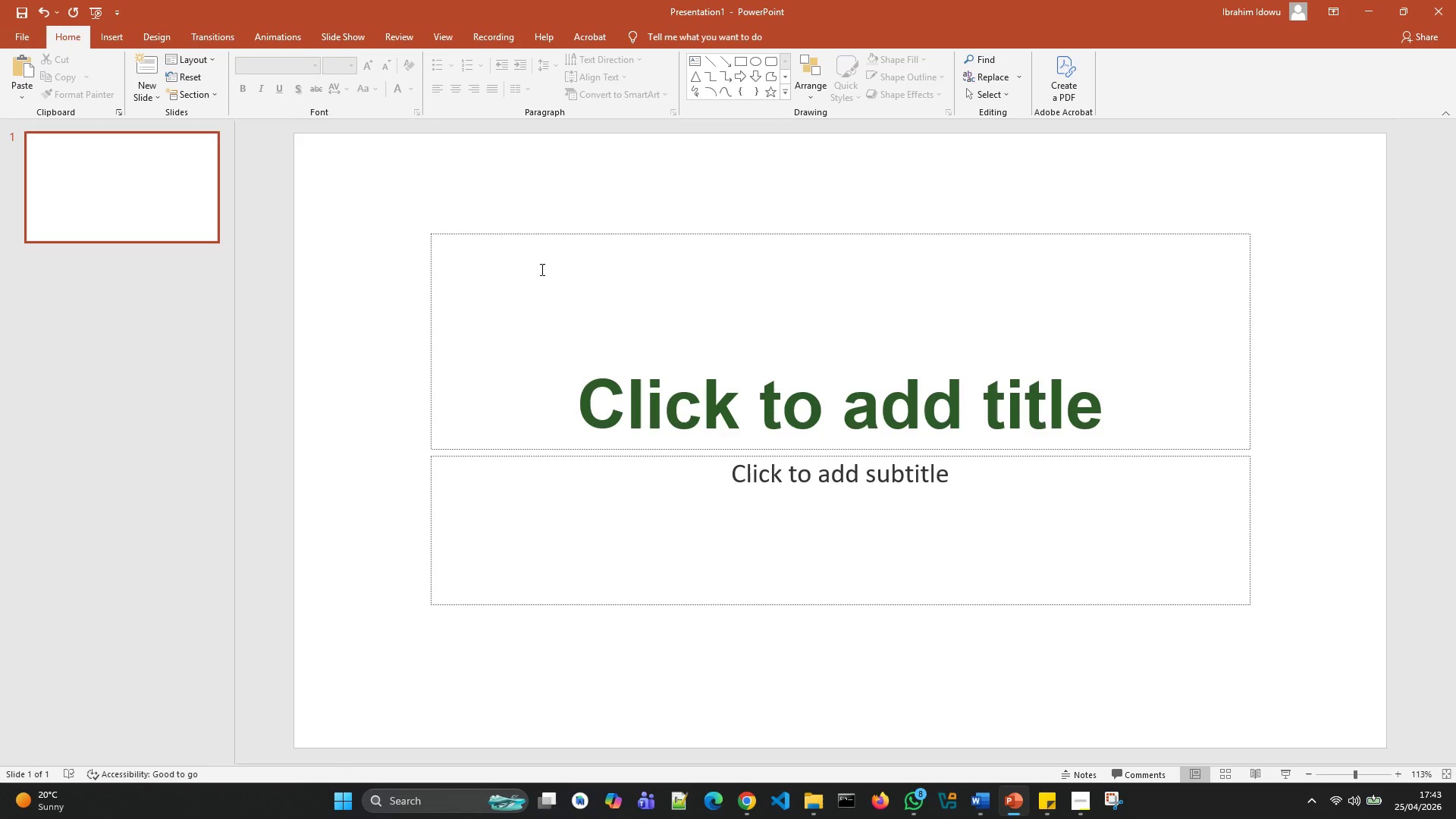 
wait(20.84)
 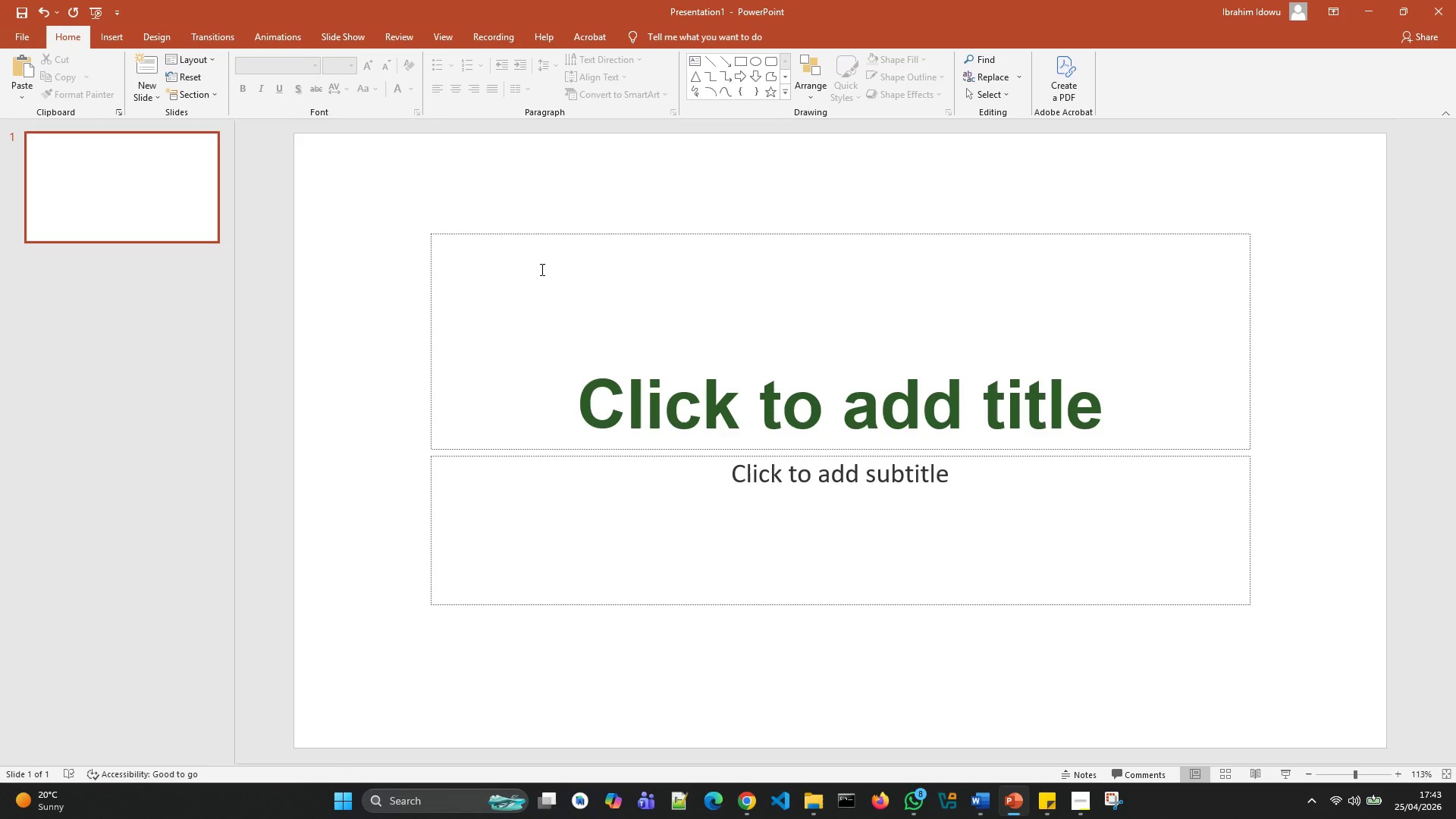 
left_click([108, 42])
 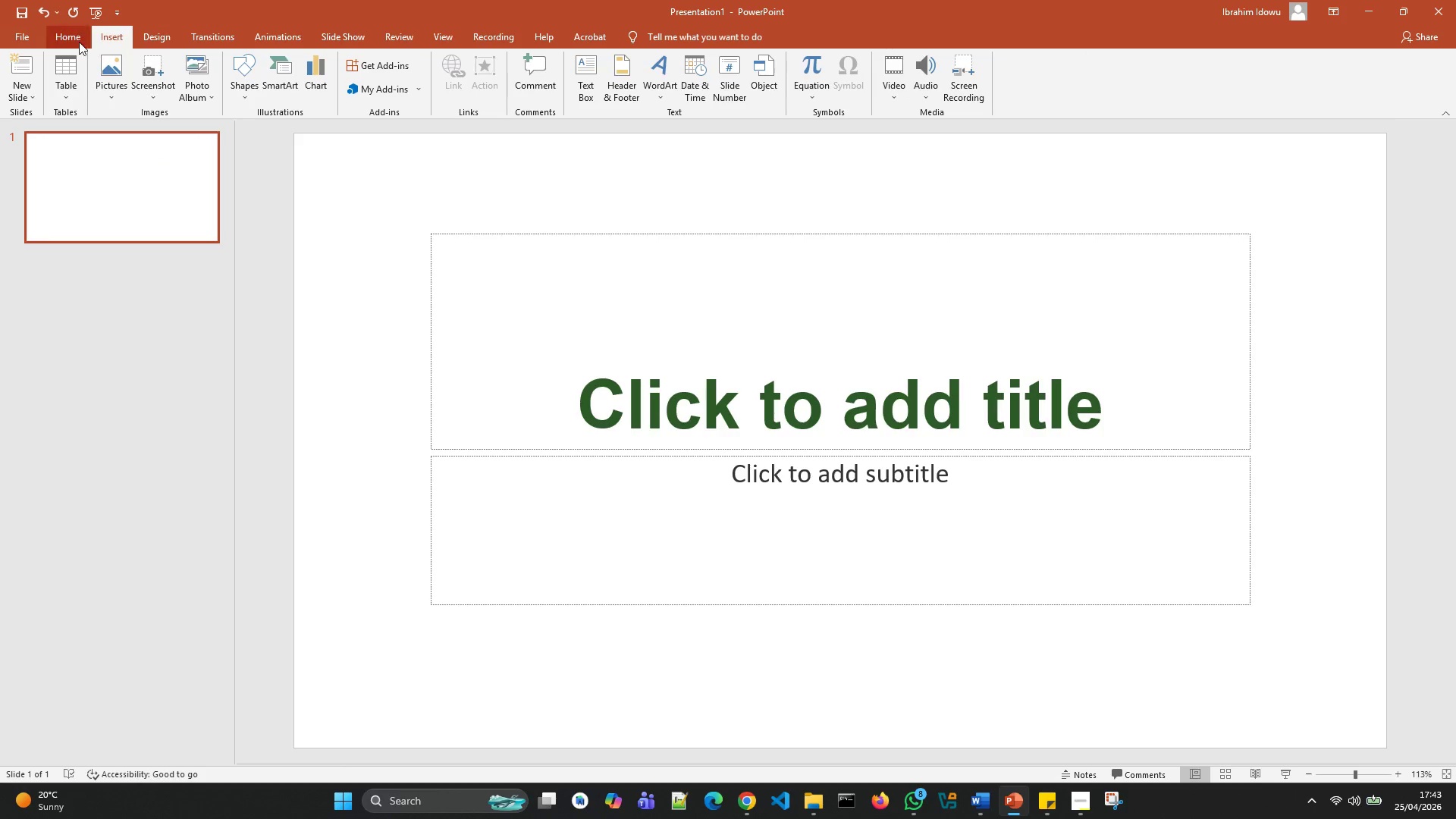 
left_click([79, 40])
 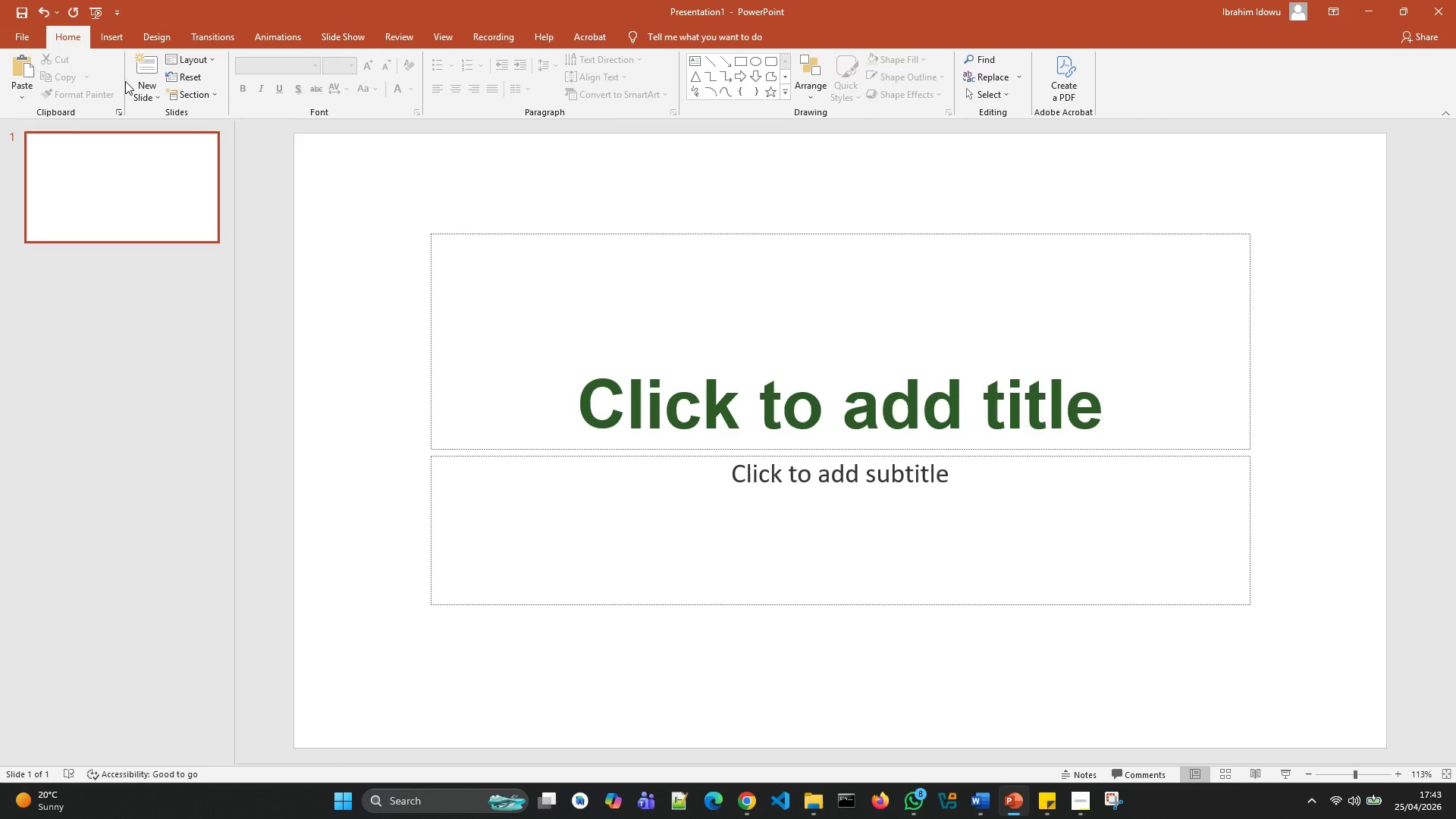 
mouse_move([150, 98])
 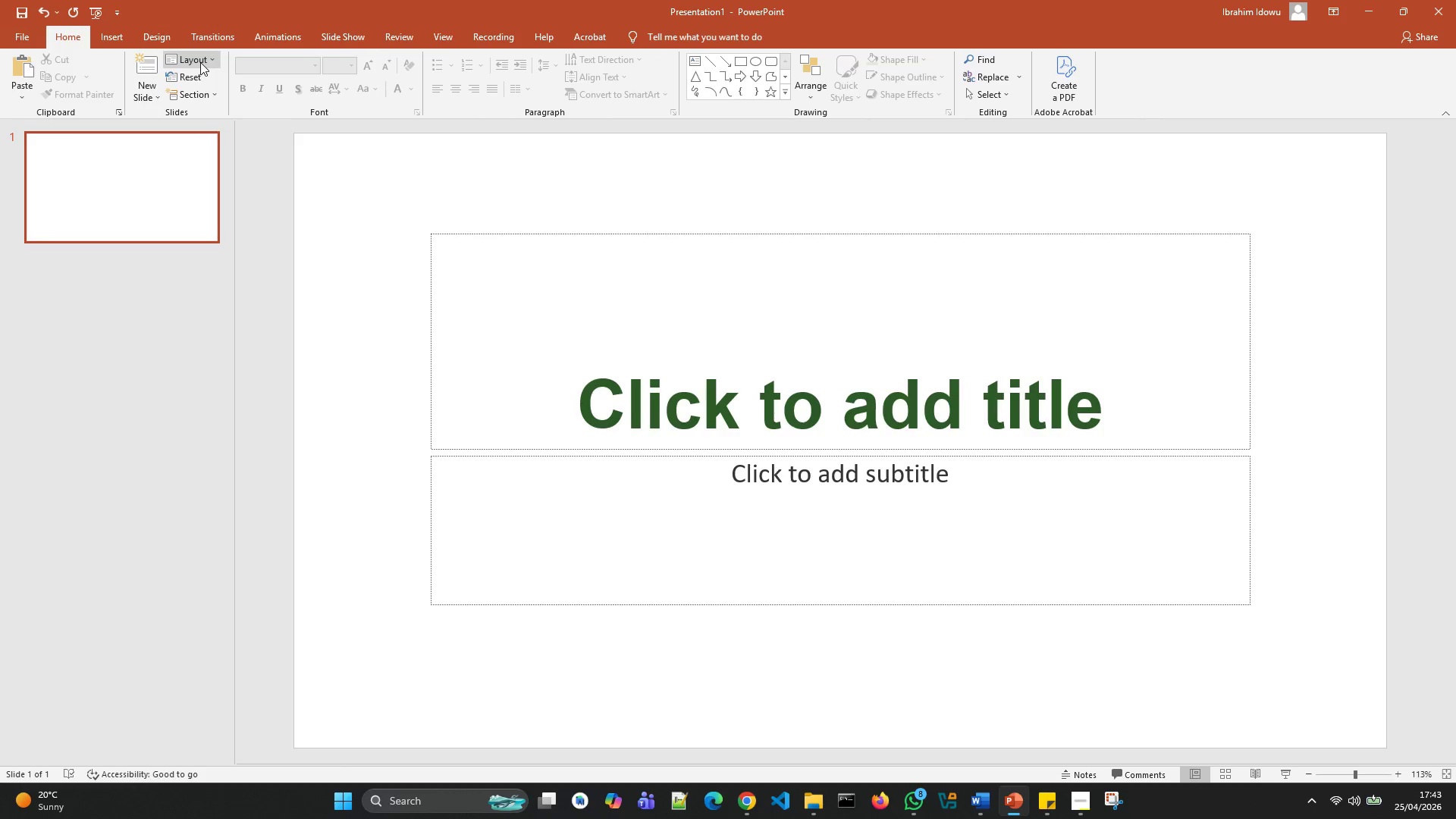 
left_click([200, 61])
 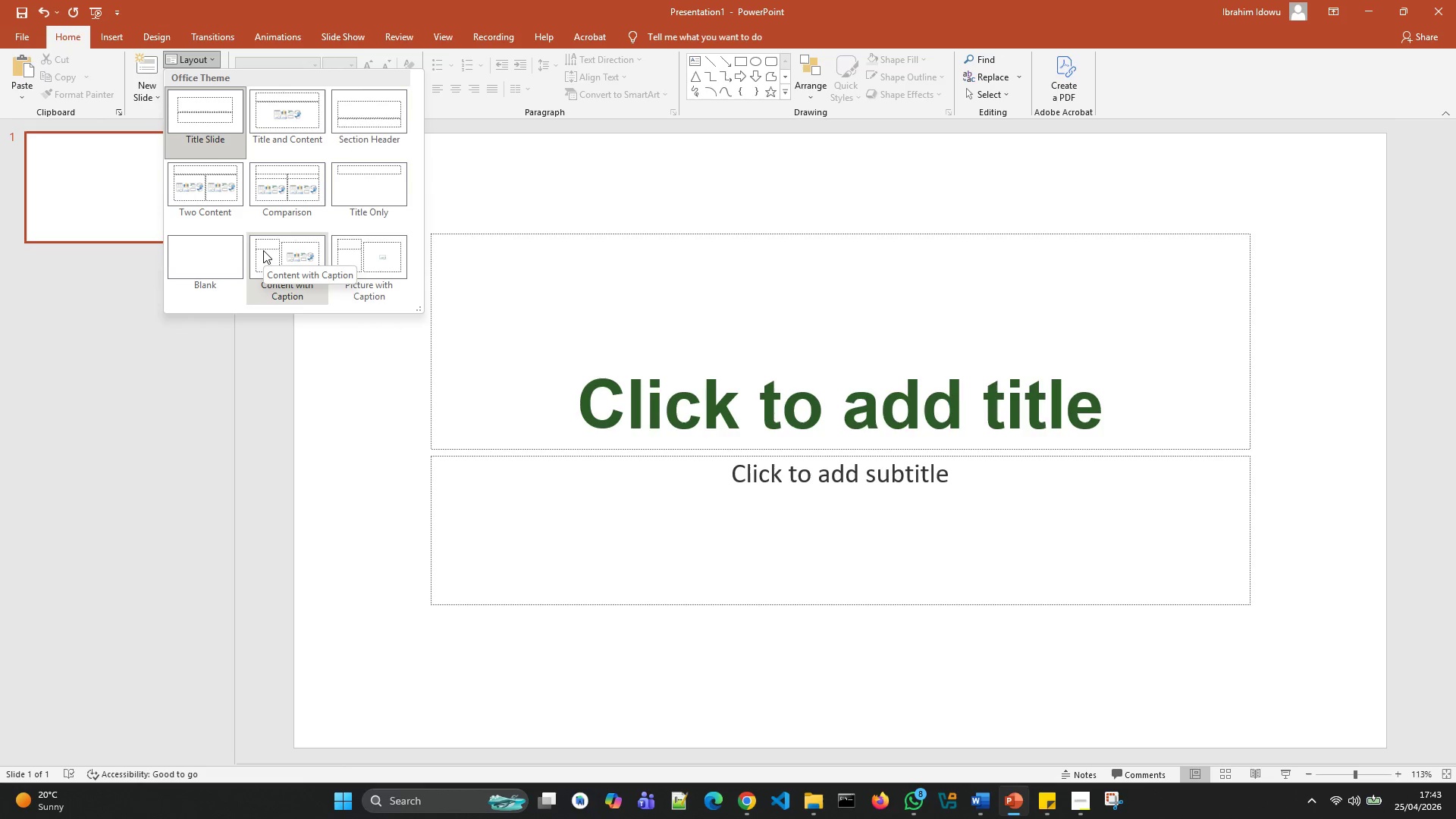 
wait(6.45)
 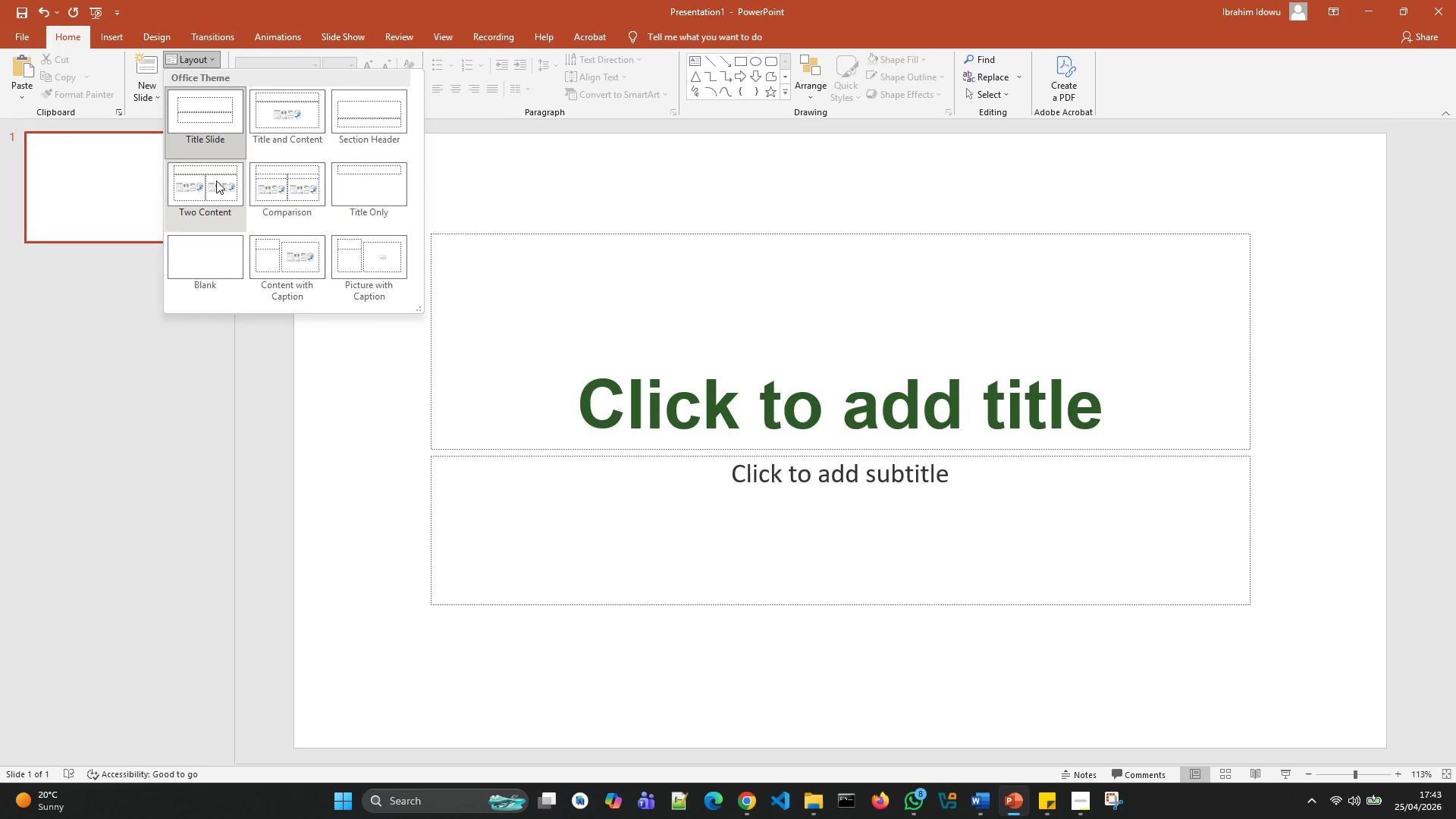 
left_click([263, 250])
 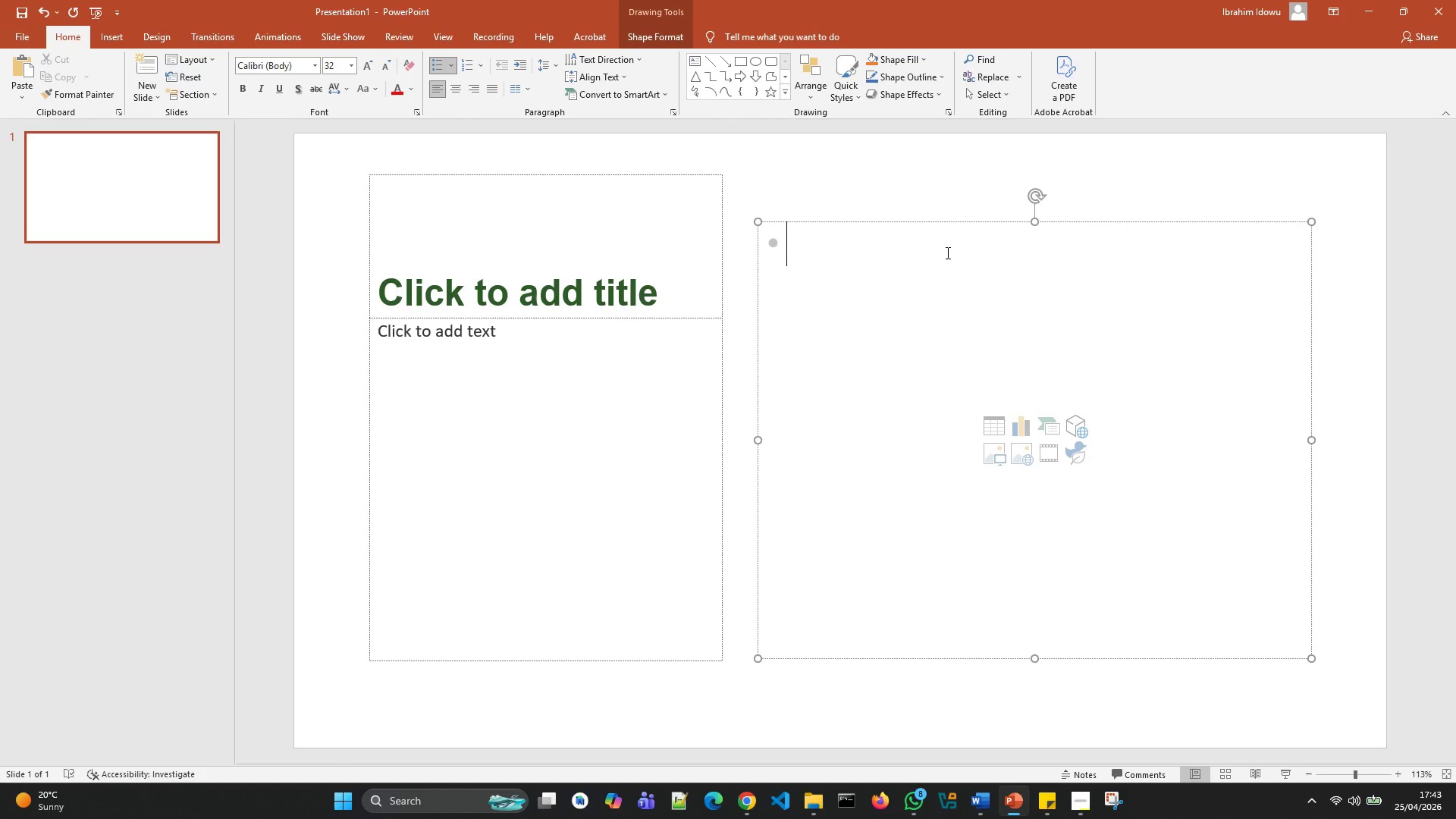 
wait(5.48)
 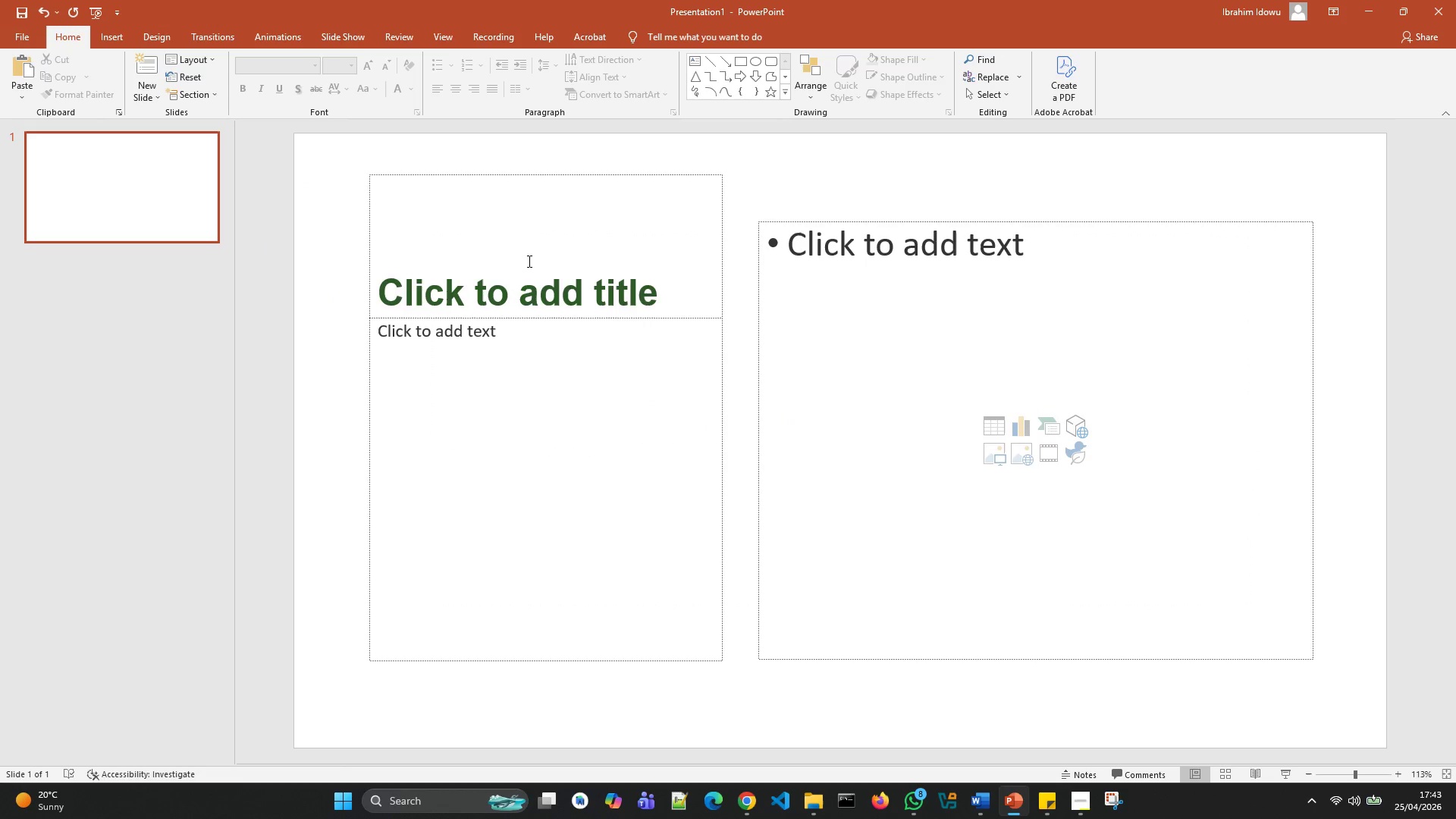 
left_click_drag(start_coordinate=[946, 222], to_coordinate=[607, 262])
 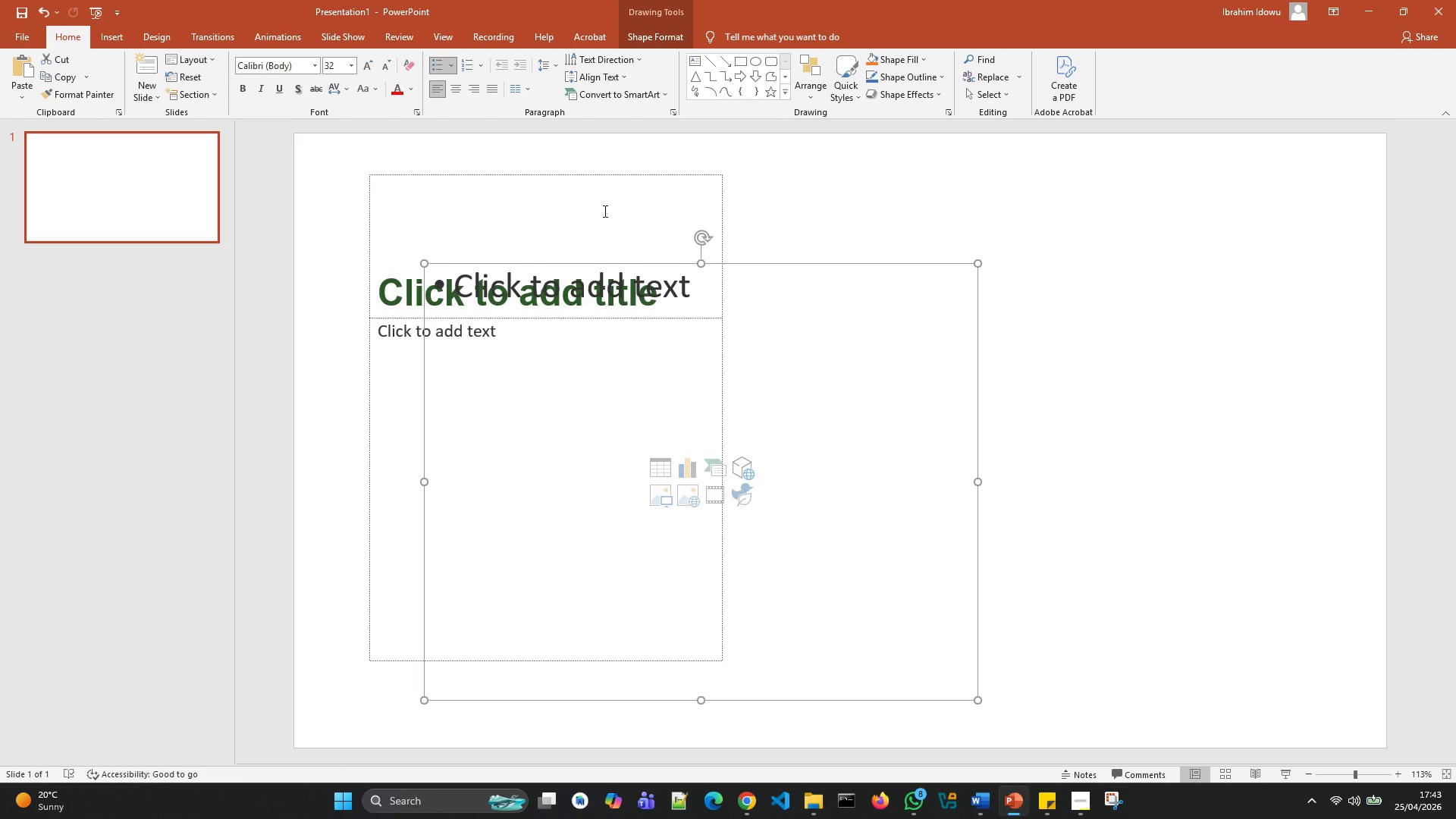 
left_click([604, 211])
 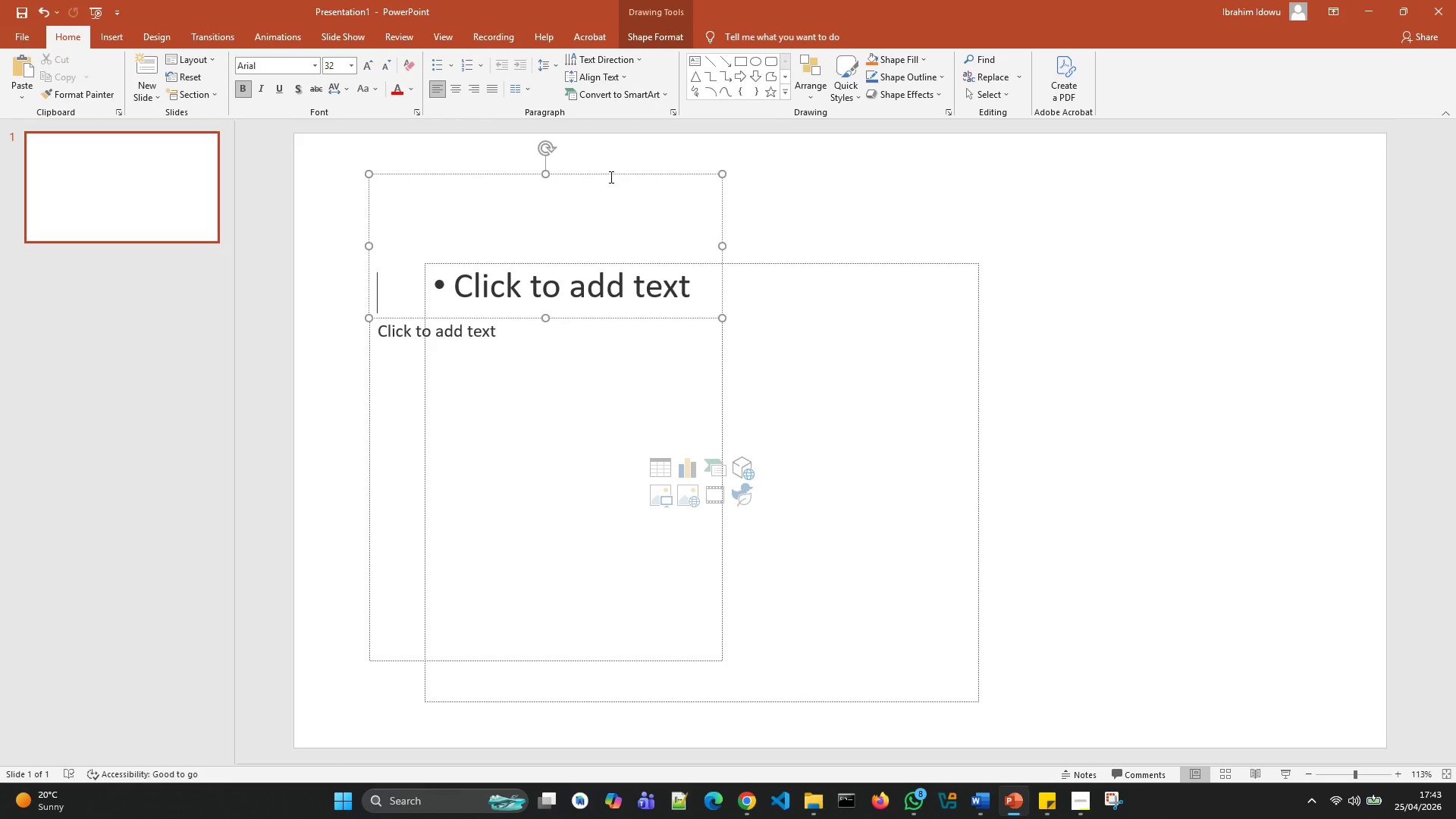 
left_click_drag(start_coordinate=[610, 174], to_coordinate=[1262, 153])
 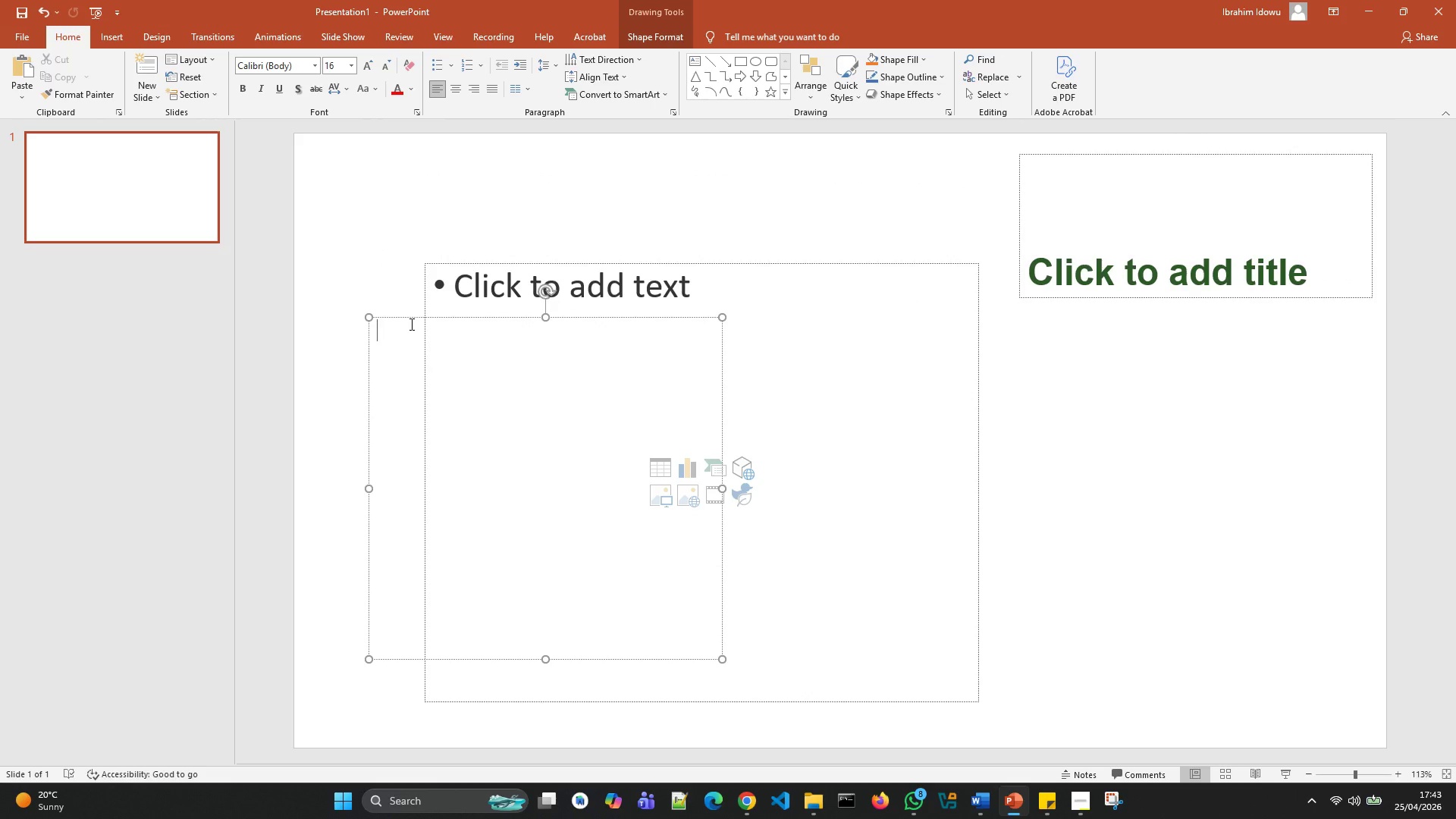 
left_click_drag(start_coordinate=[406, 315], to_coordinate=[1033, 342])
 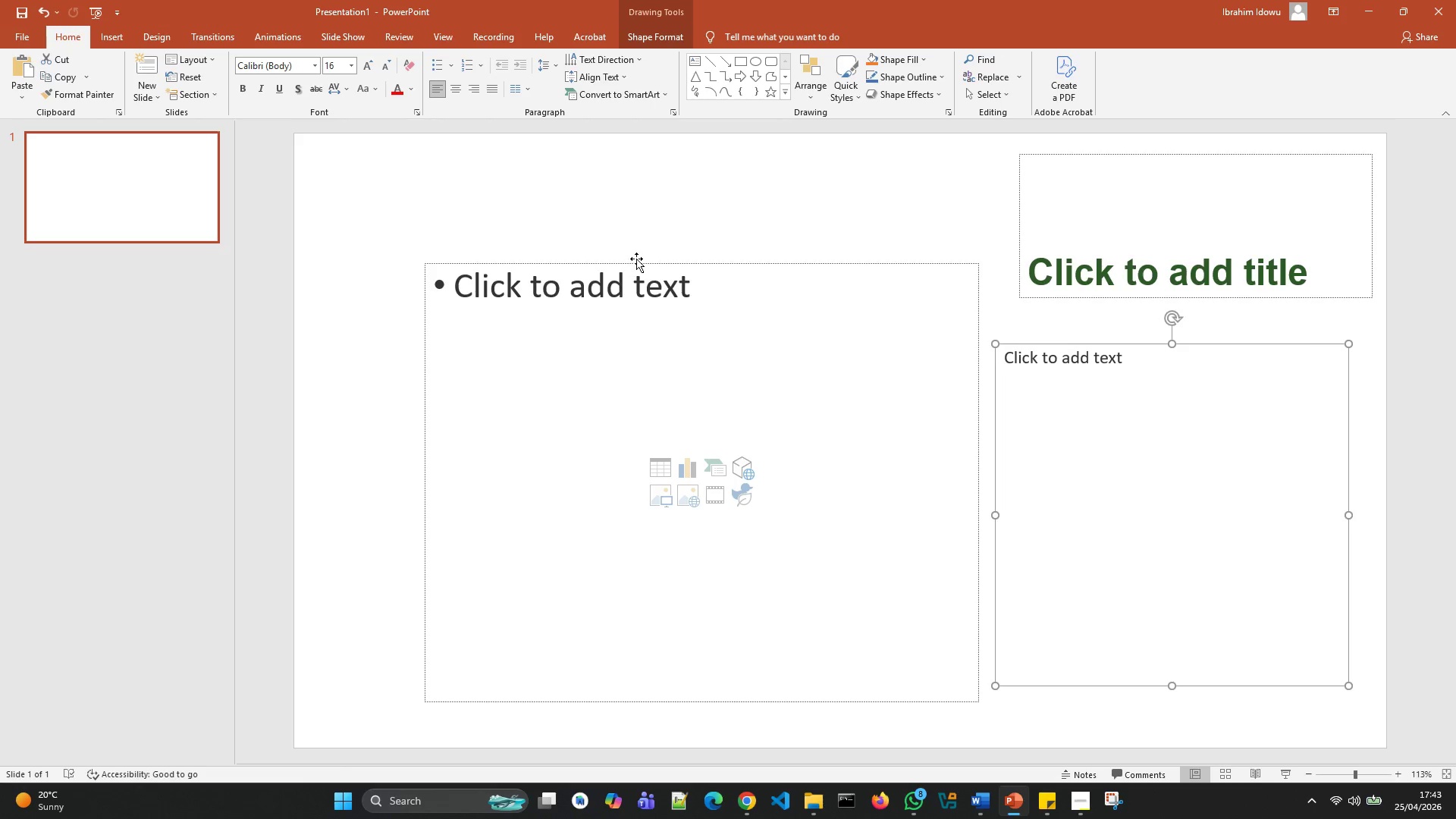 
left_click_drag(start_coordinate=[640, 262], to_coordinate=[513, 253])
 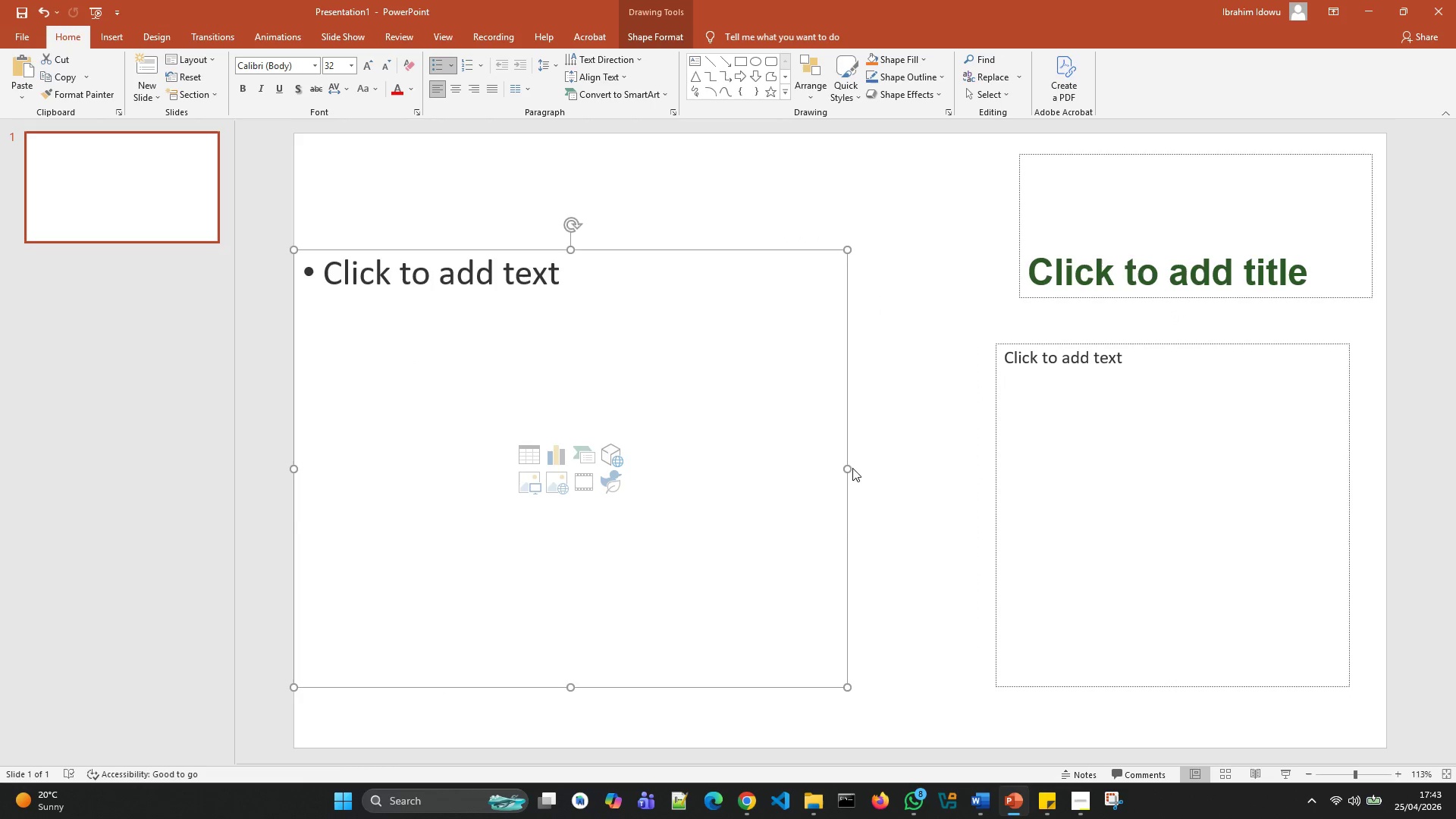 
left_click([818, 468])
 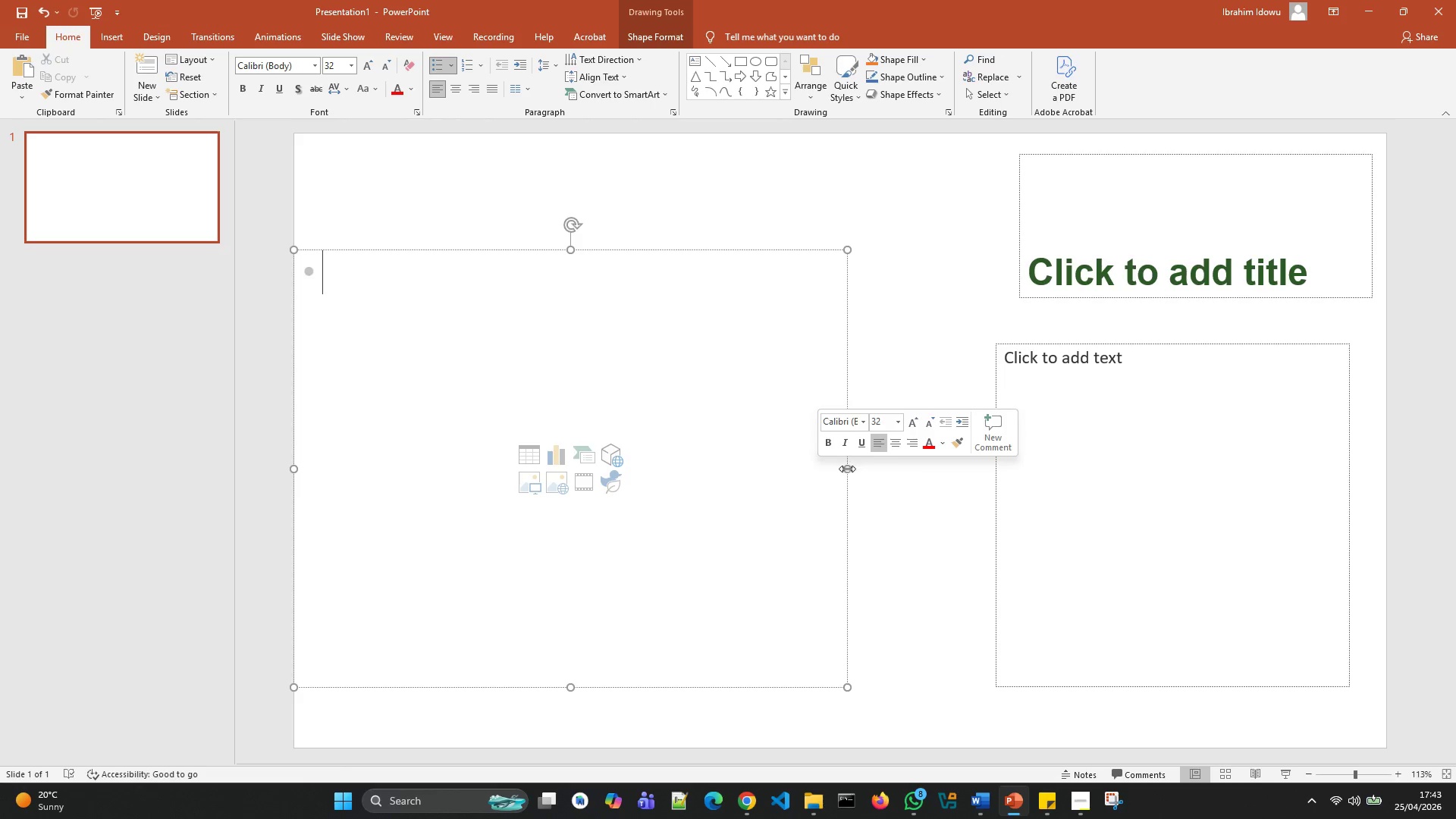 
left_click_drag(start_coordinate=[847, 469], to_coordinate=[720, 468])
 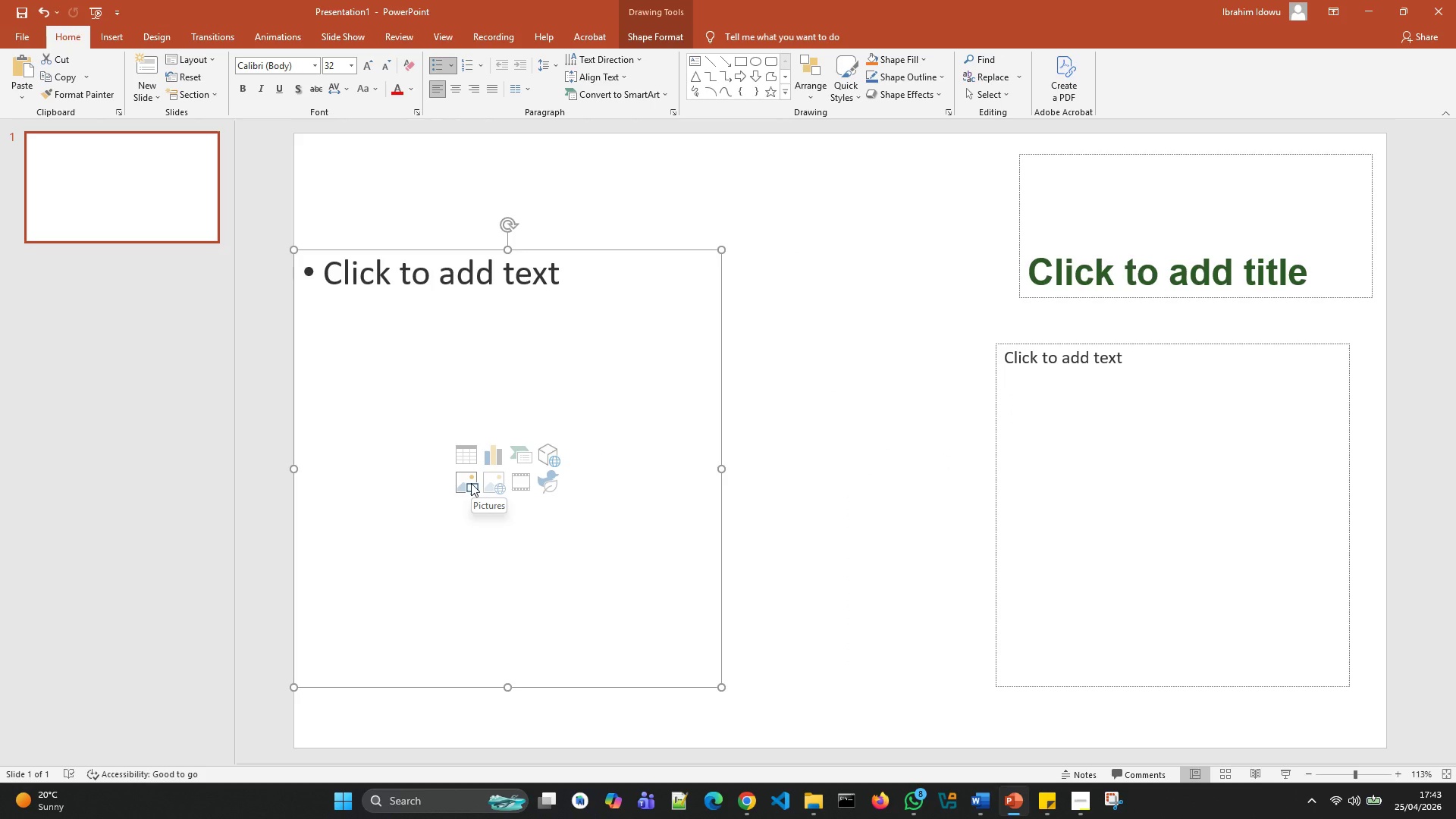 
left_click([471, 483])
 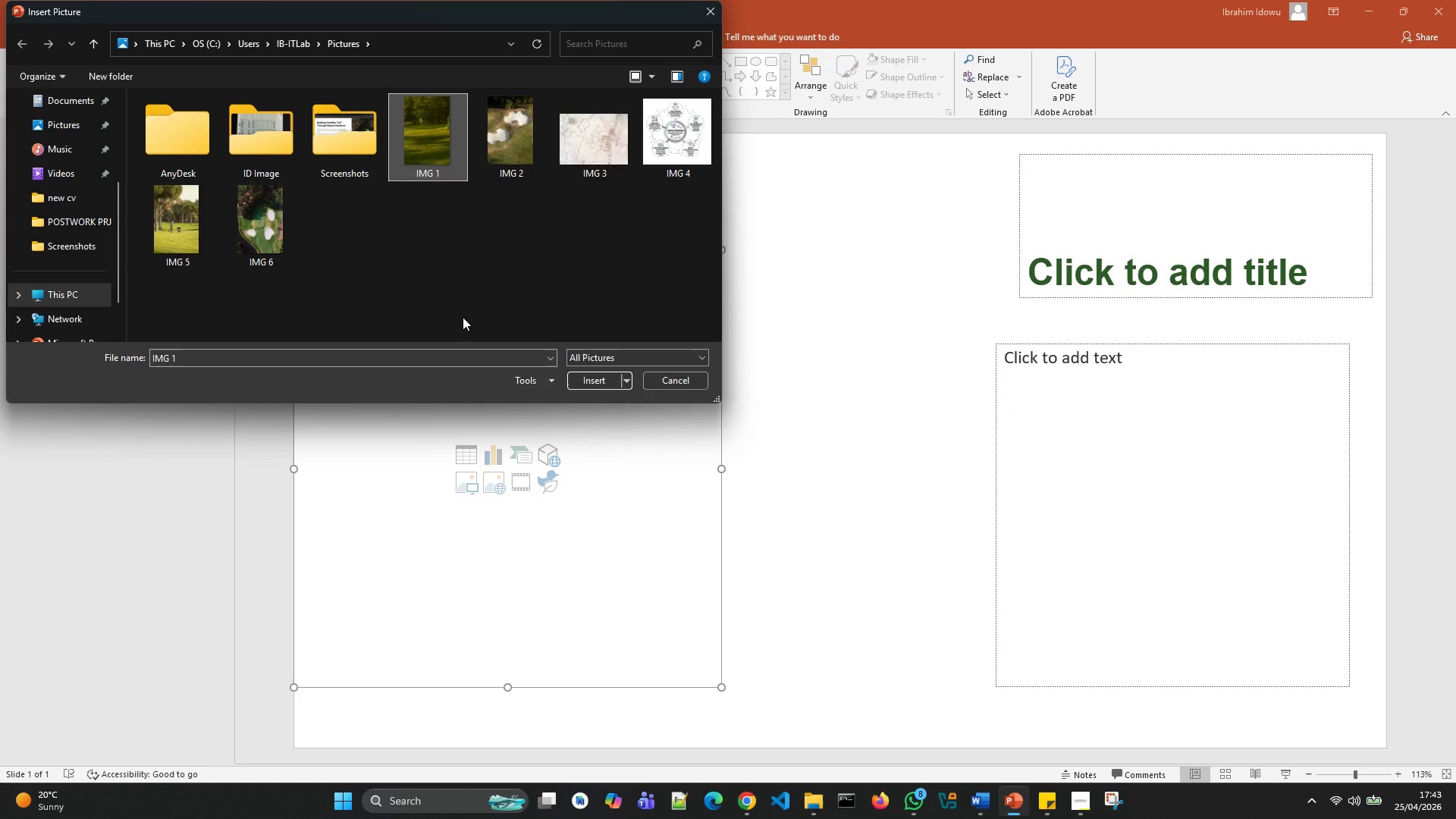 
left_click([595, 381])
 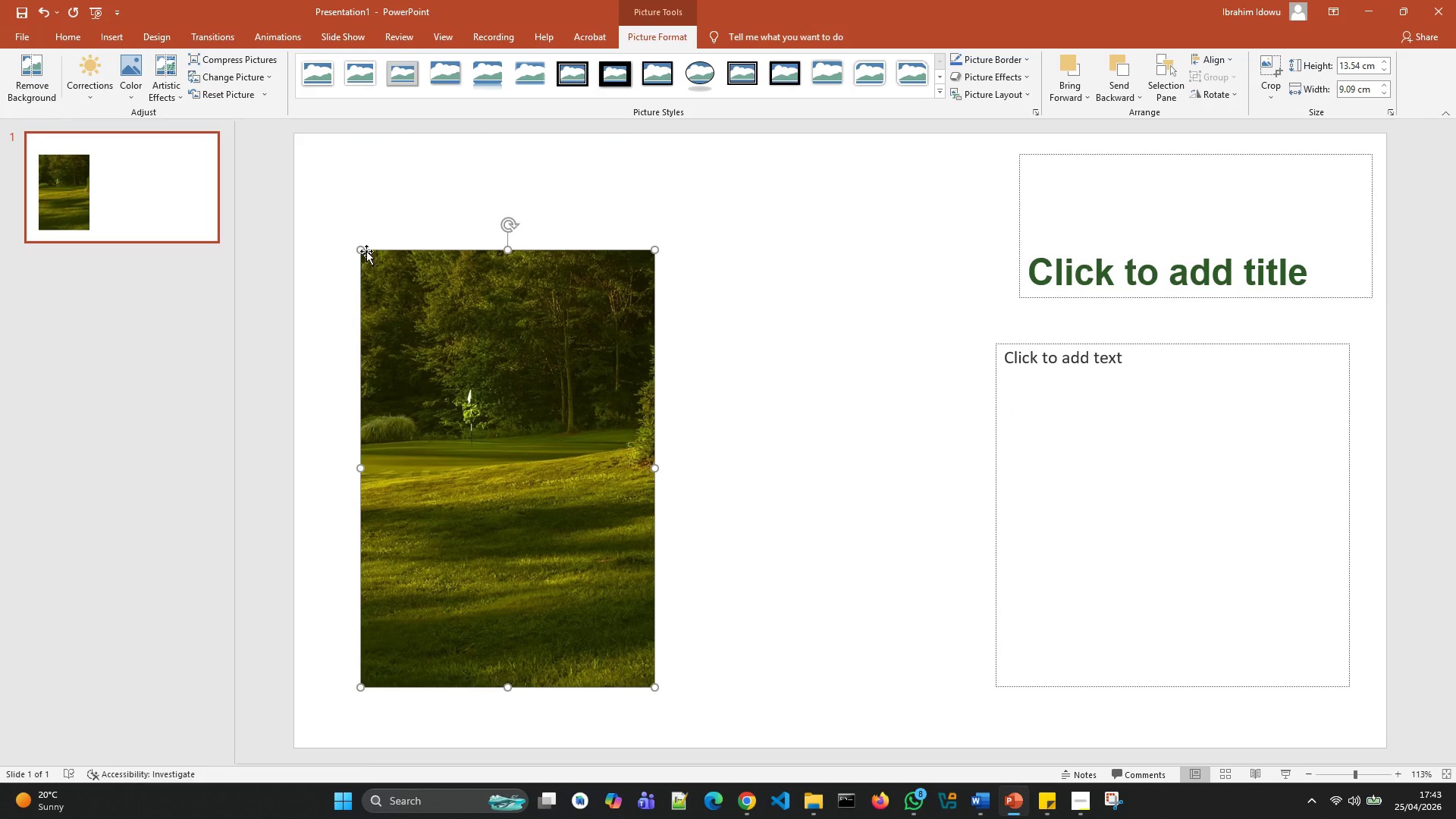 
left_click_drag(start_coordinate=[362, 246], to_coordinate=[325, 151])
 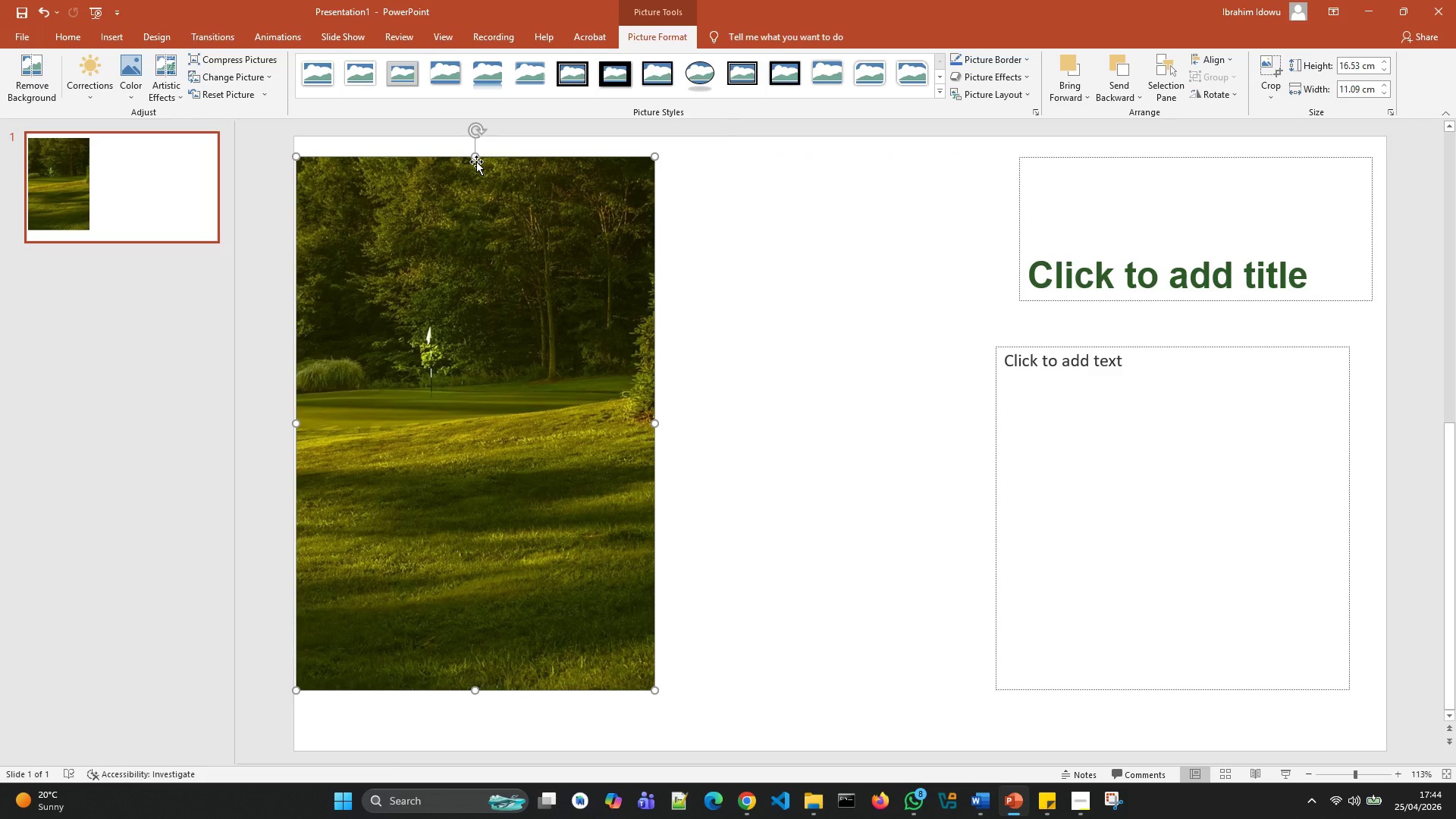 
left_click_drag(start_coordinate=[479, 158], to_coordinate=[480, 139])
 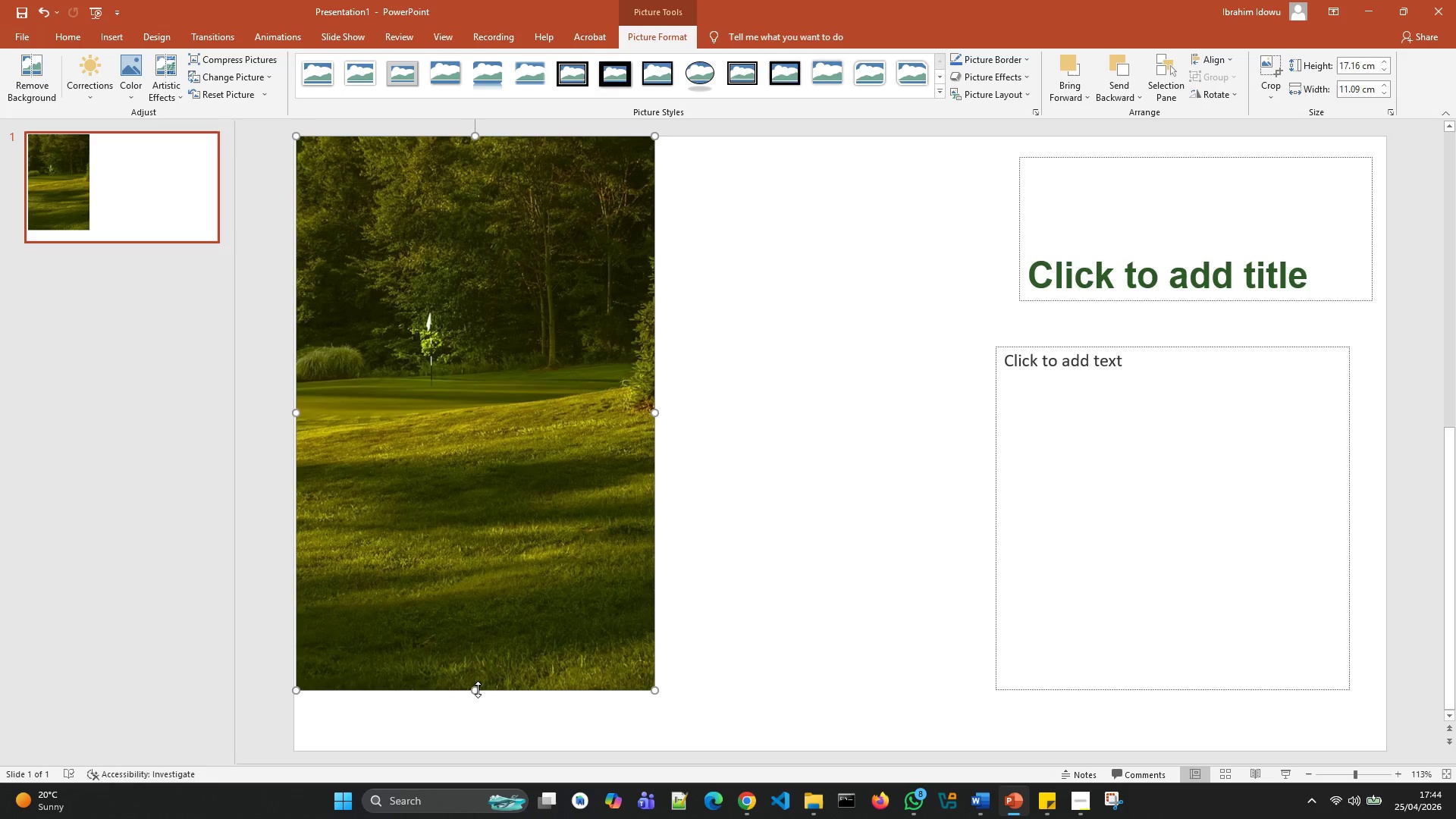 
left_click_drag(start_coordinate=[478, 690], to_coordinate=[482, 745])
 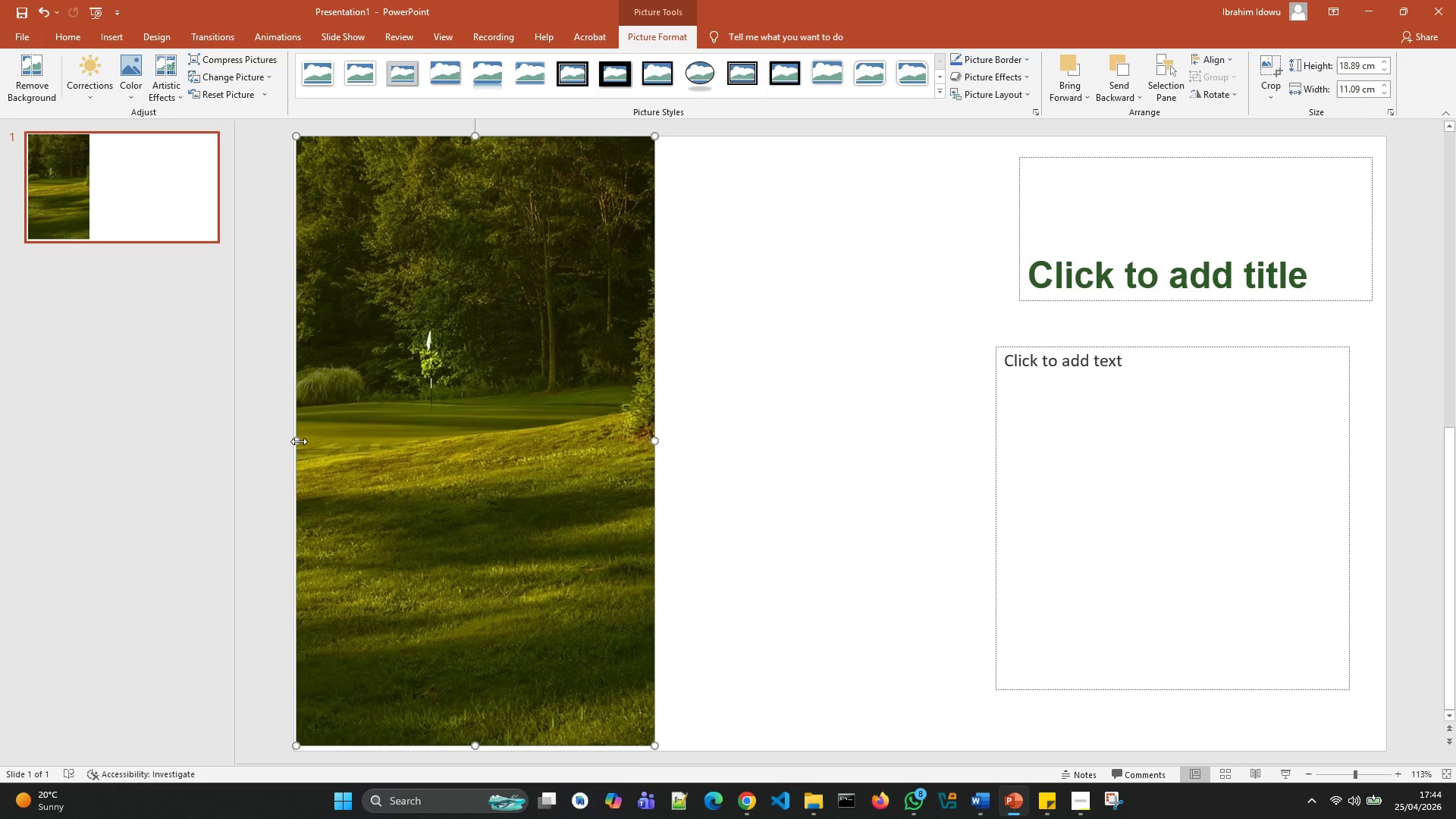 
left_click_drag(start_coordinate=[299, 441], to_coordinate=[297, 432])
 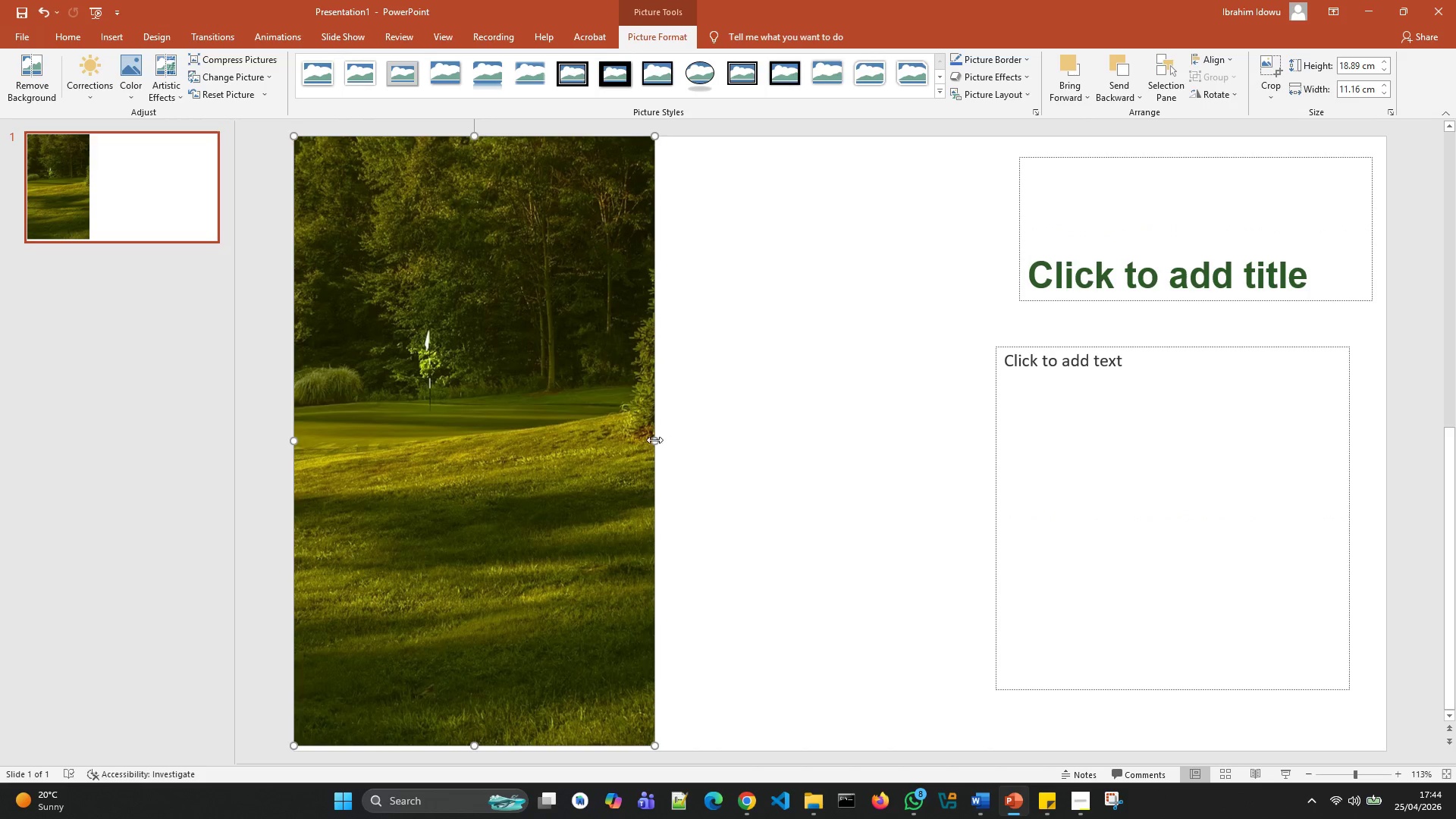 
left_click_drag(start_coordinate=[651, 441], to_coordinate=[695, 448])
 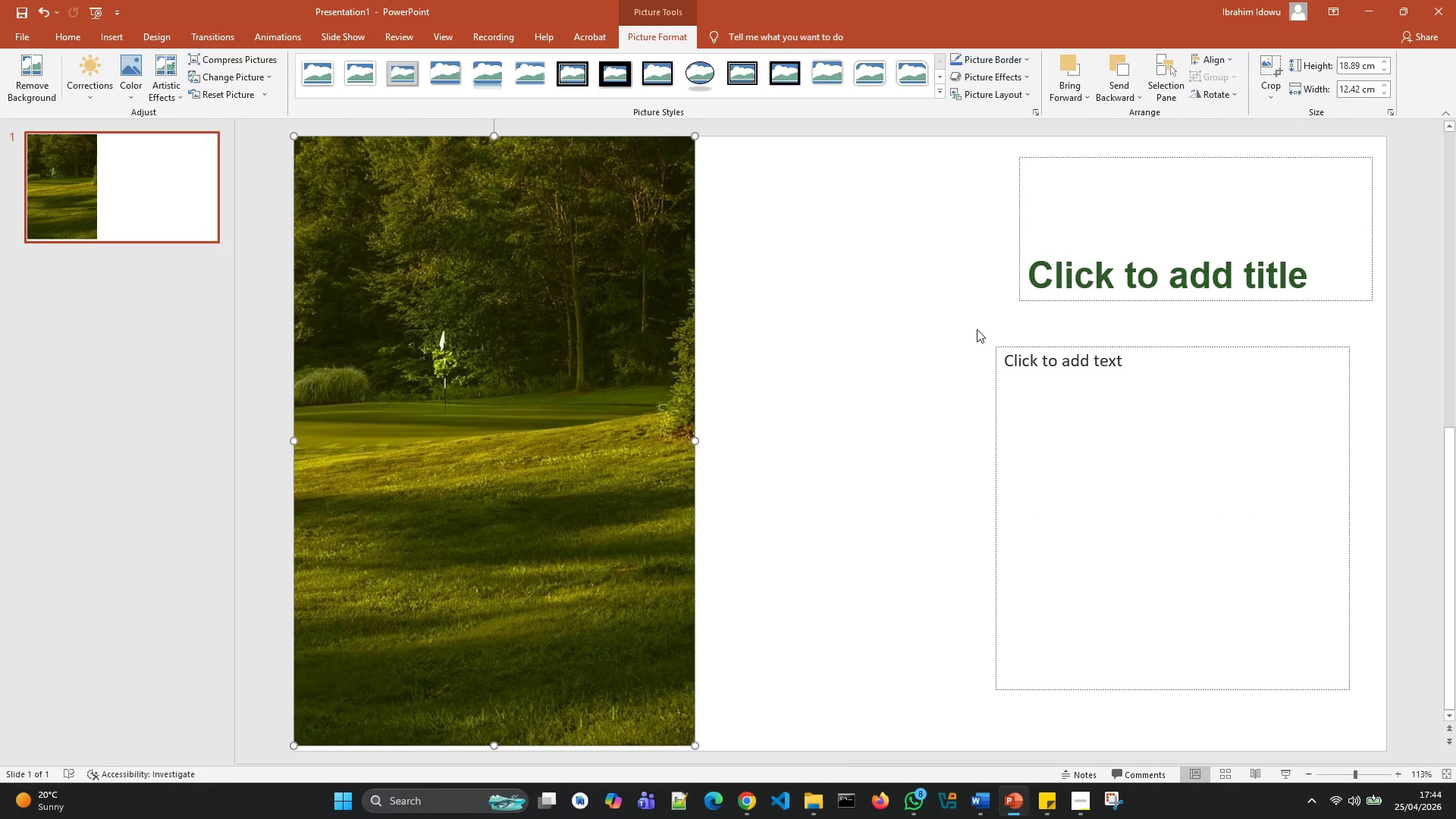 
left_click([977, 328])
 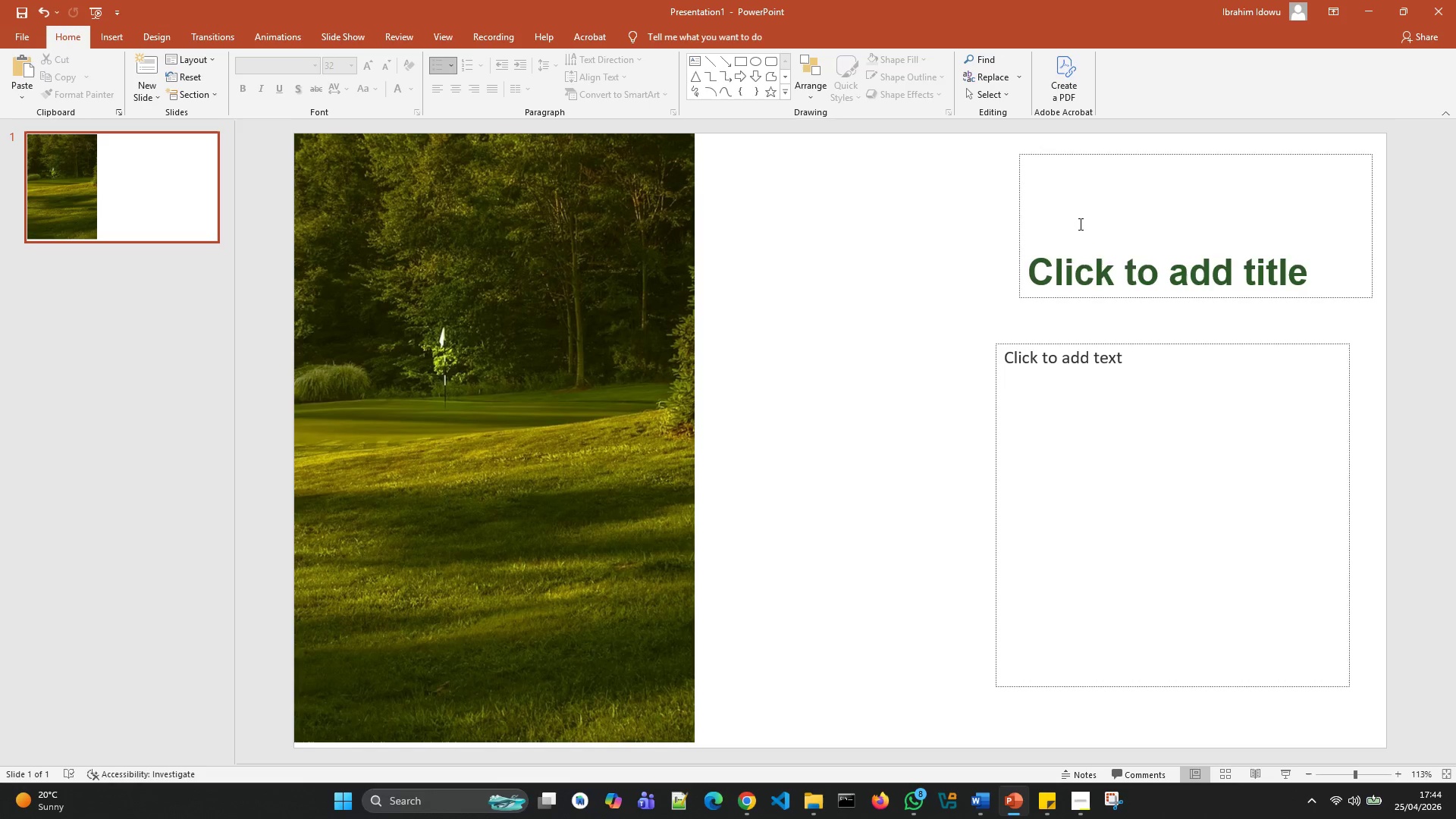 
left_click([1079, 222])
 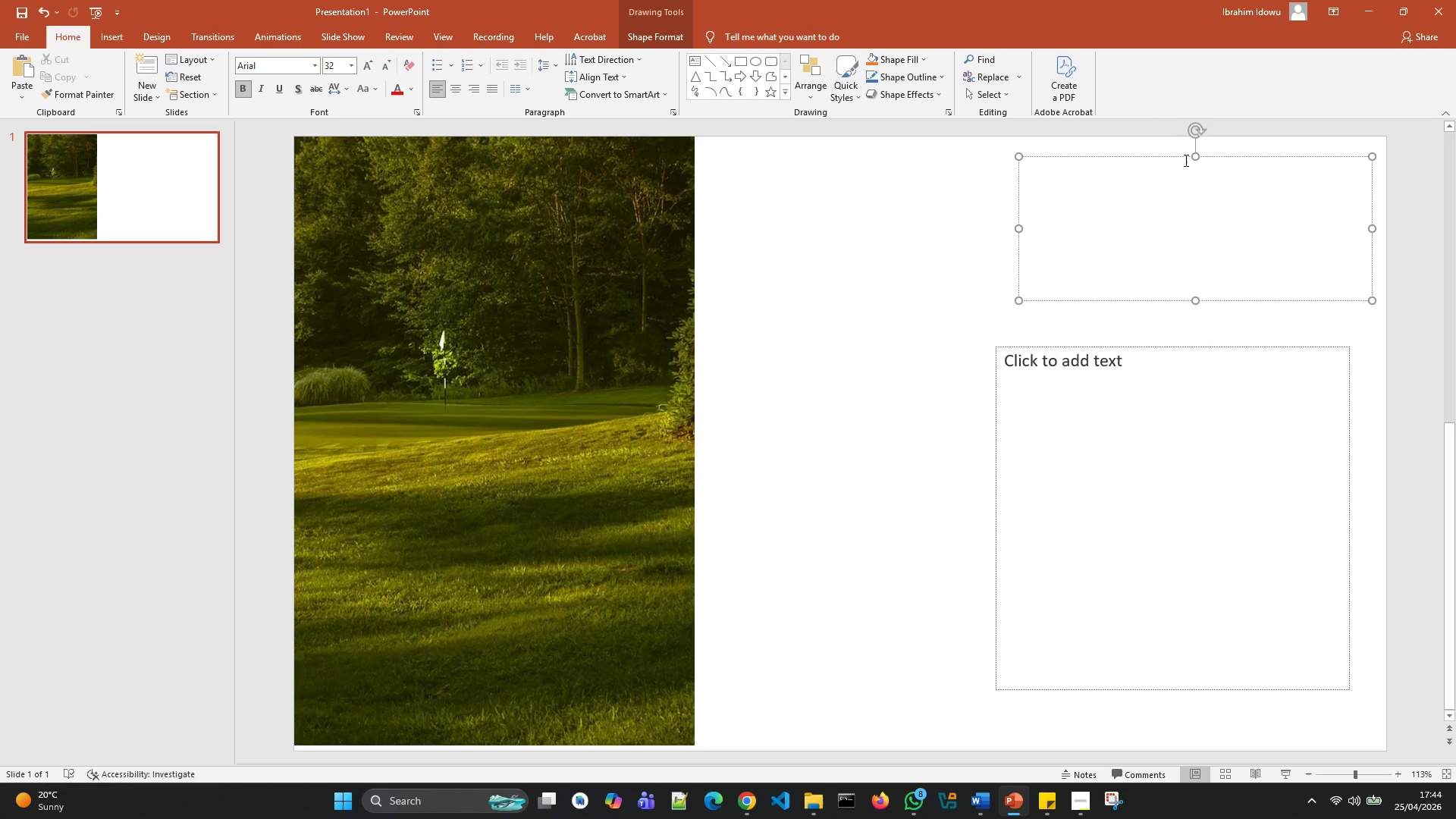 
left_click_drag(start_coordinate=[1184, 158], to_coordinate=[1025, 211])
 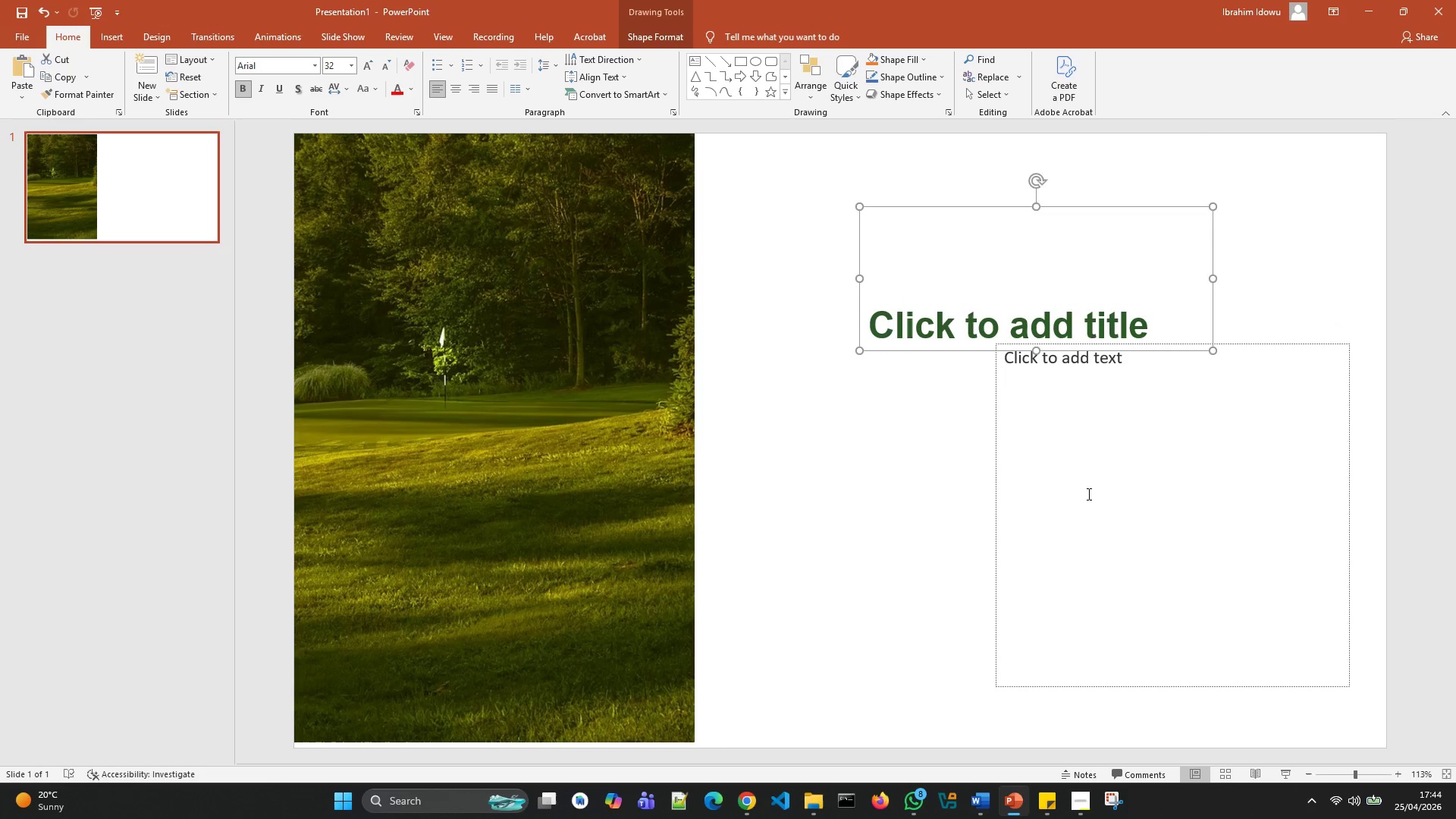 
left_click([1088, 493])
 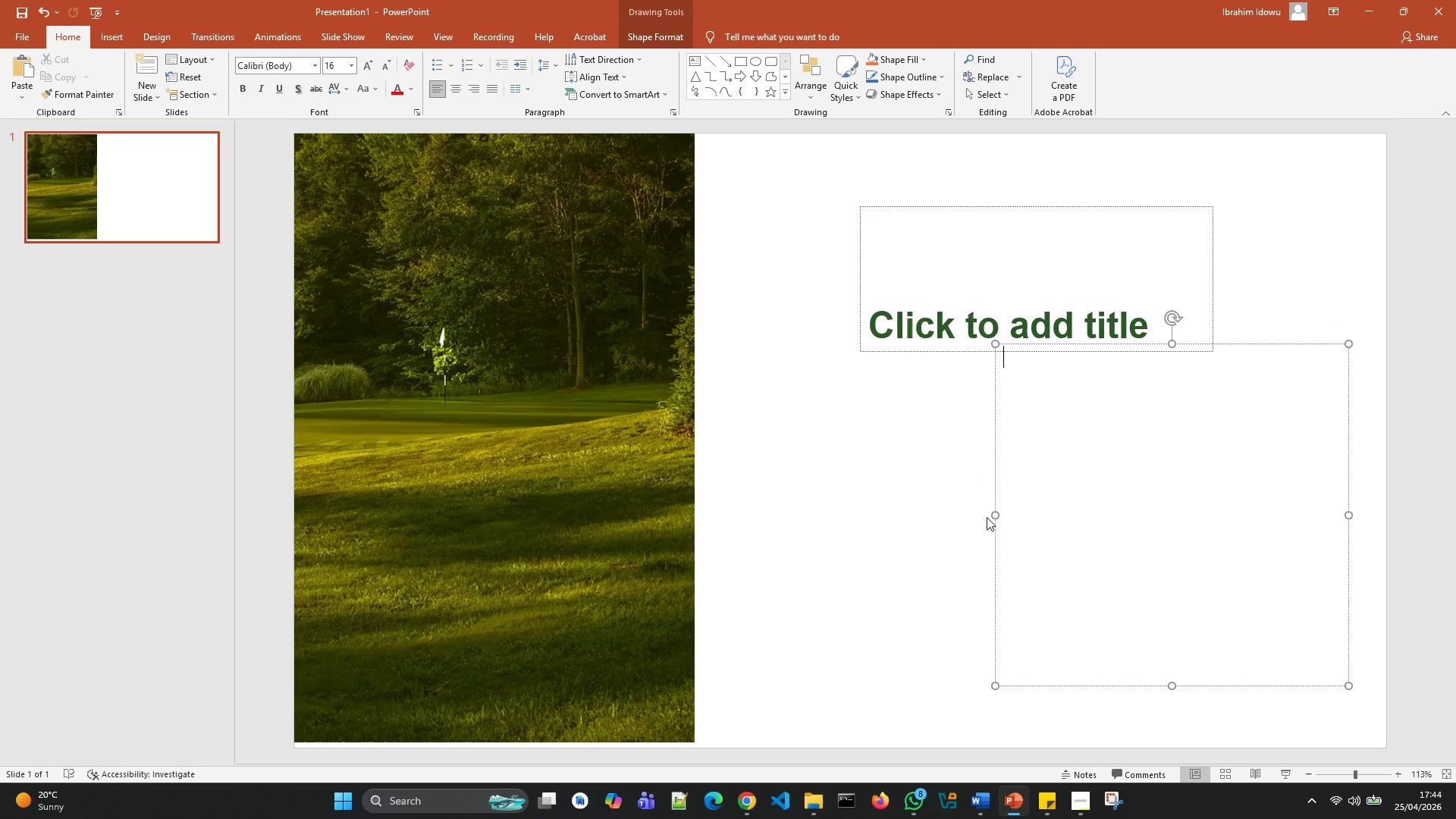 
left_click_drag(start_coordinate=[992, 522], to_coordinate=[858, 535])
 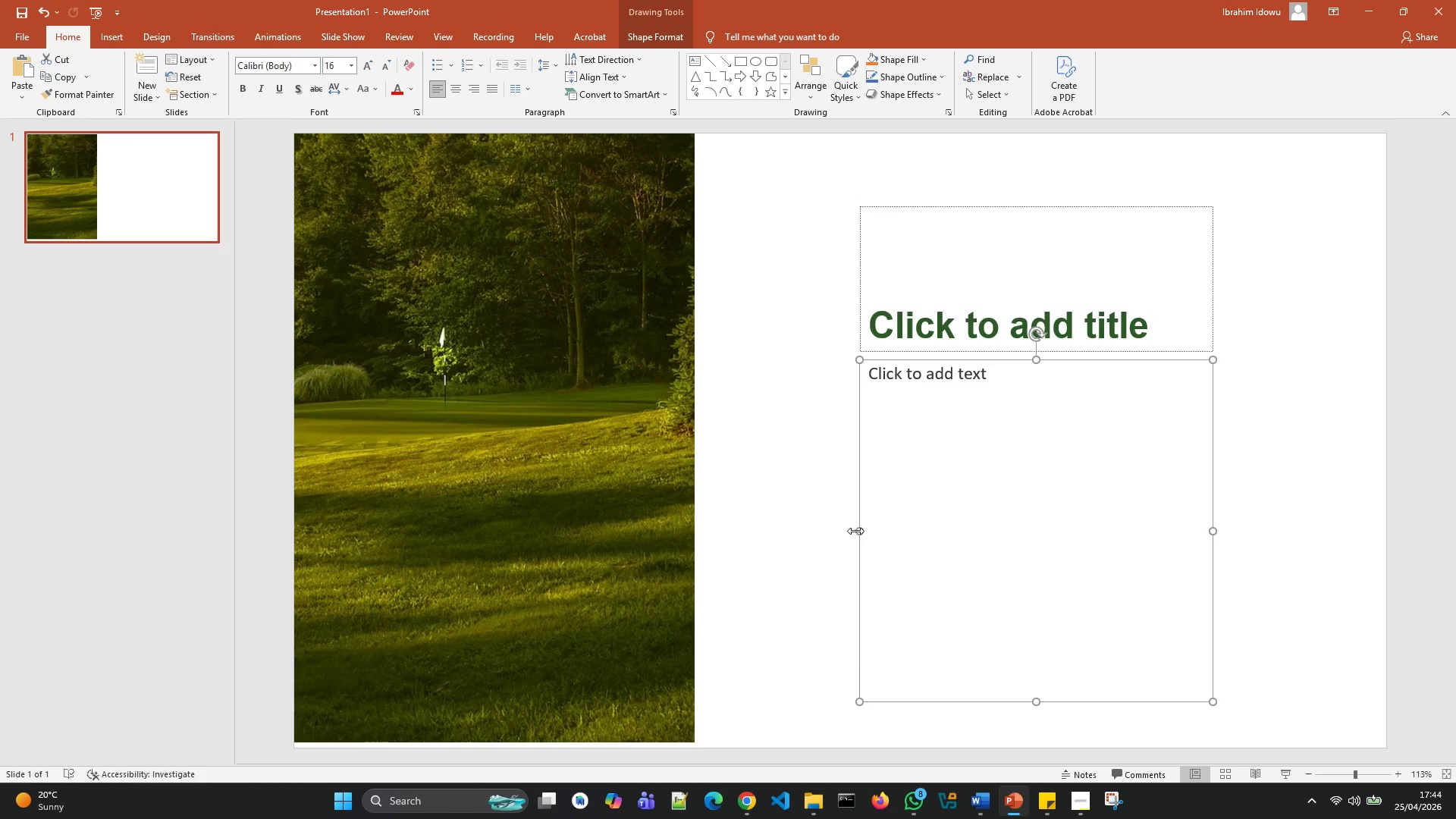 
left_click_drag(start_coordinate=[855, 531], to_coordinate=[815, 526])
 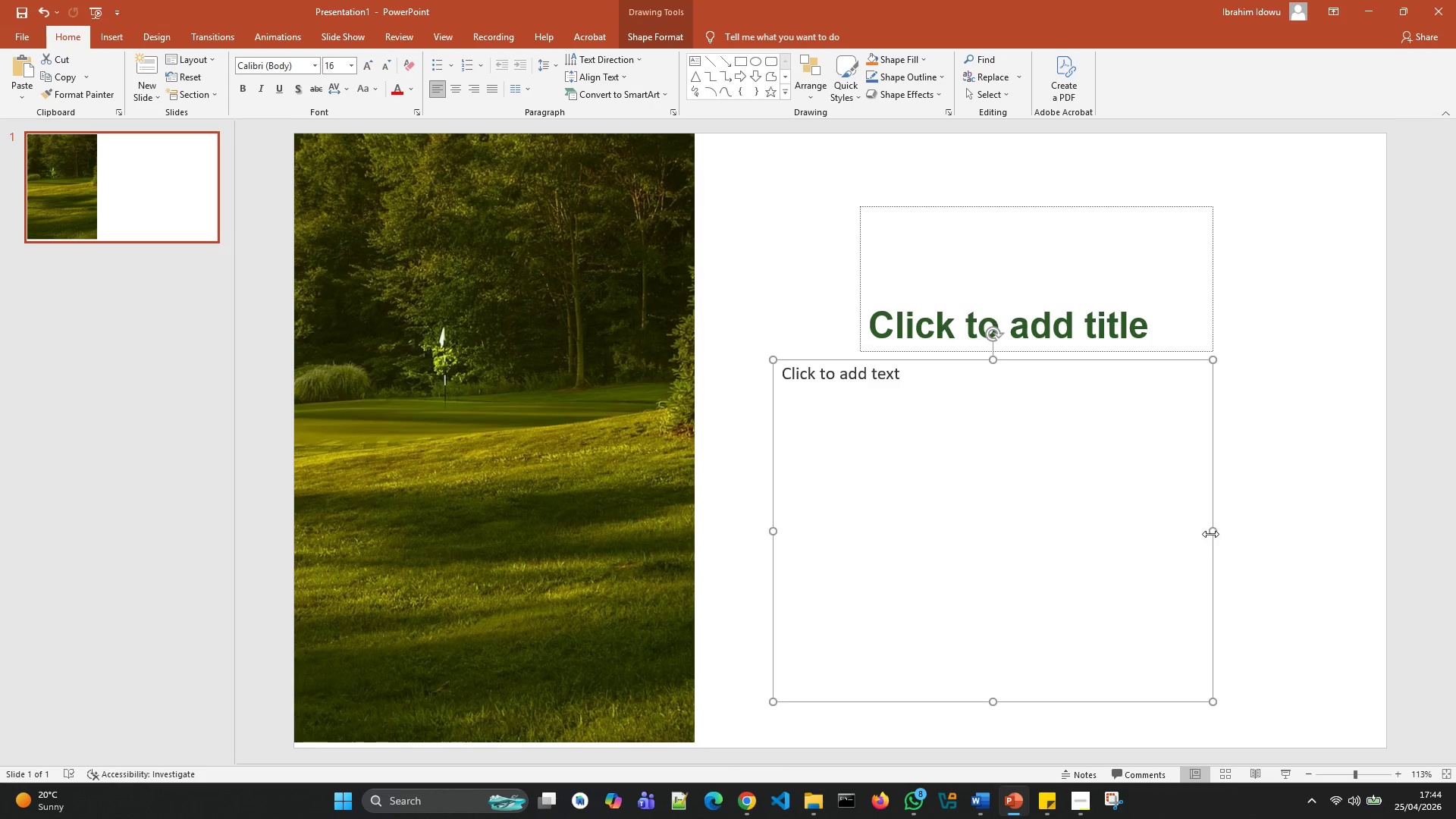 
left_click_drag(start_coordinate=[1210, 533], to_coordinate=[1254, 532])
 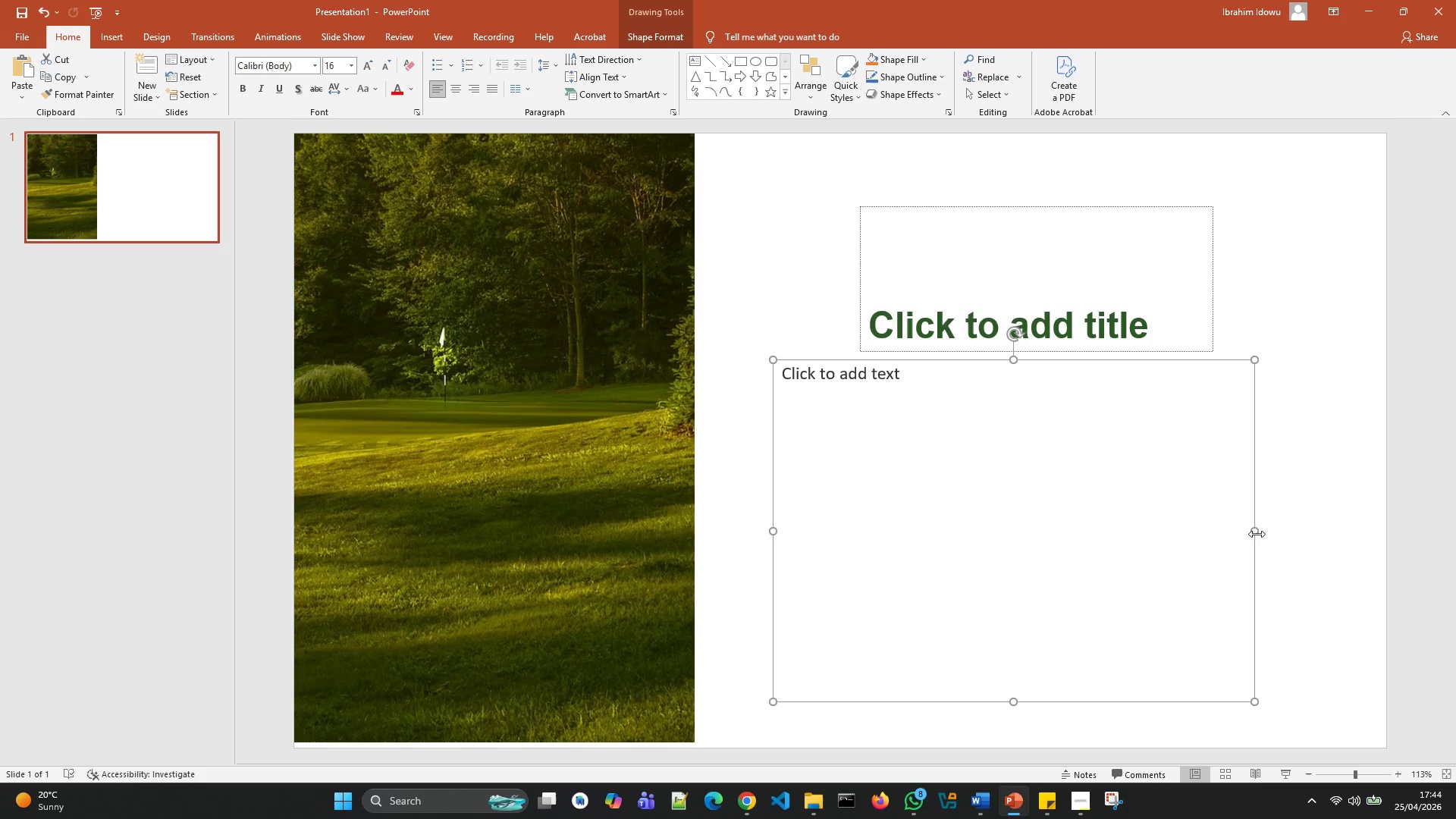 
left_click_drag(start_coordinate=[1257, 531], to_coordinate=[1326, 531])
 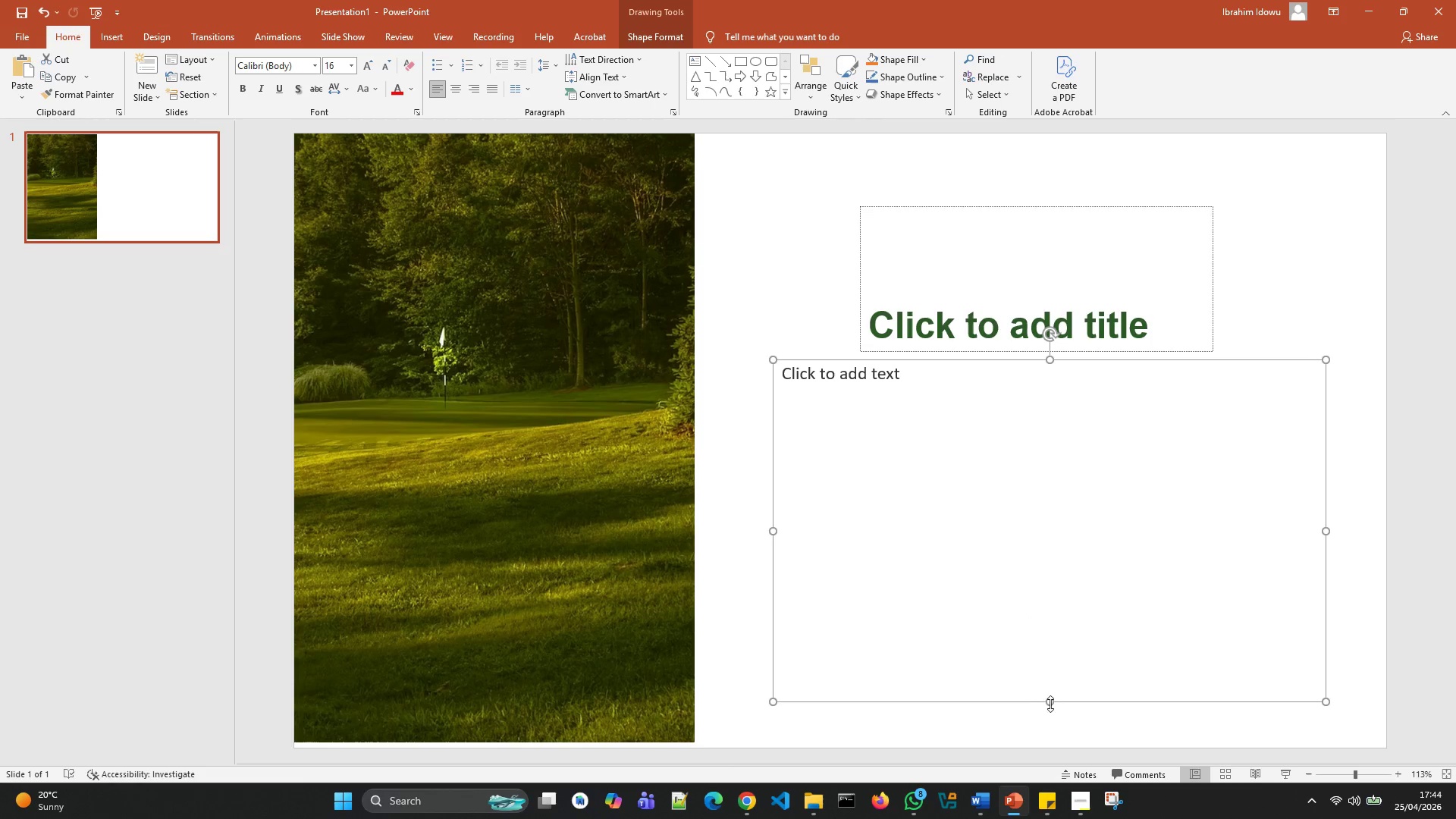 
left_click_drag(start_coordinate=[1053, 704], to_coordinate=[1051, 554])
 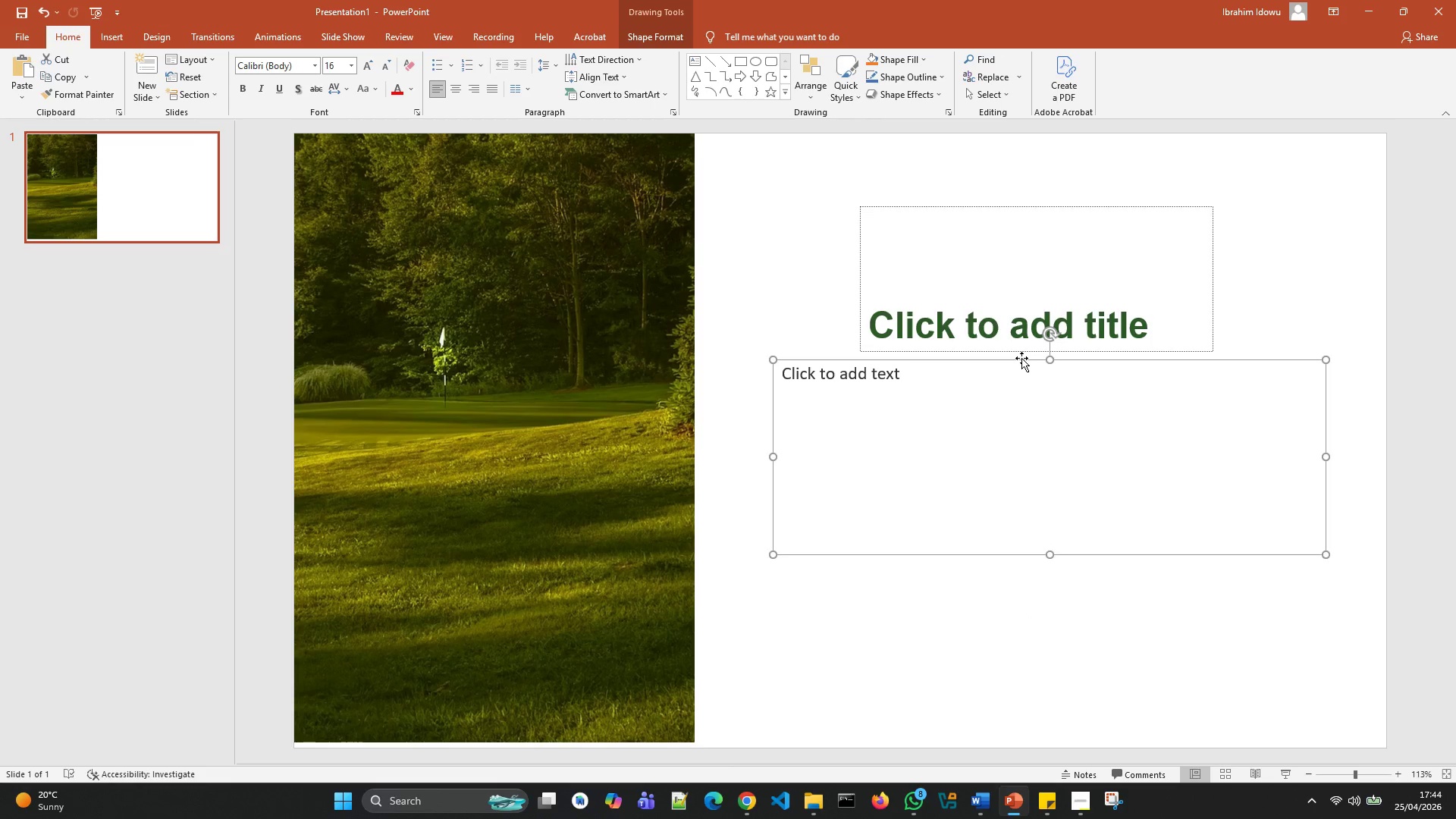 
left_click_drag(start_coordinate=[1021, 358], to_coordinate=[1017, 464])
 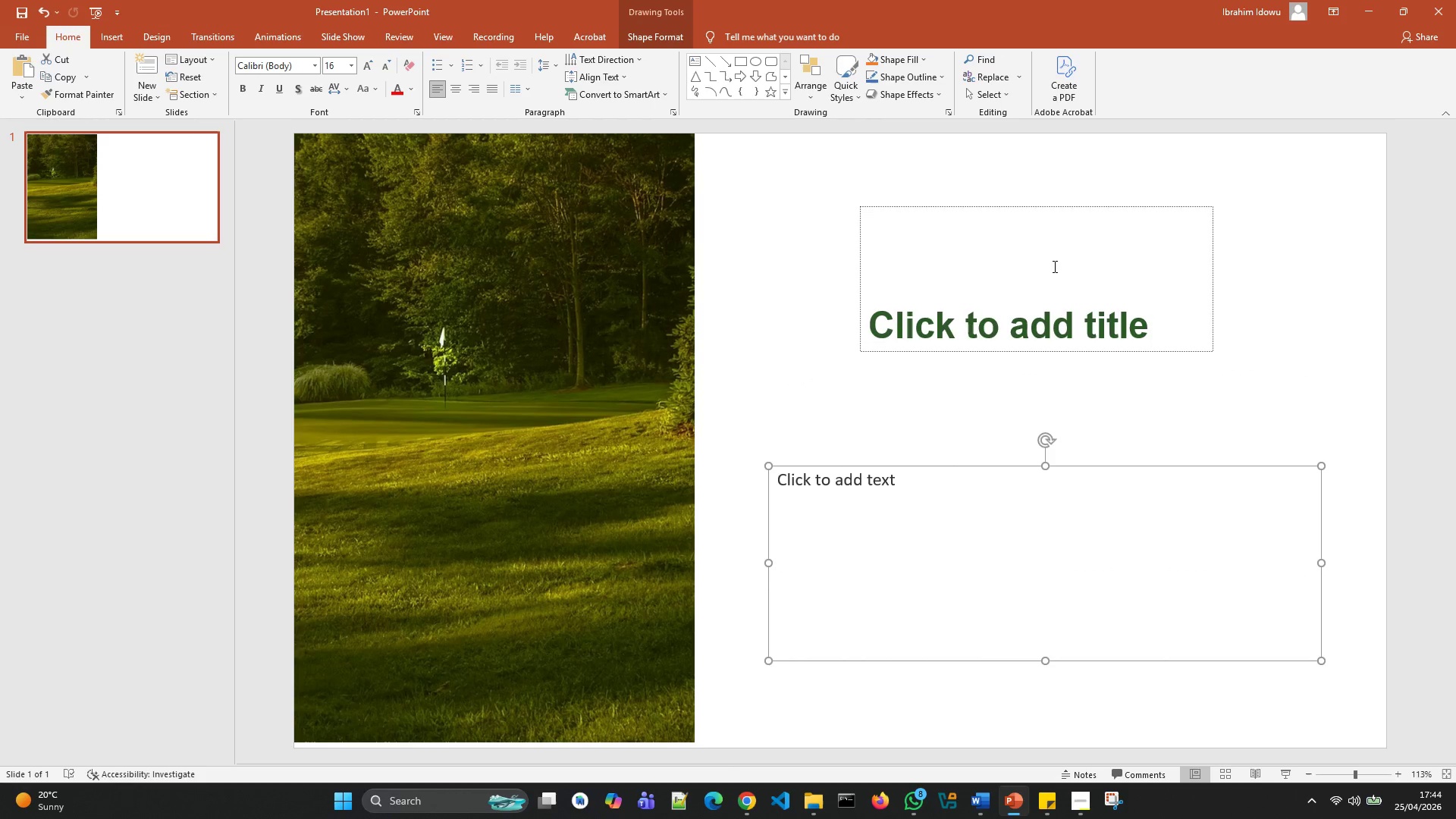 
left_click([1053, 266])
 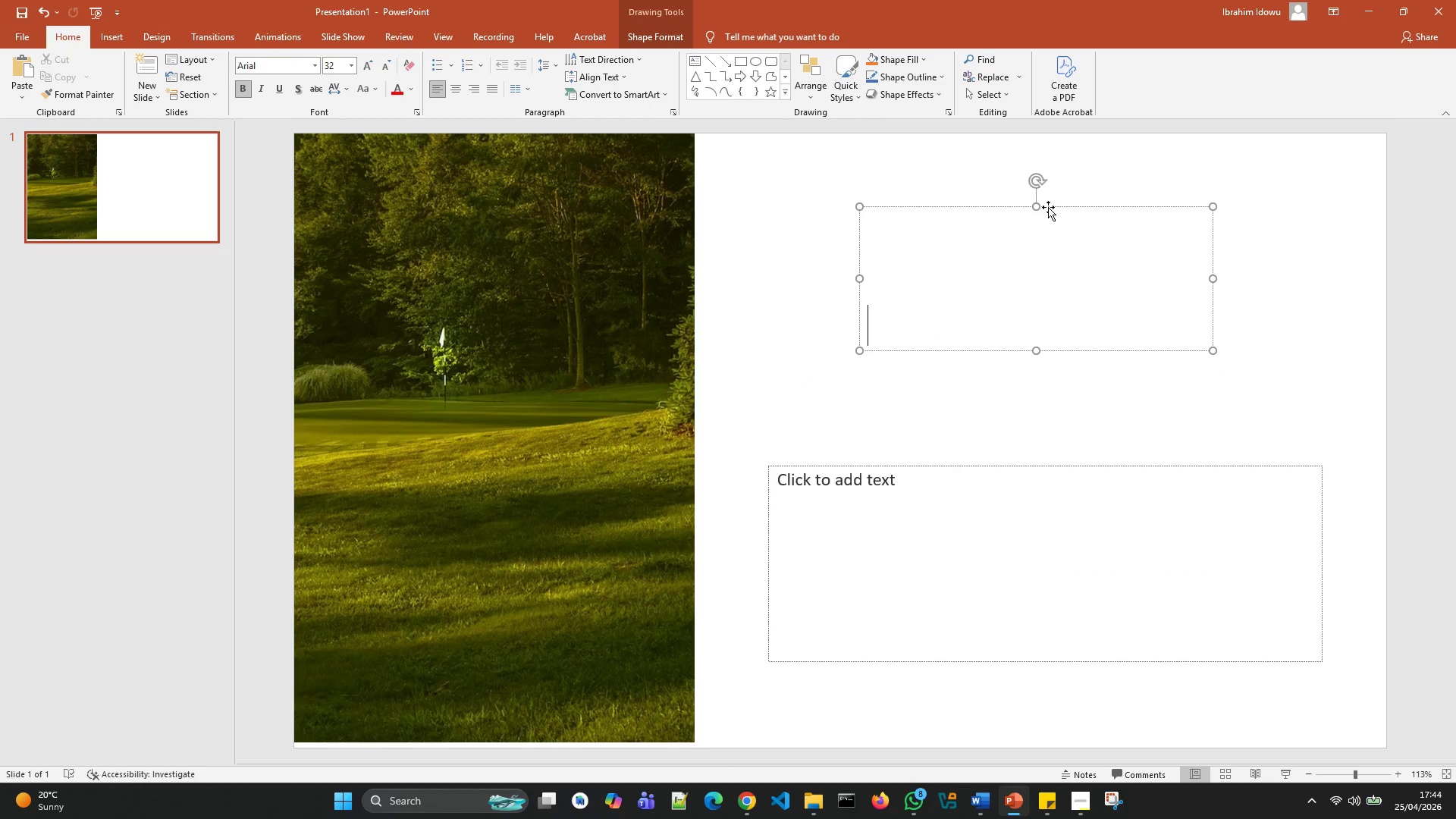 
left_click_drag(start_coordinate=[1048, 207], to_coordinate=[961, 239])
 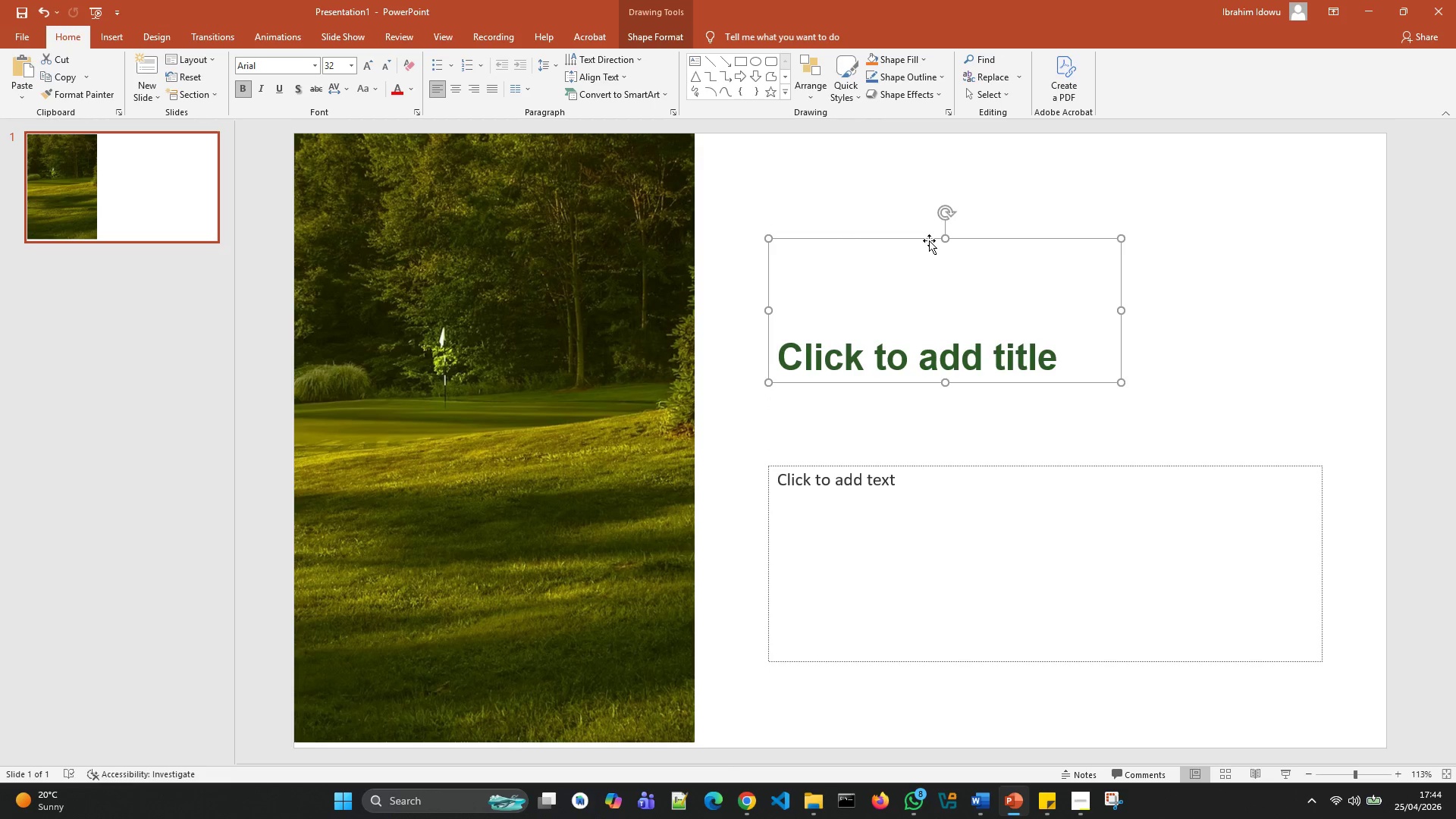 
left_click_drag(start_coordinate=[929, 239], to_coordinate=[932, 272])
 